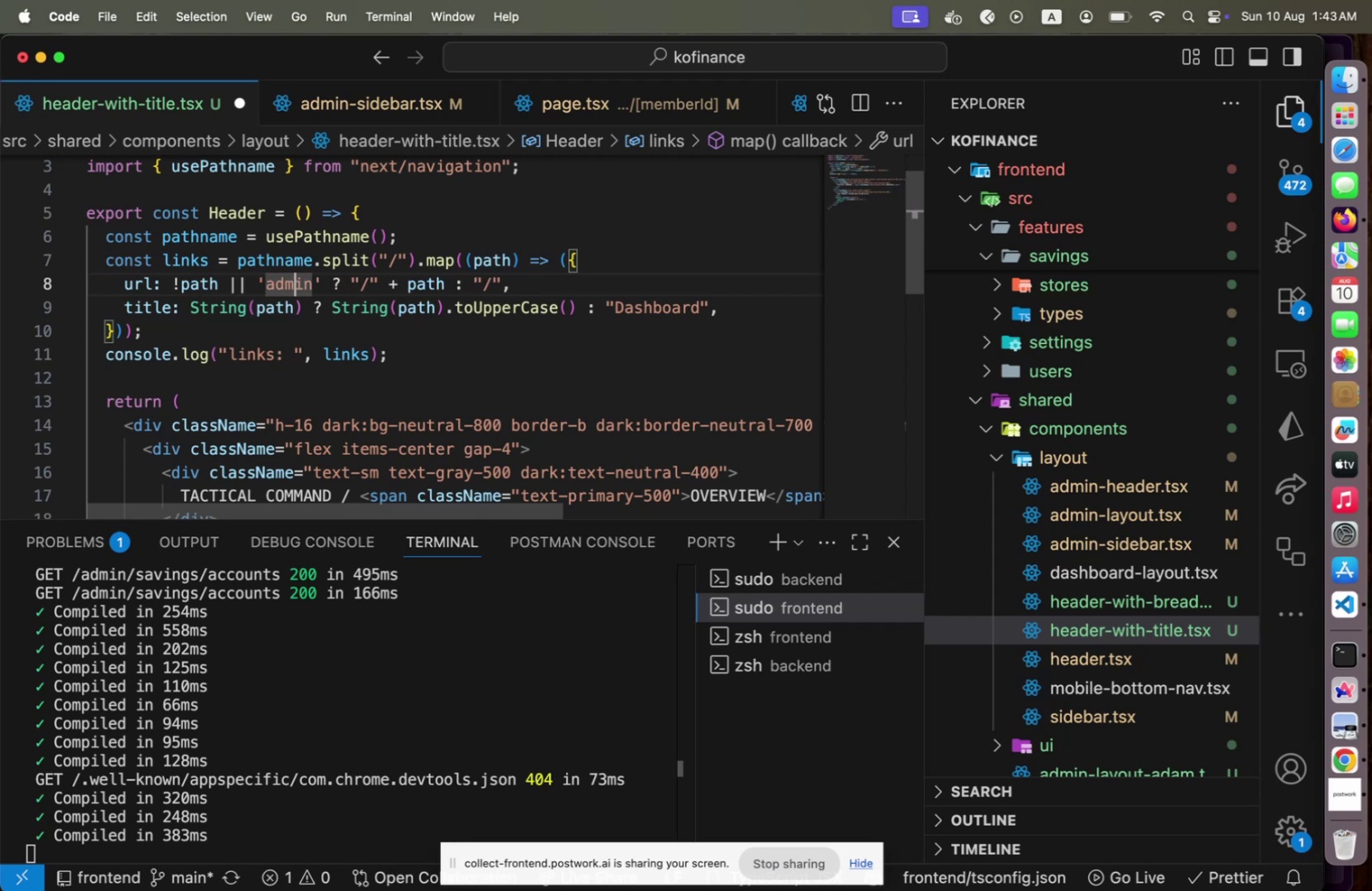 
key(ArrowLeft)
 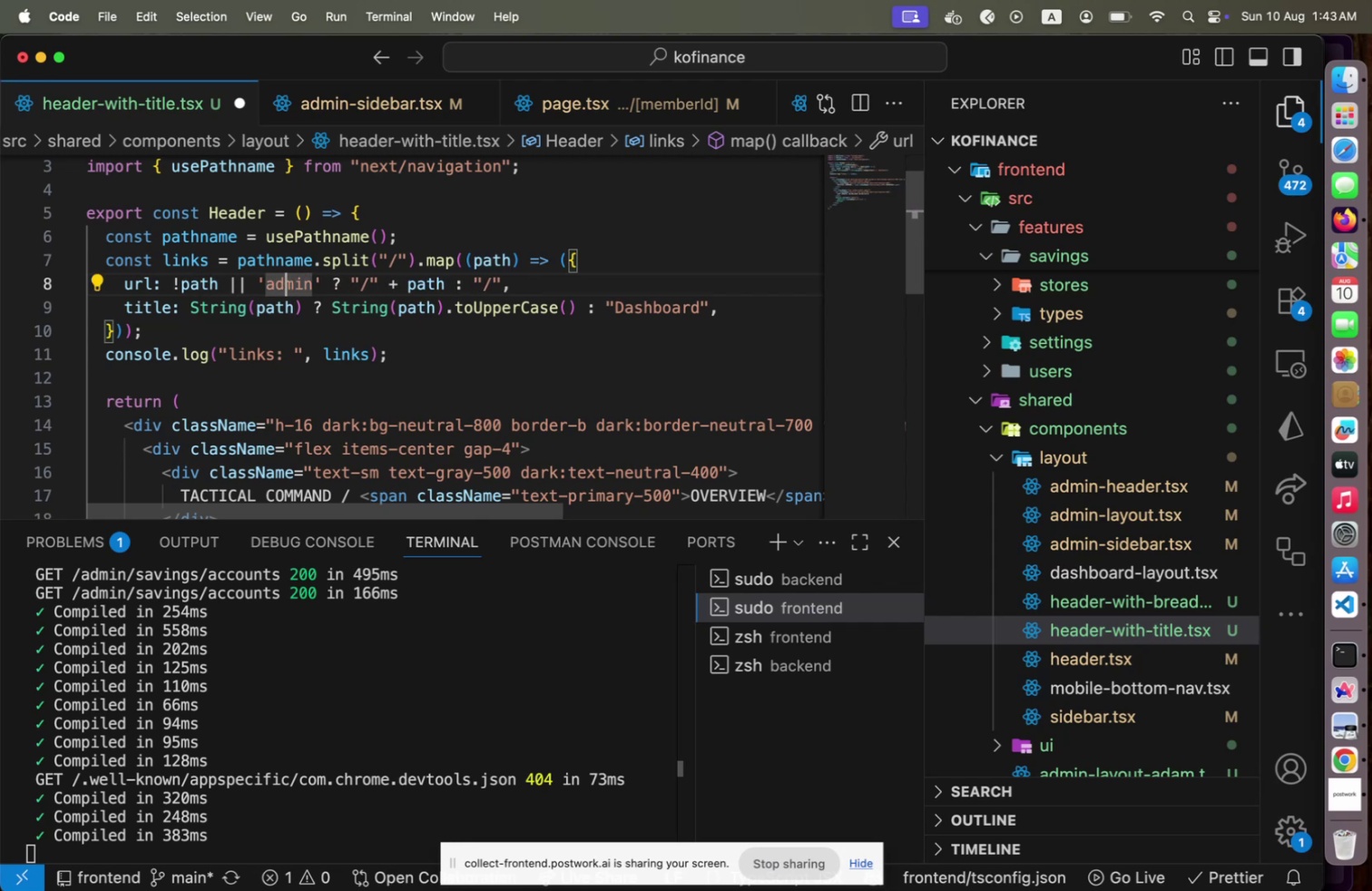 
key(ArrowLeft)
 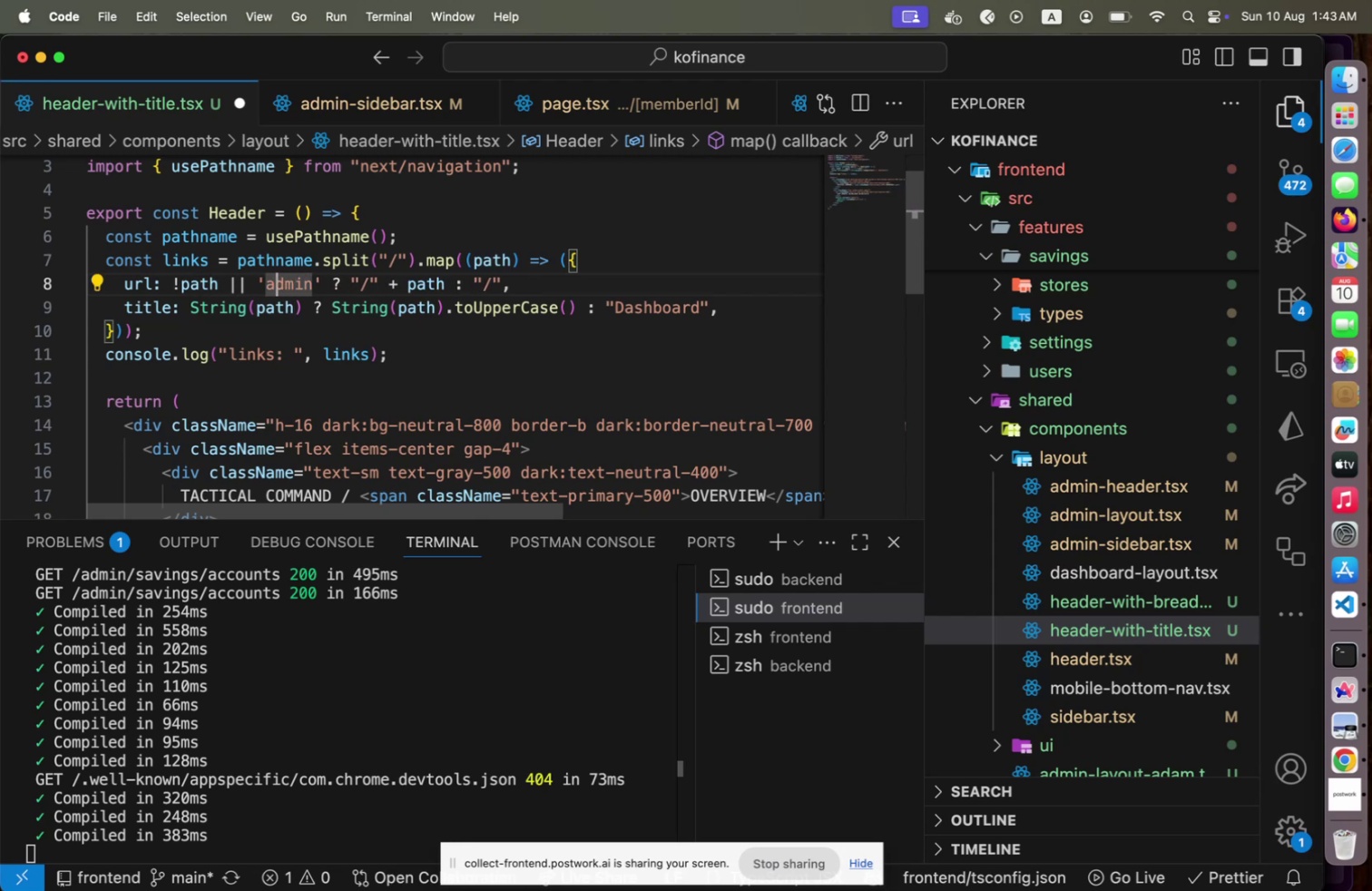 
key(ArrowLeft)
 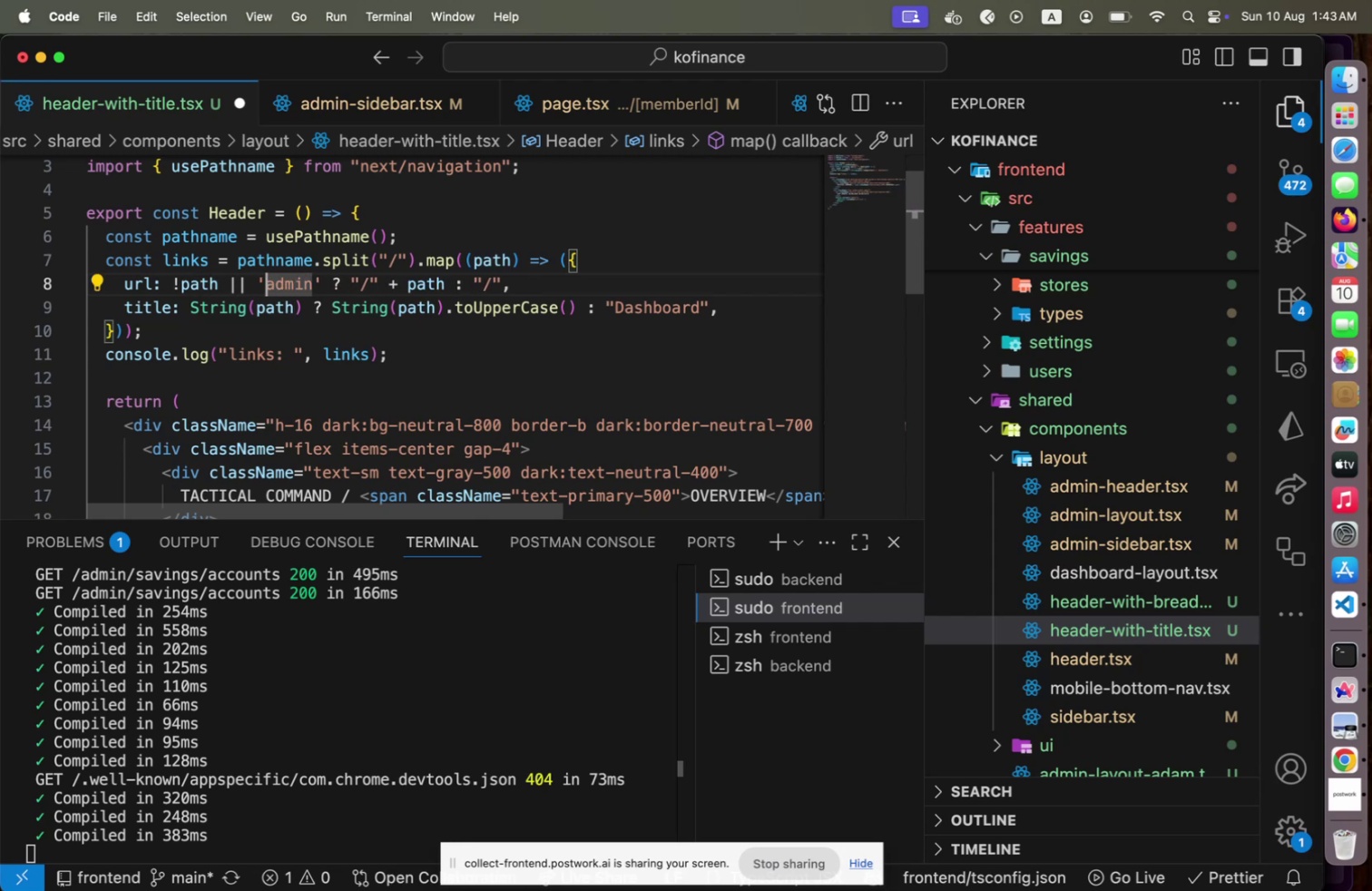 
key(ArrowLeft)
 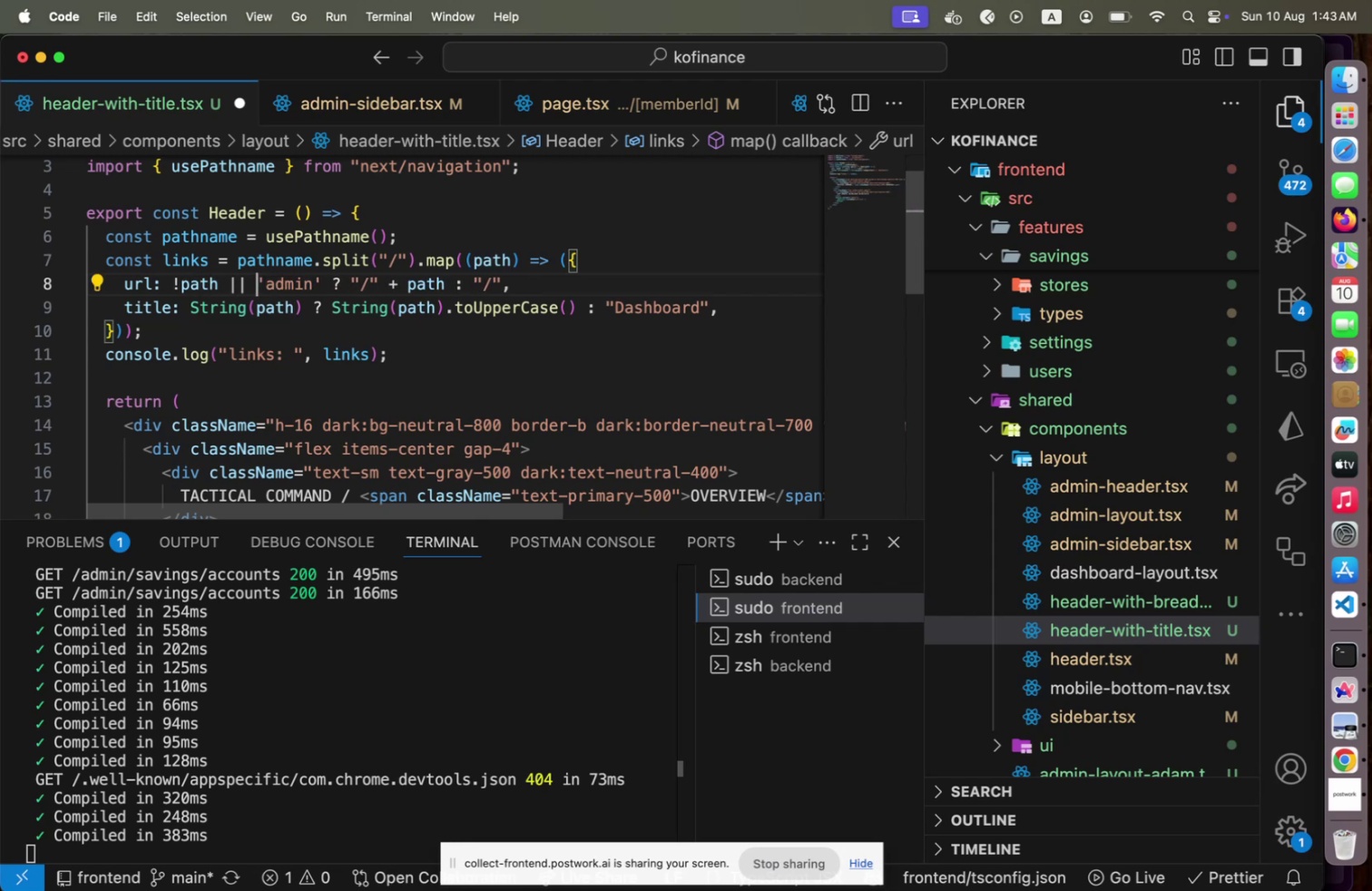 
key(ArrowLeft)
 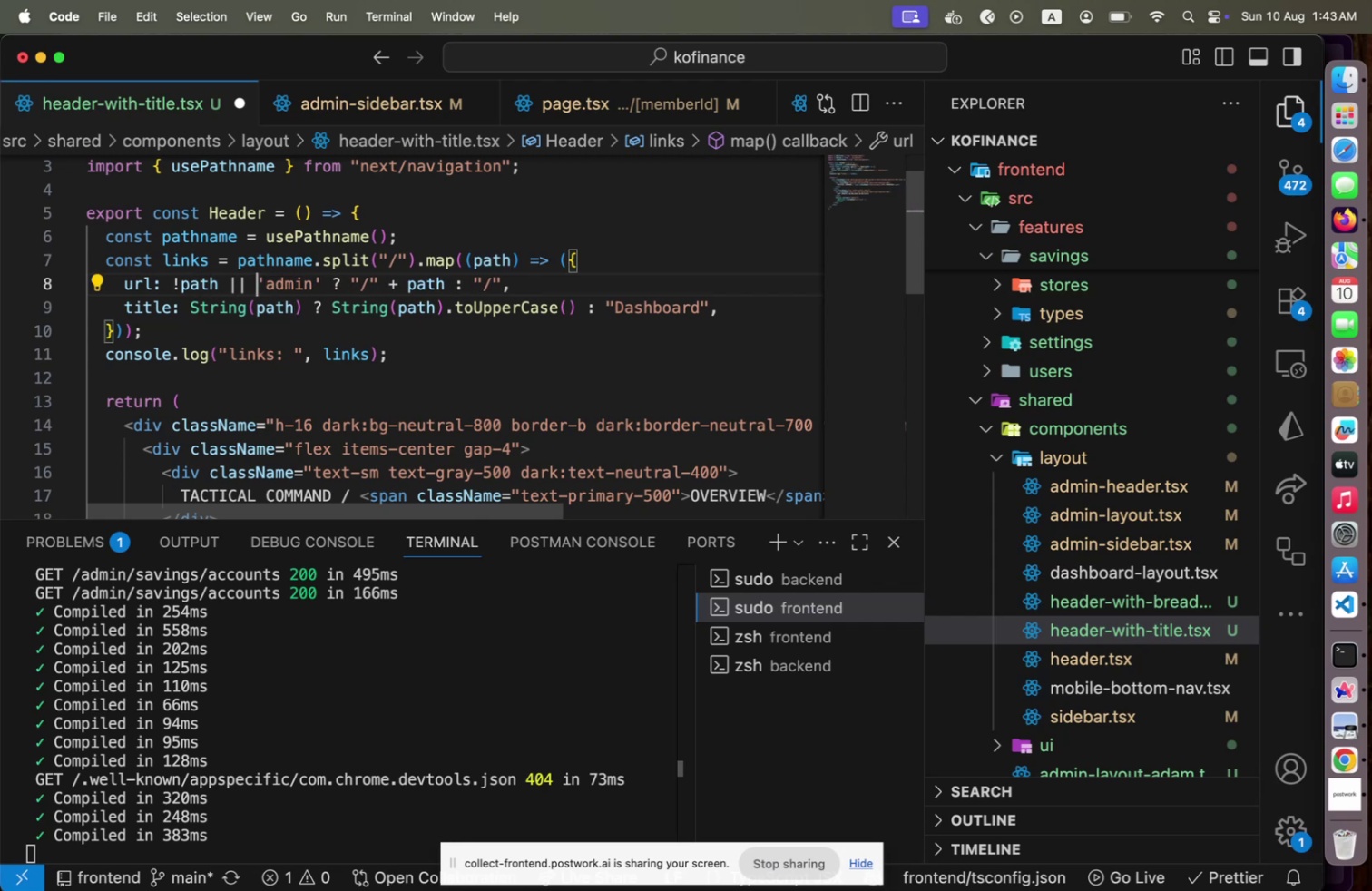 
type(path === )
 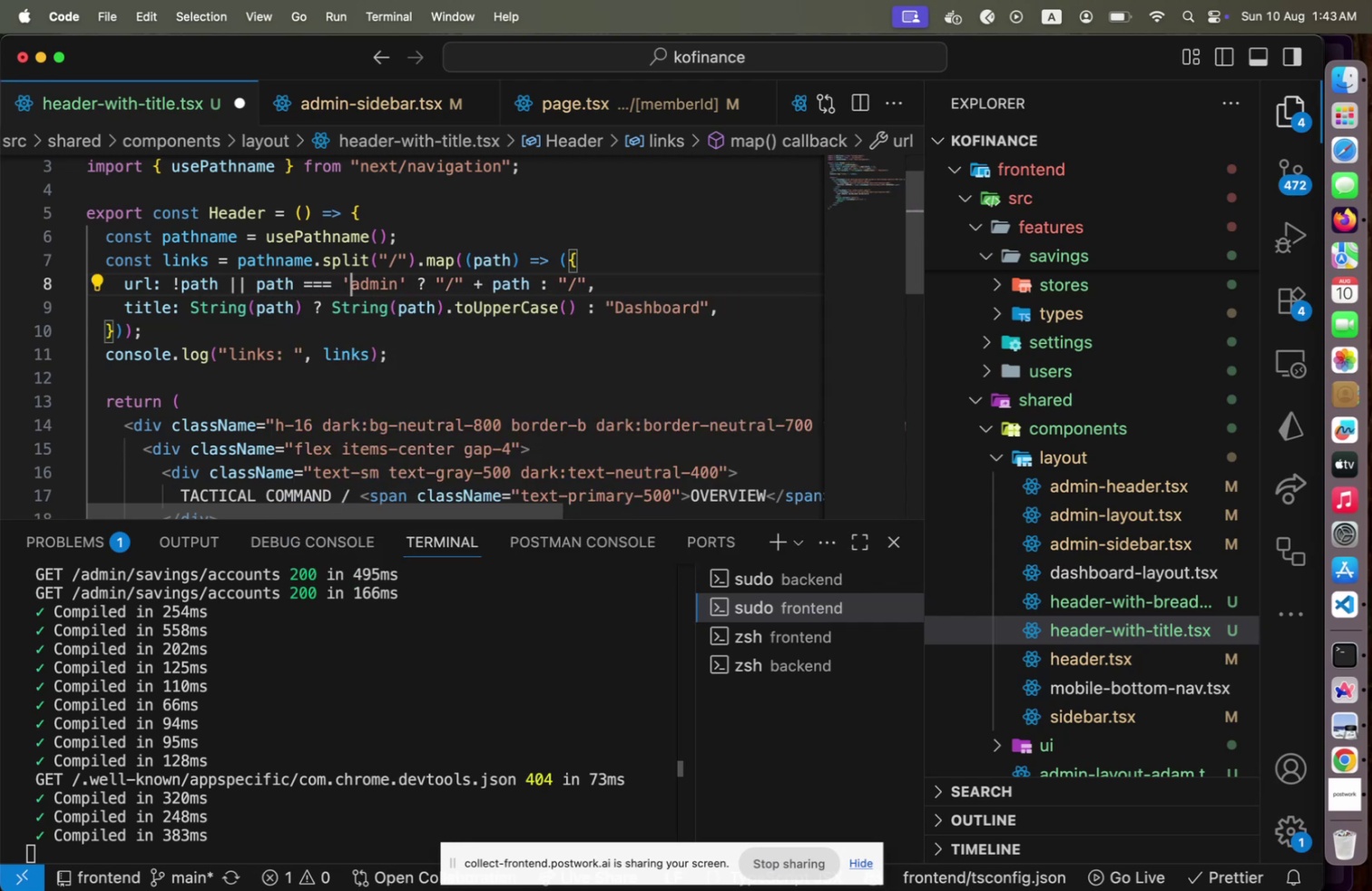 
hold_key(key=ArrowRight, duration=0.93)
 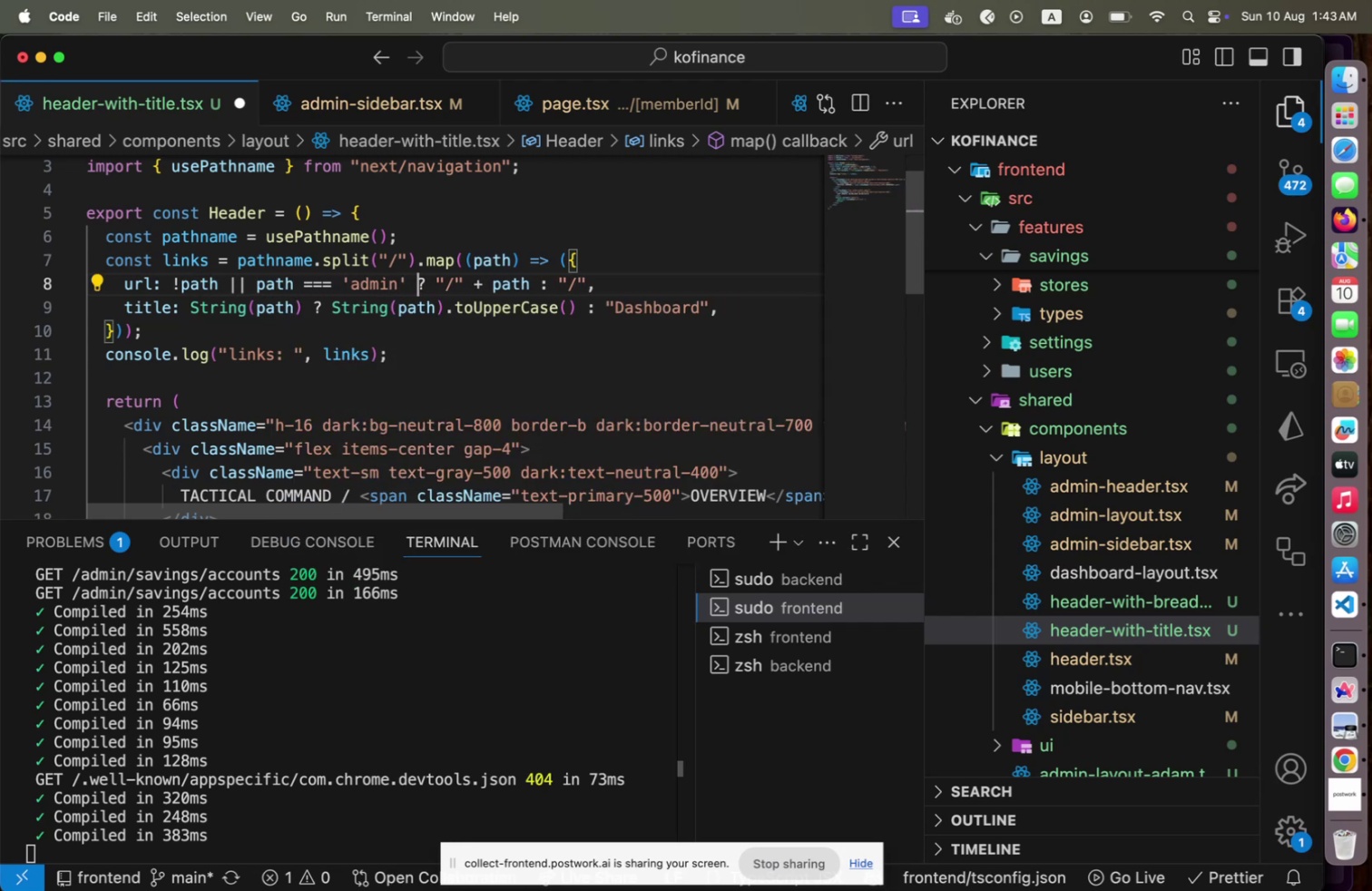 
key(ArrowRight)
 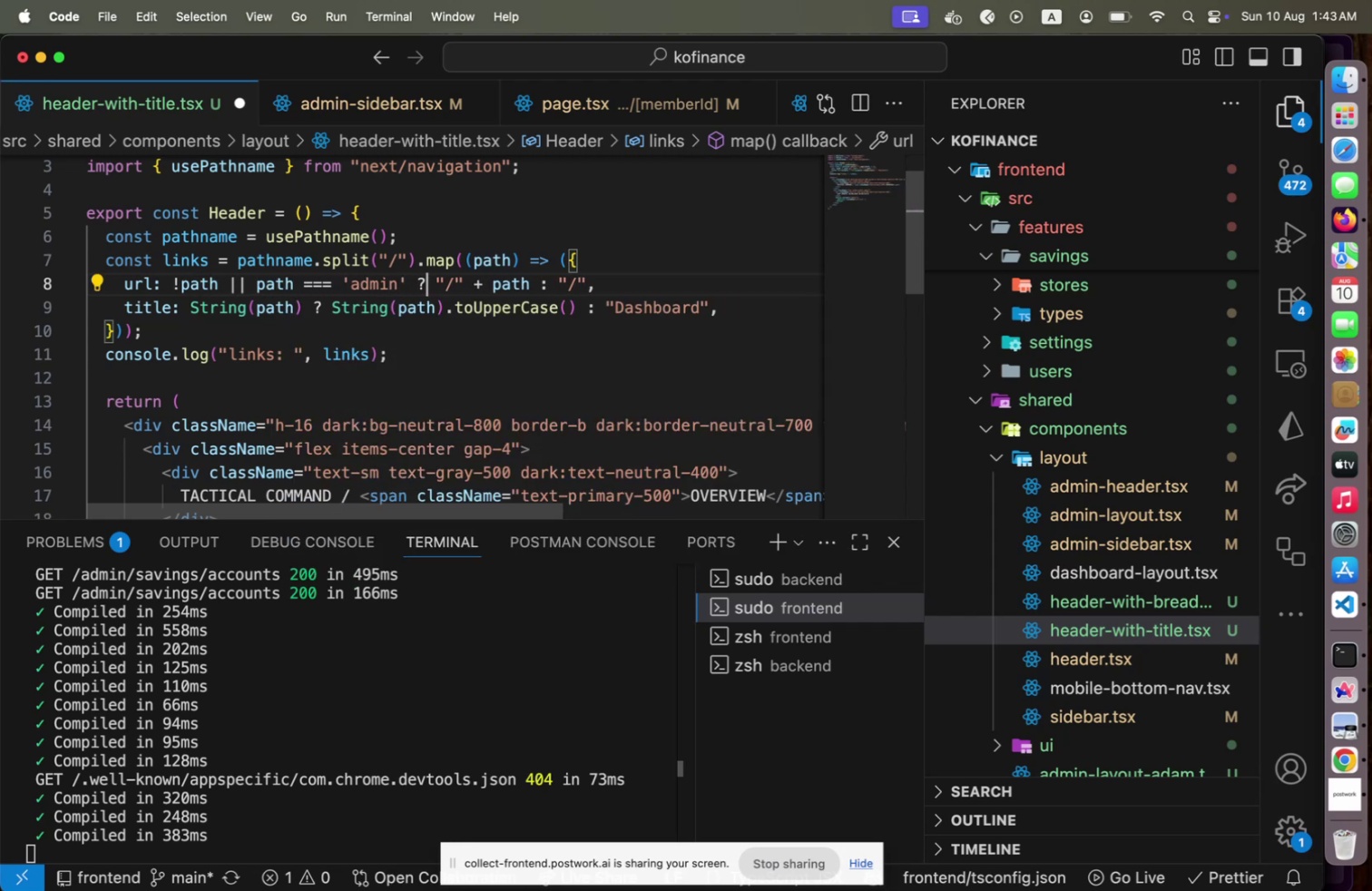 
key(ArrowRight)
 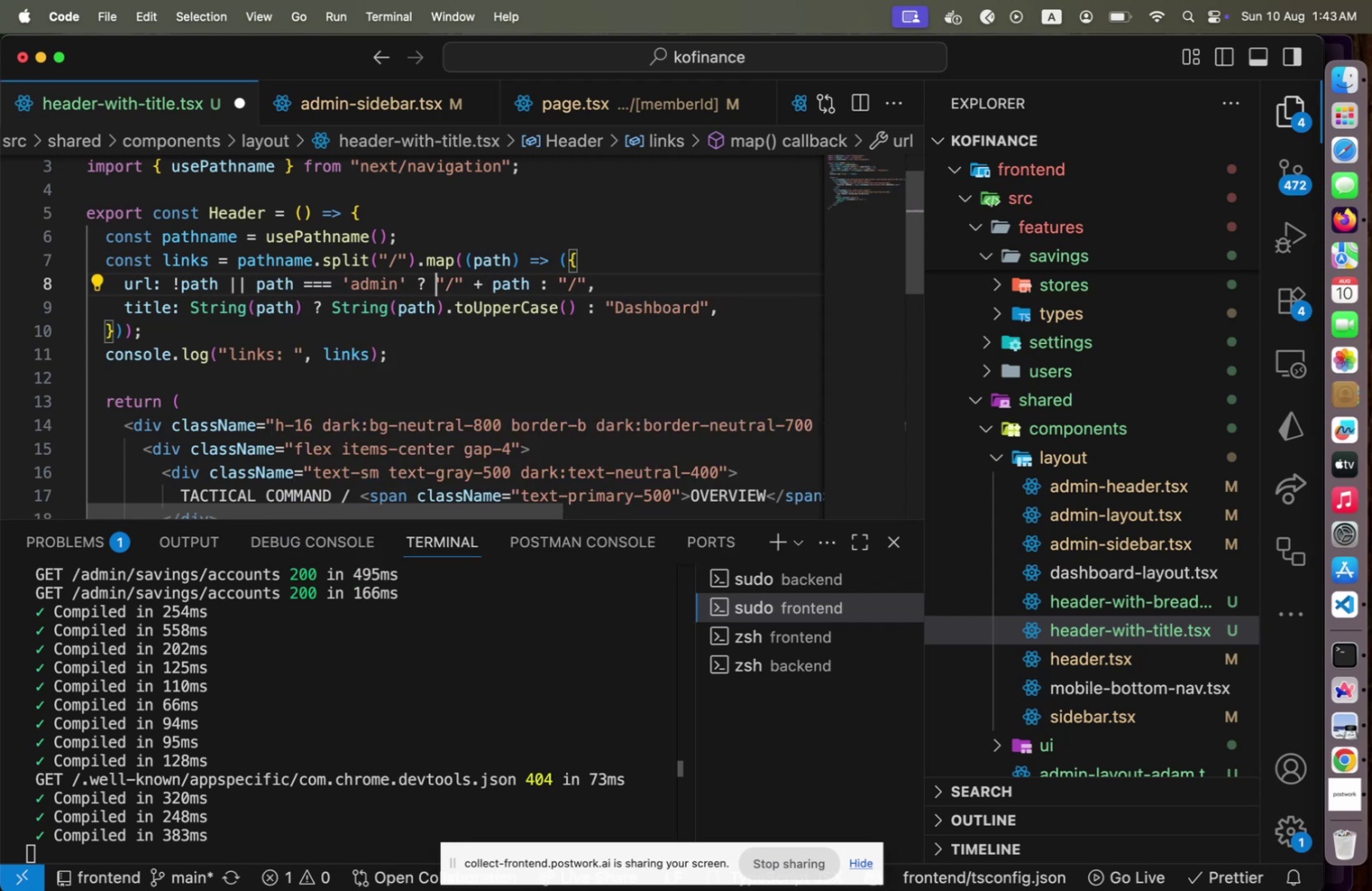 
key(ArrowRight)
 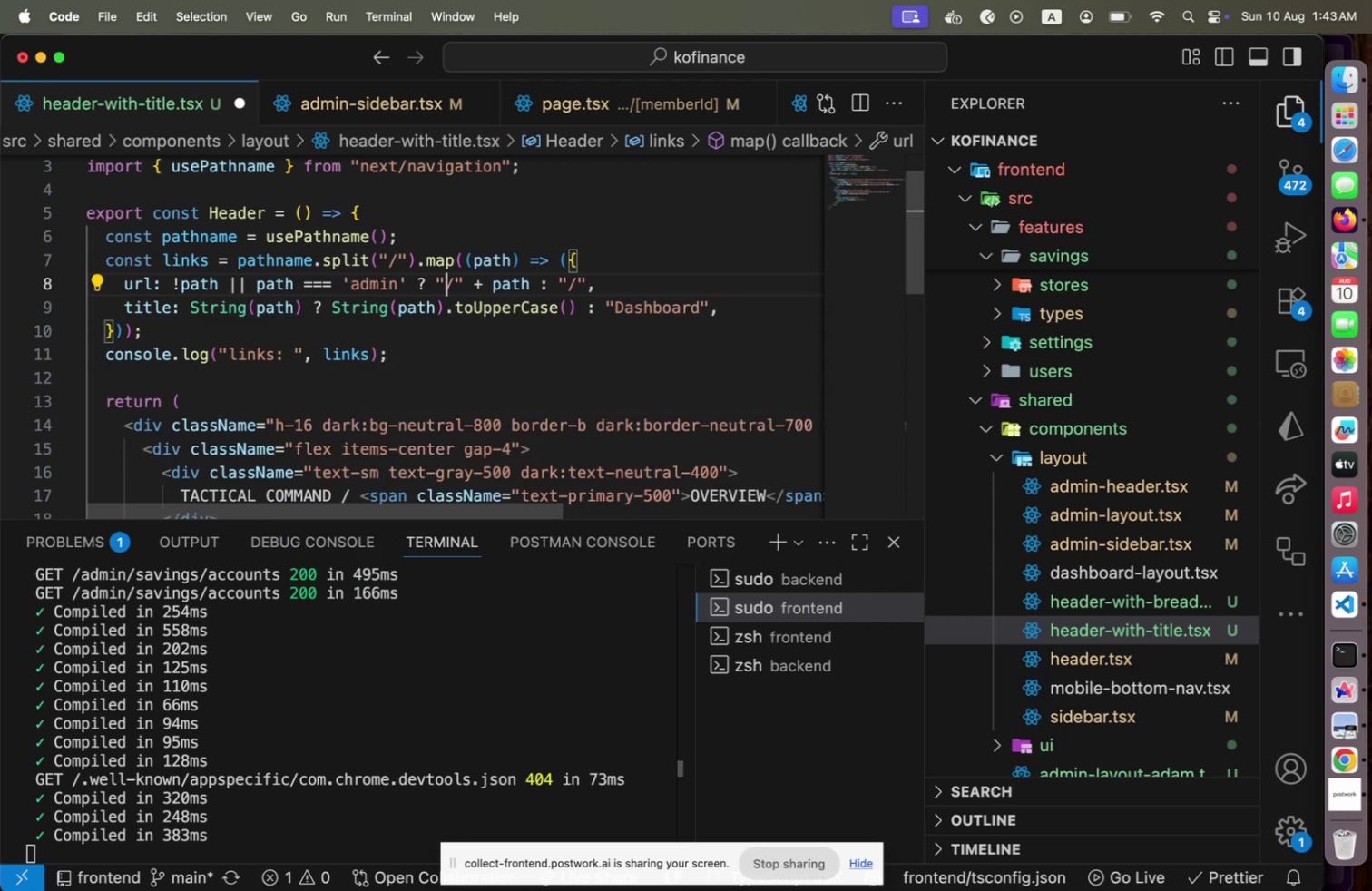 
key(ArrowRight)
 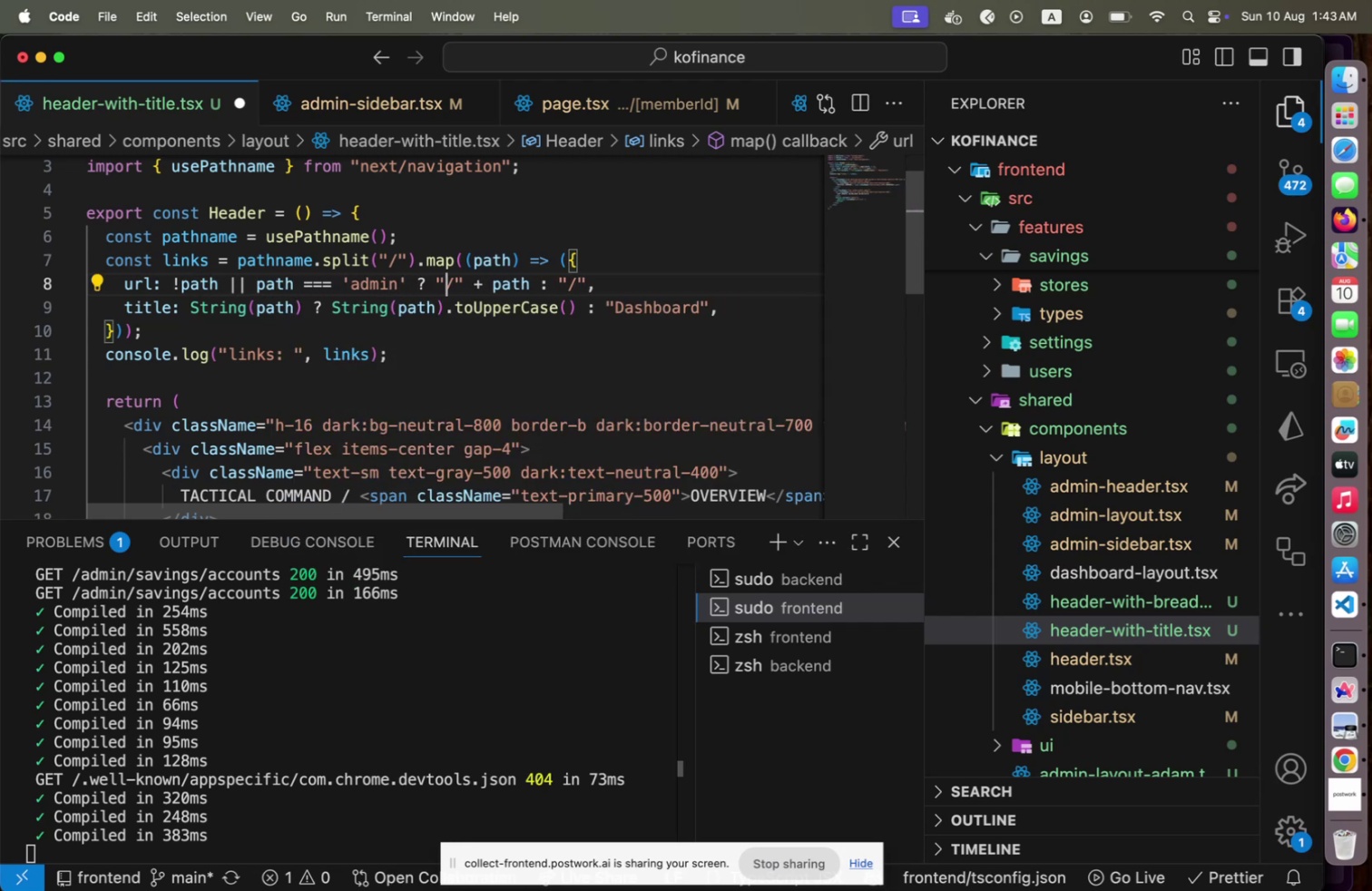 
key(Shift+ArrowRight)
 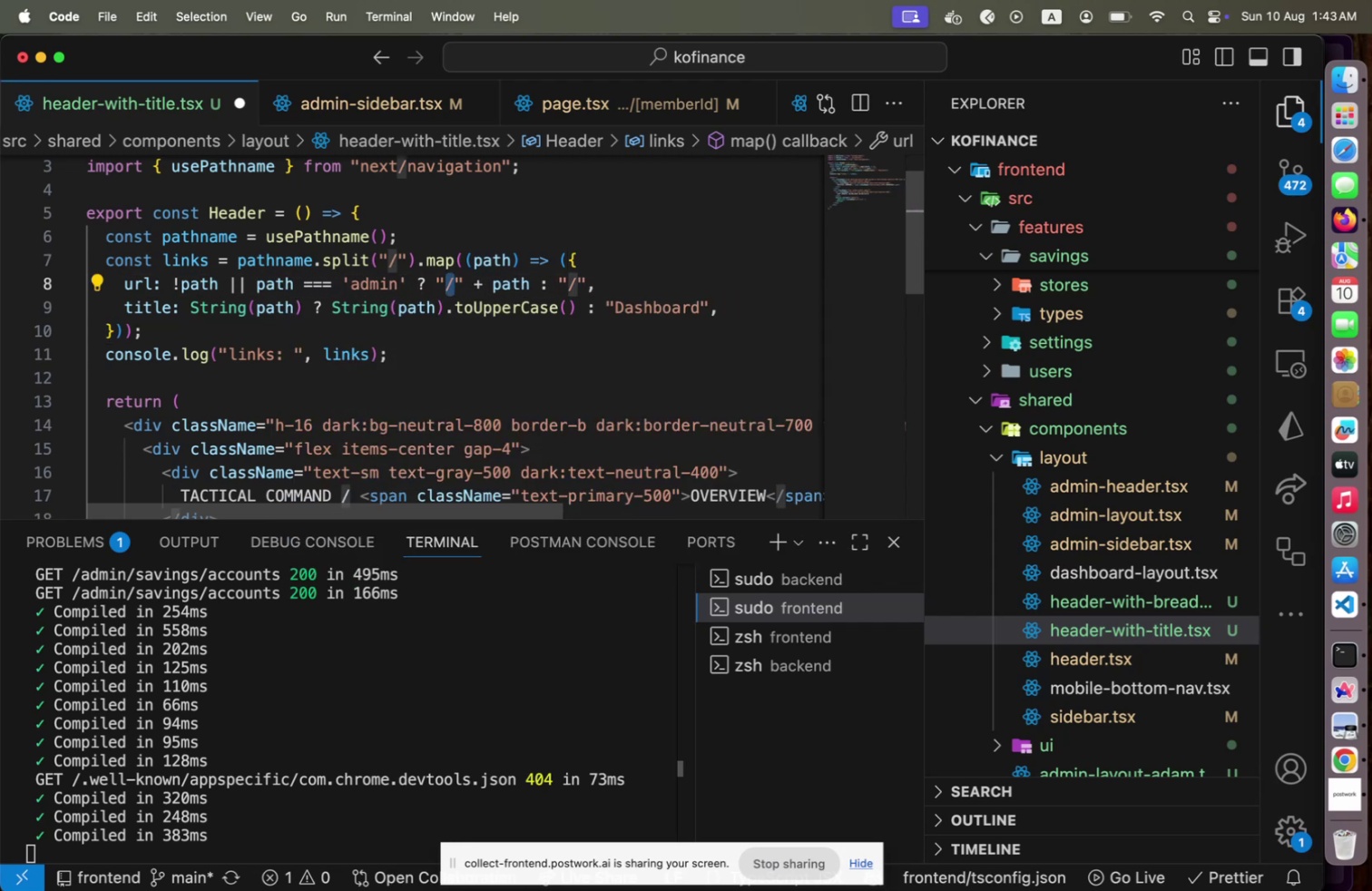 
key(ArrowRight)
 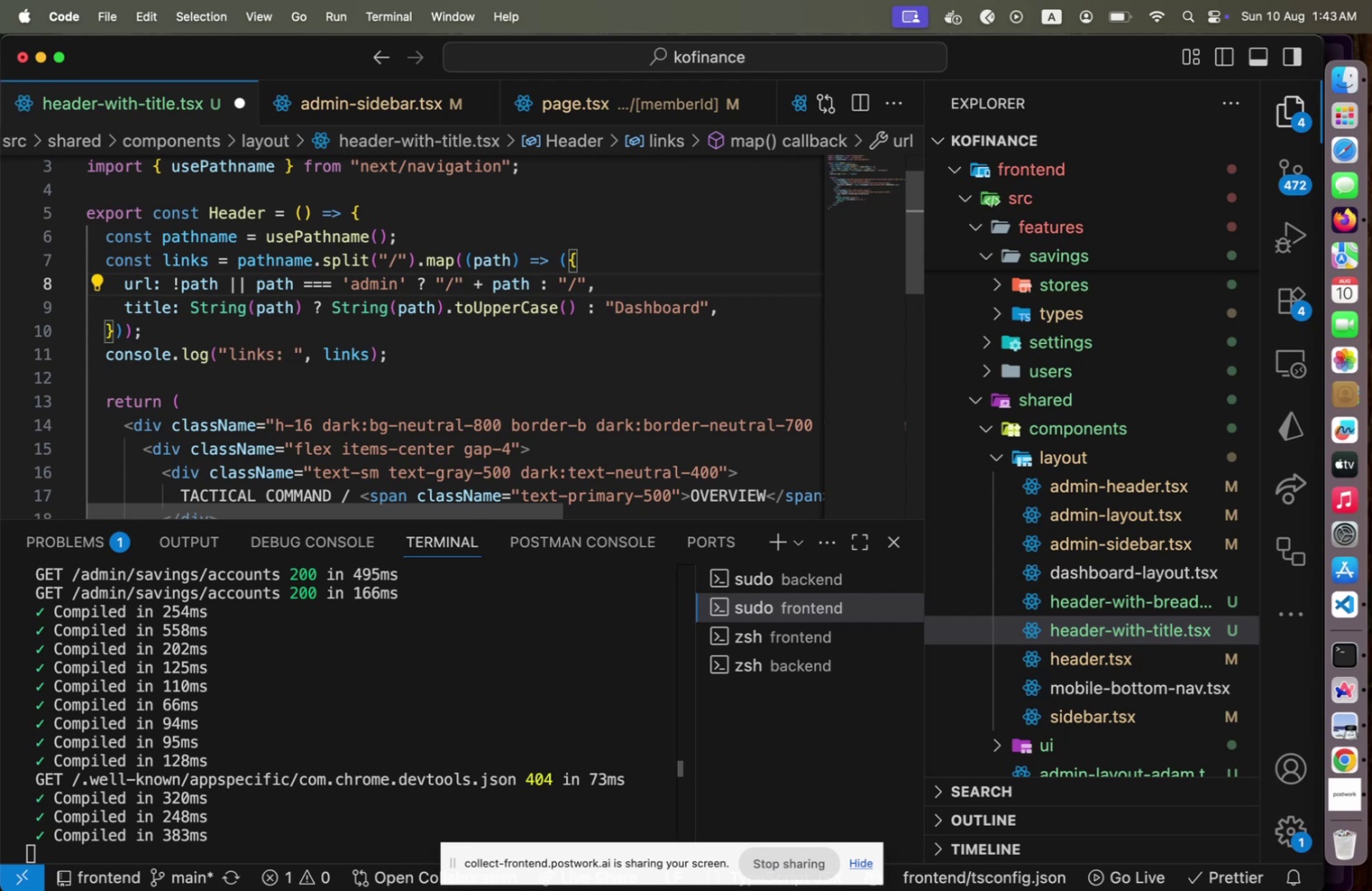 
key(ArrowRight)
 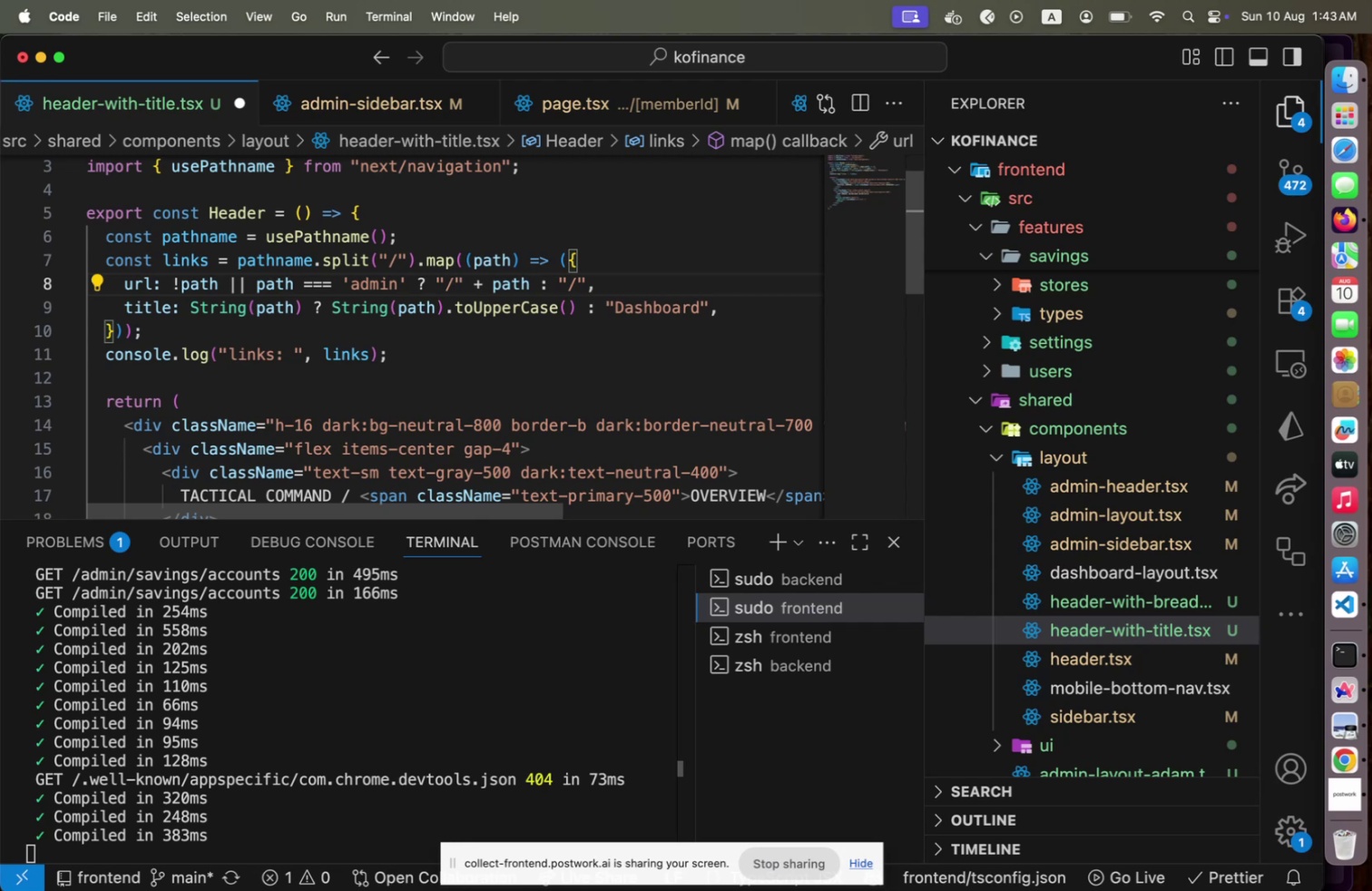 
key(ArrowLeft)
 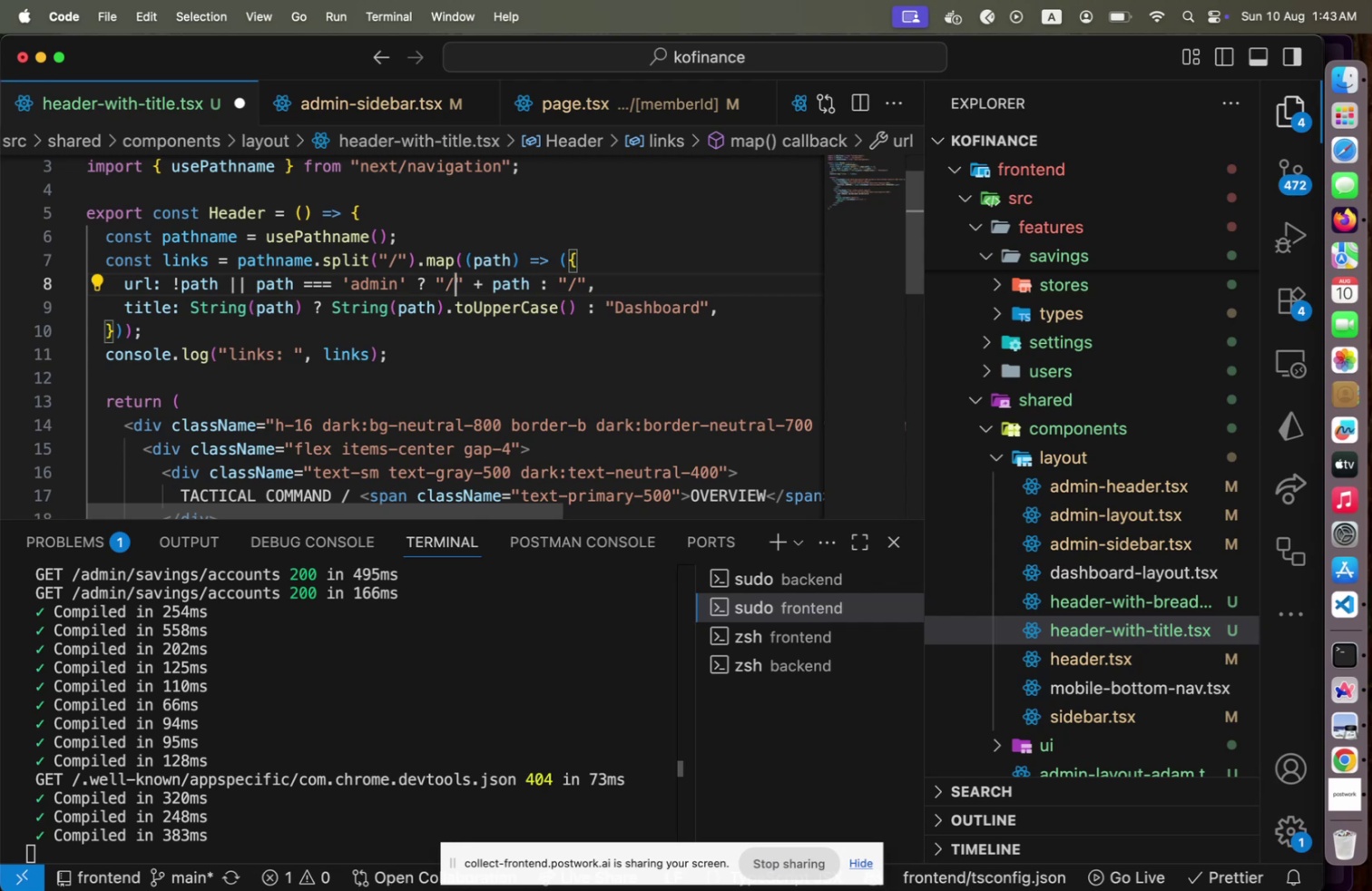 
type(admin)
 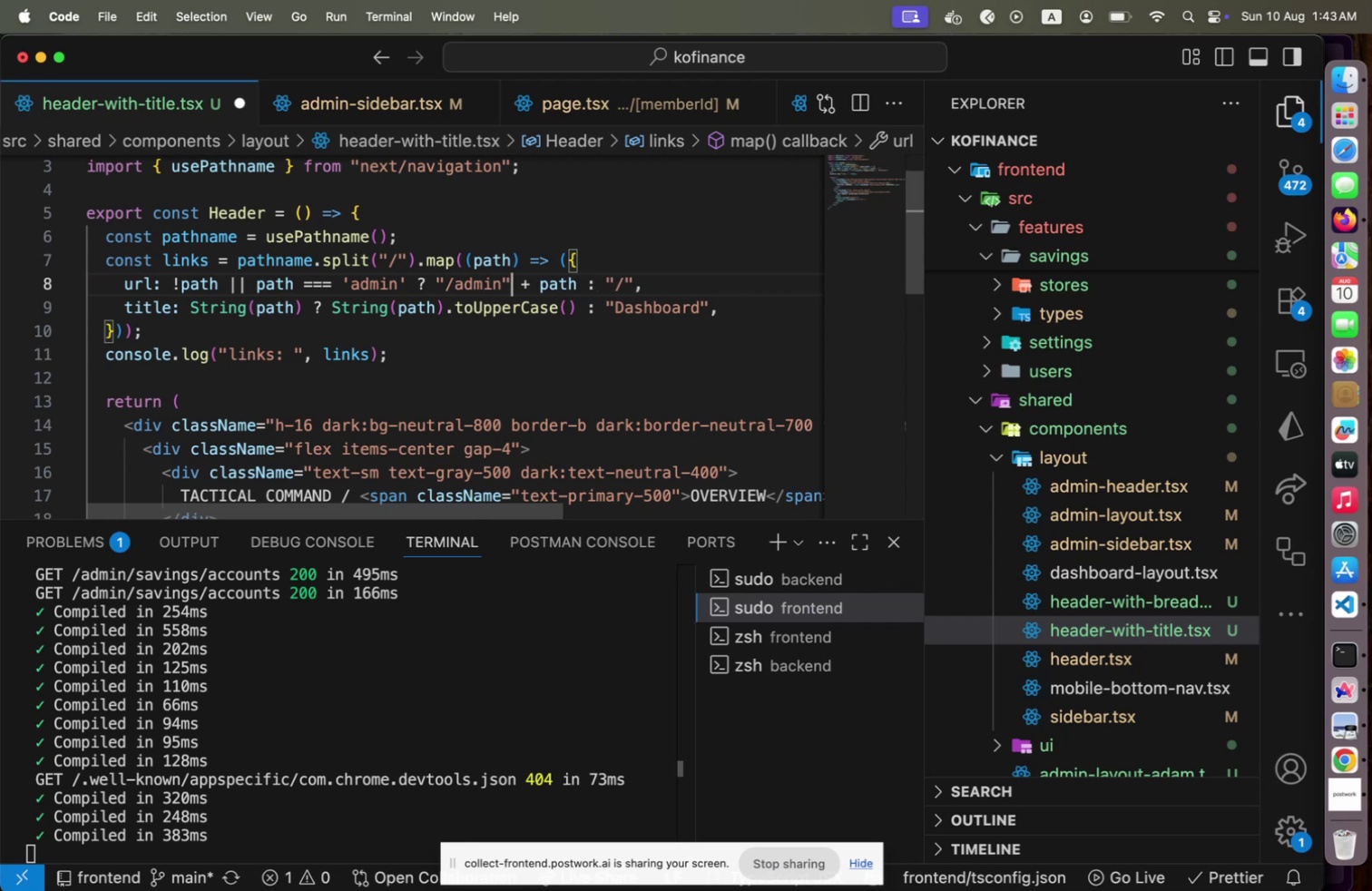 
key(ArrowRight)
 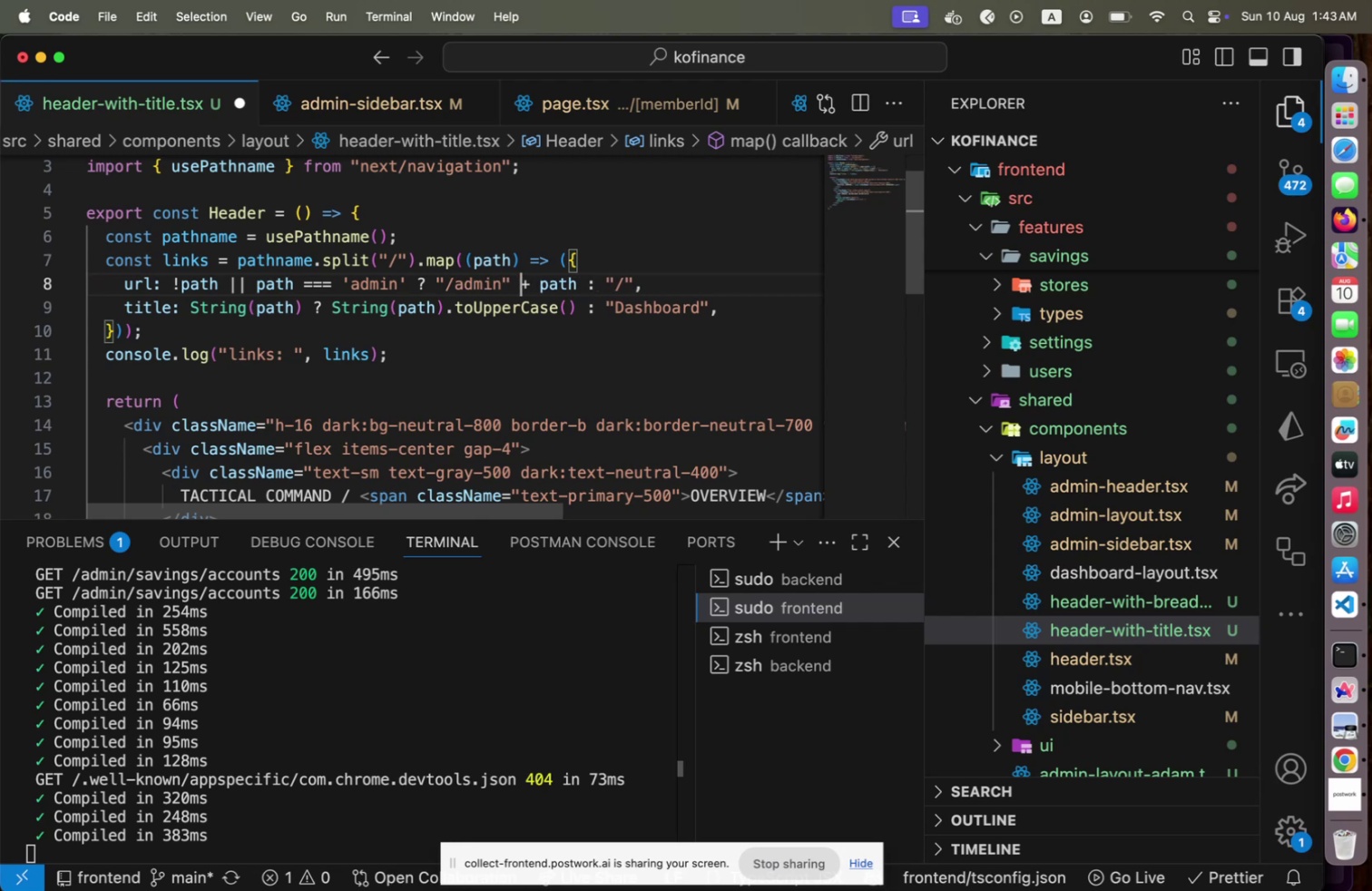 
key(ArrowRight)
 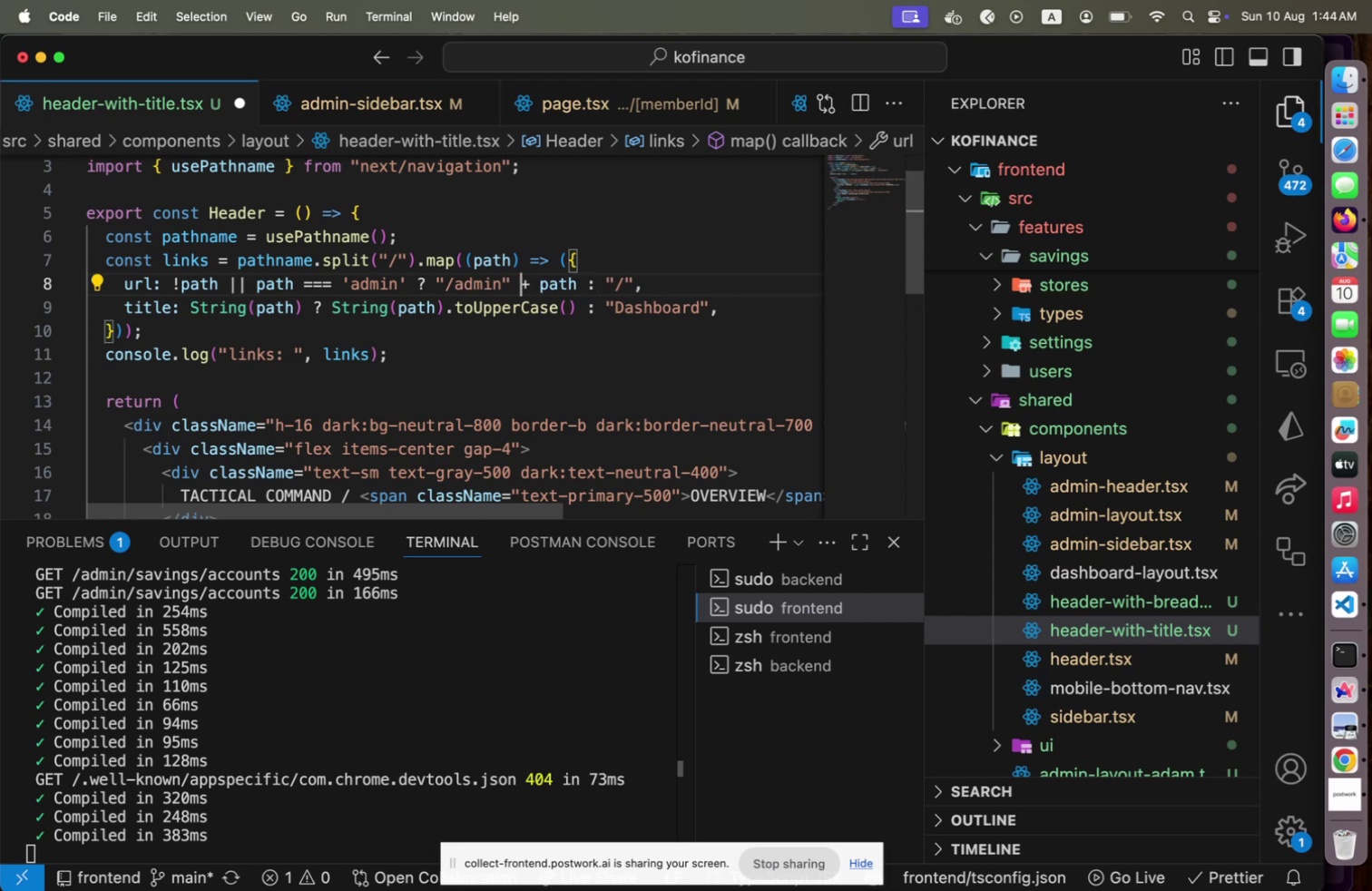 
hold_key(key=ShiftLeft, duration=1.35)
 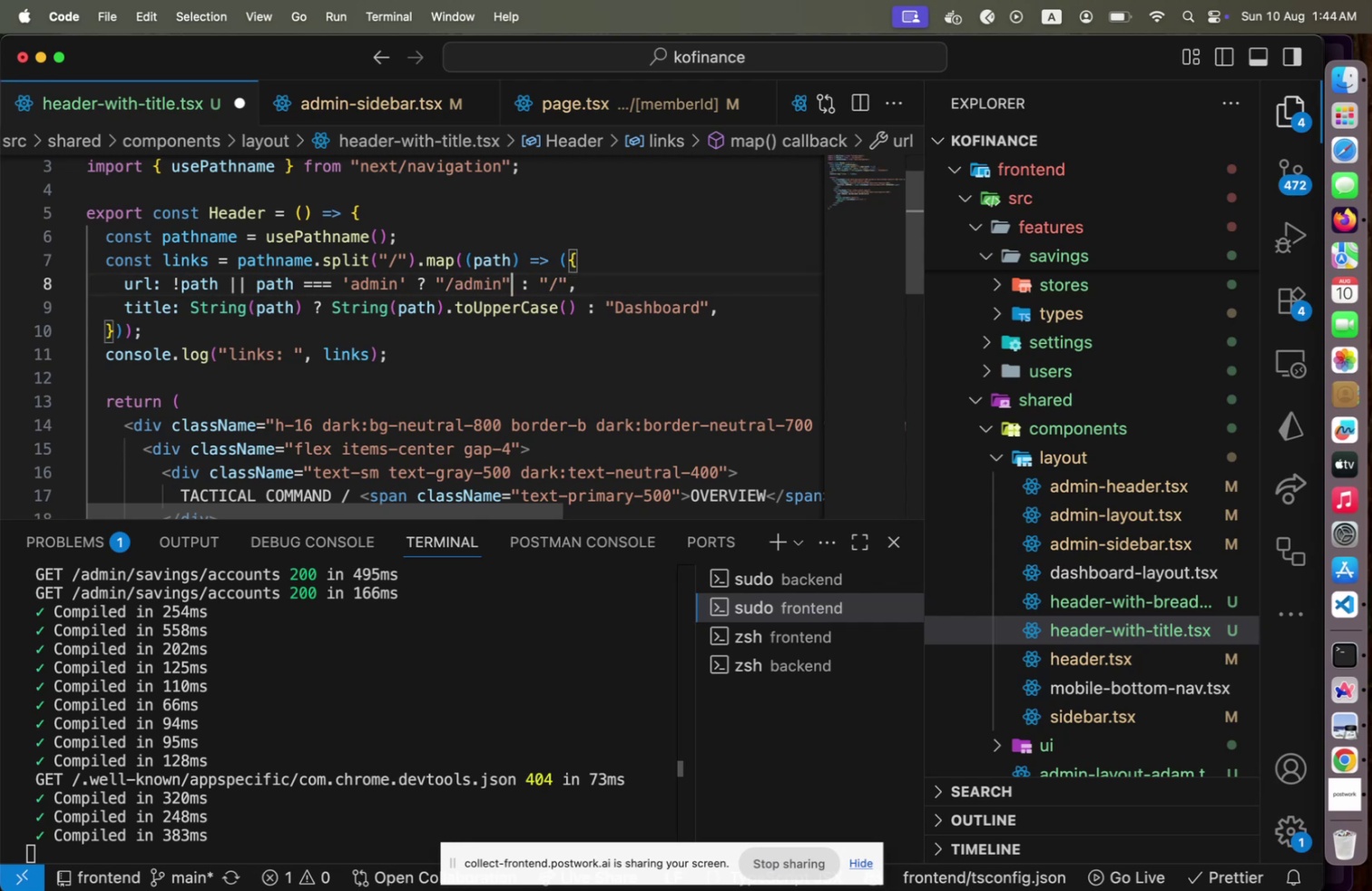 
hold_key(key=ArrowRight, duration=0.9)
 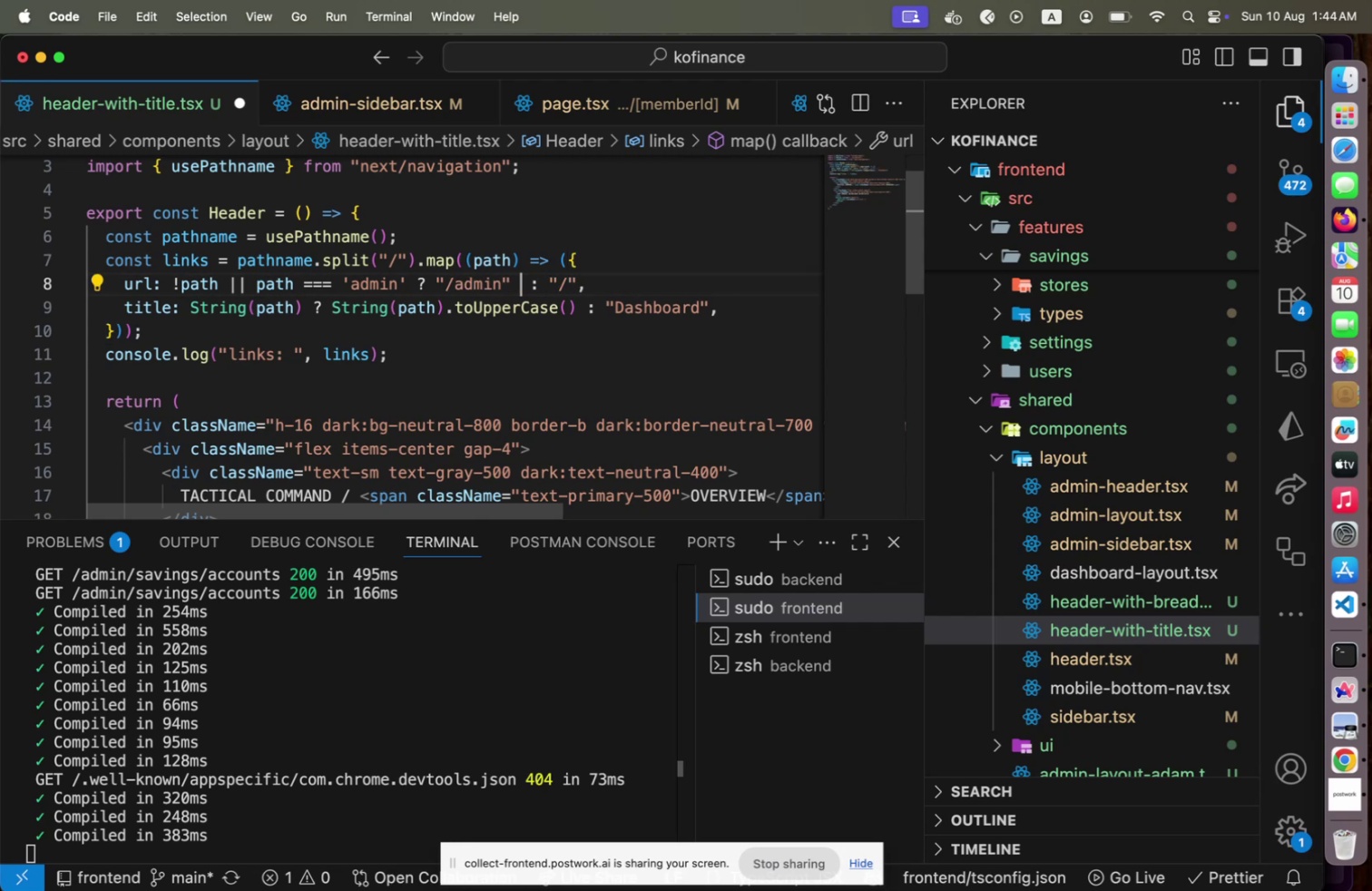 
key(Backspace)
 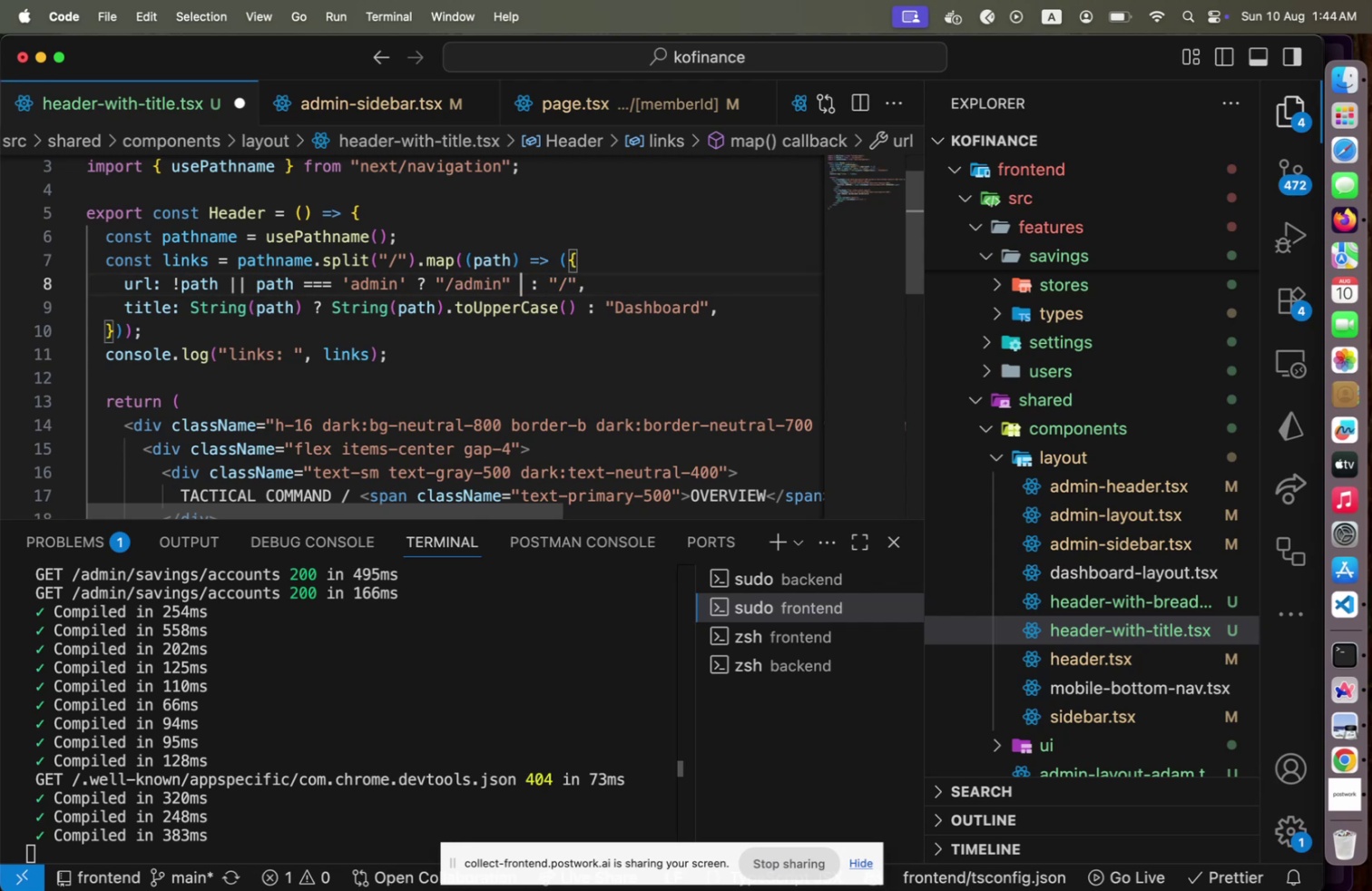 
key(Backspace)
 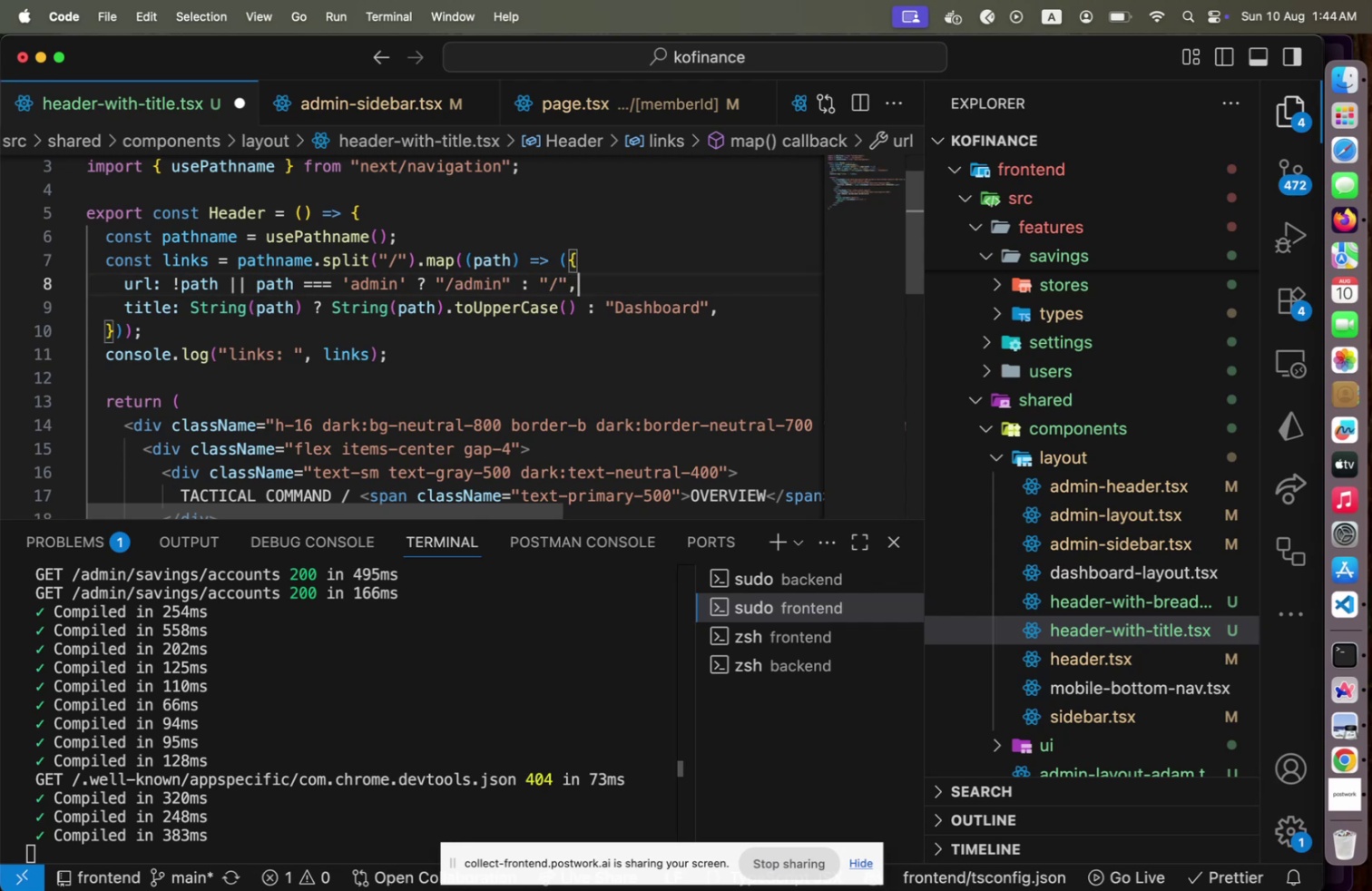 
key(End)
 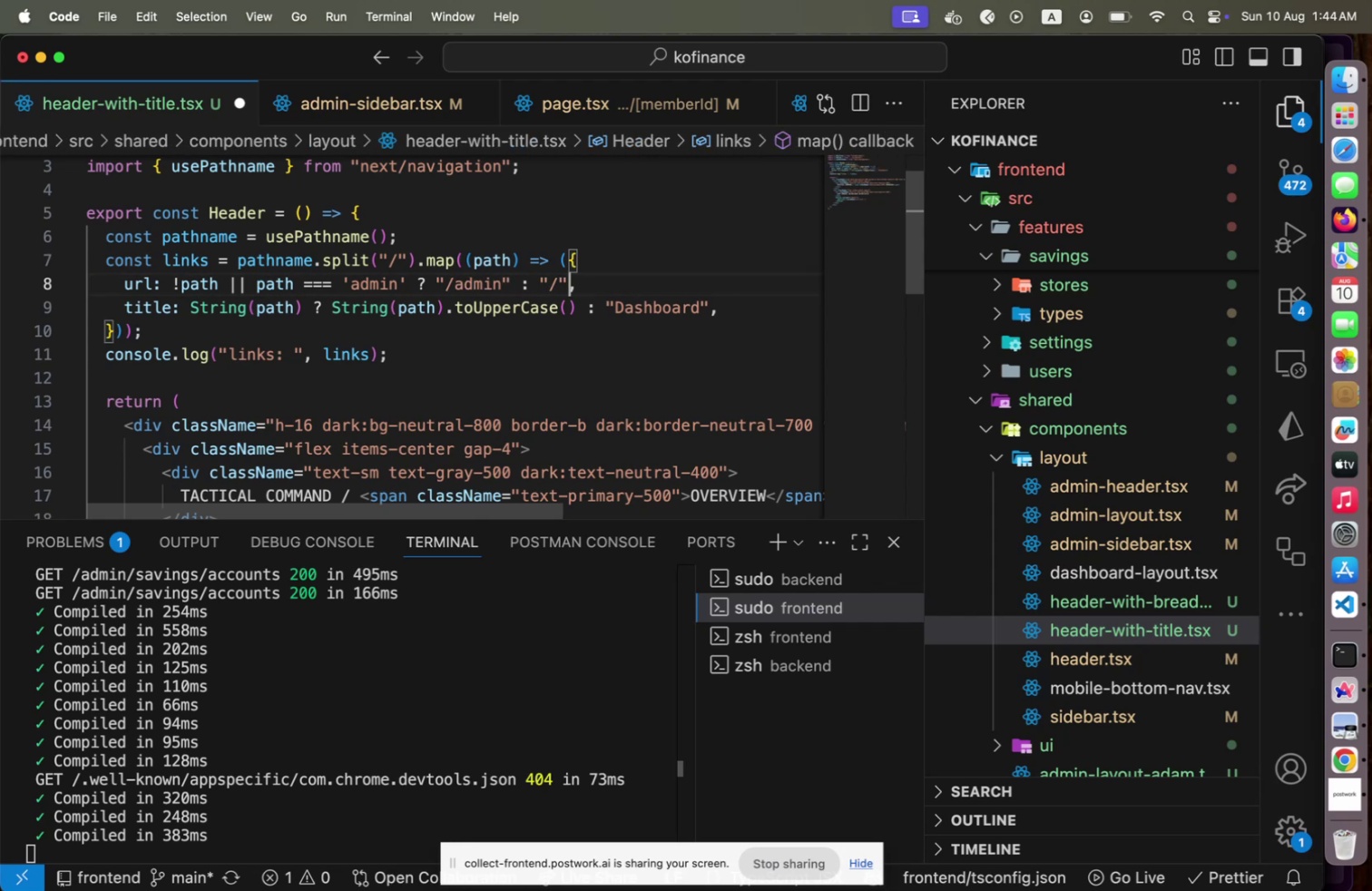 
key(ArrowLeft)
 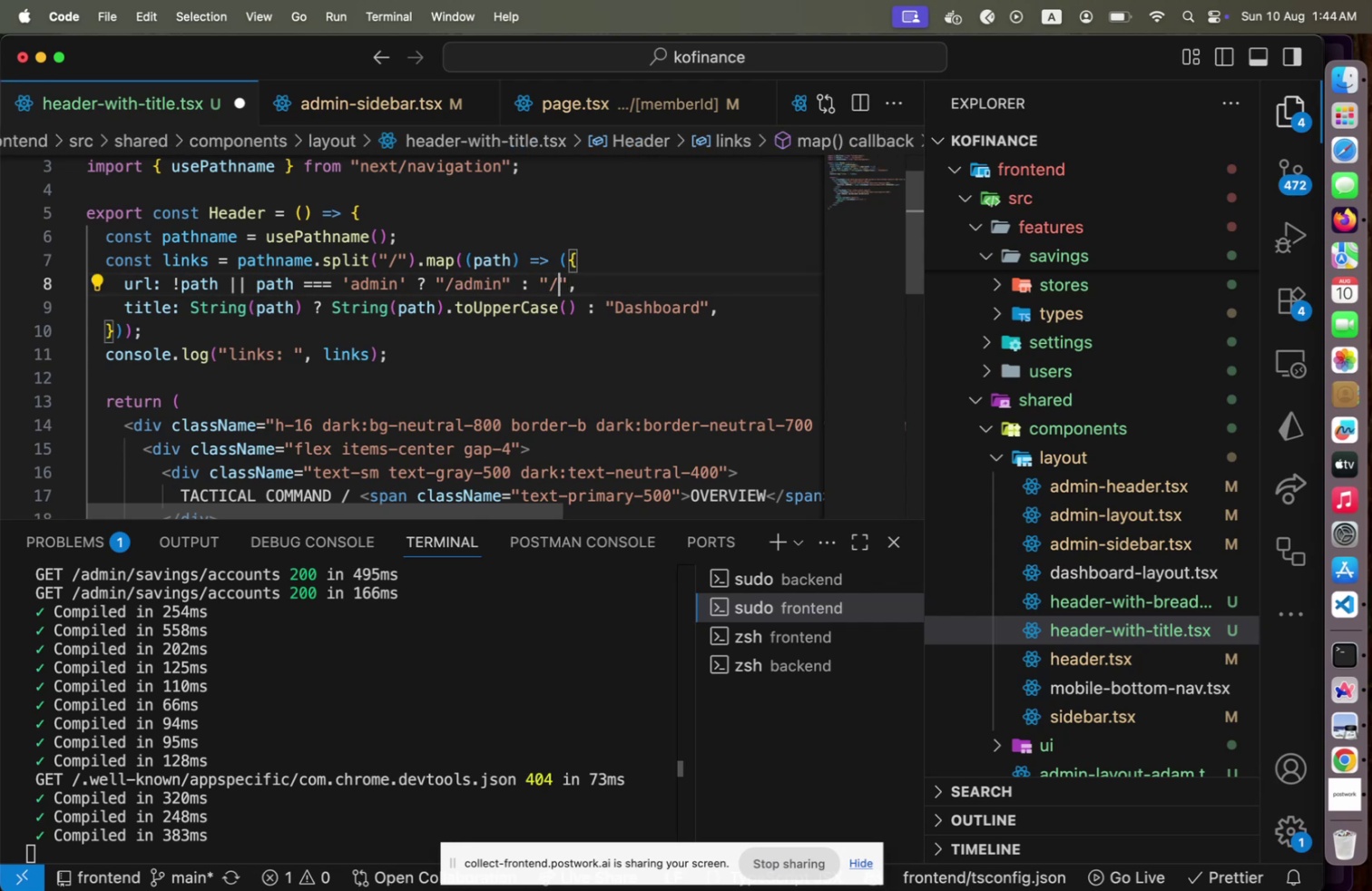 
key(ArrowLeft)
 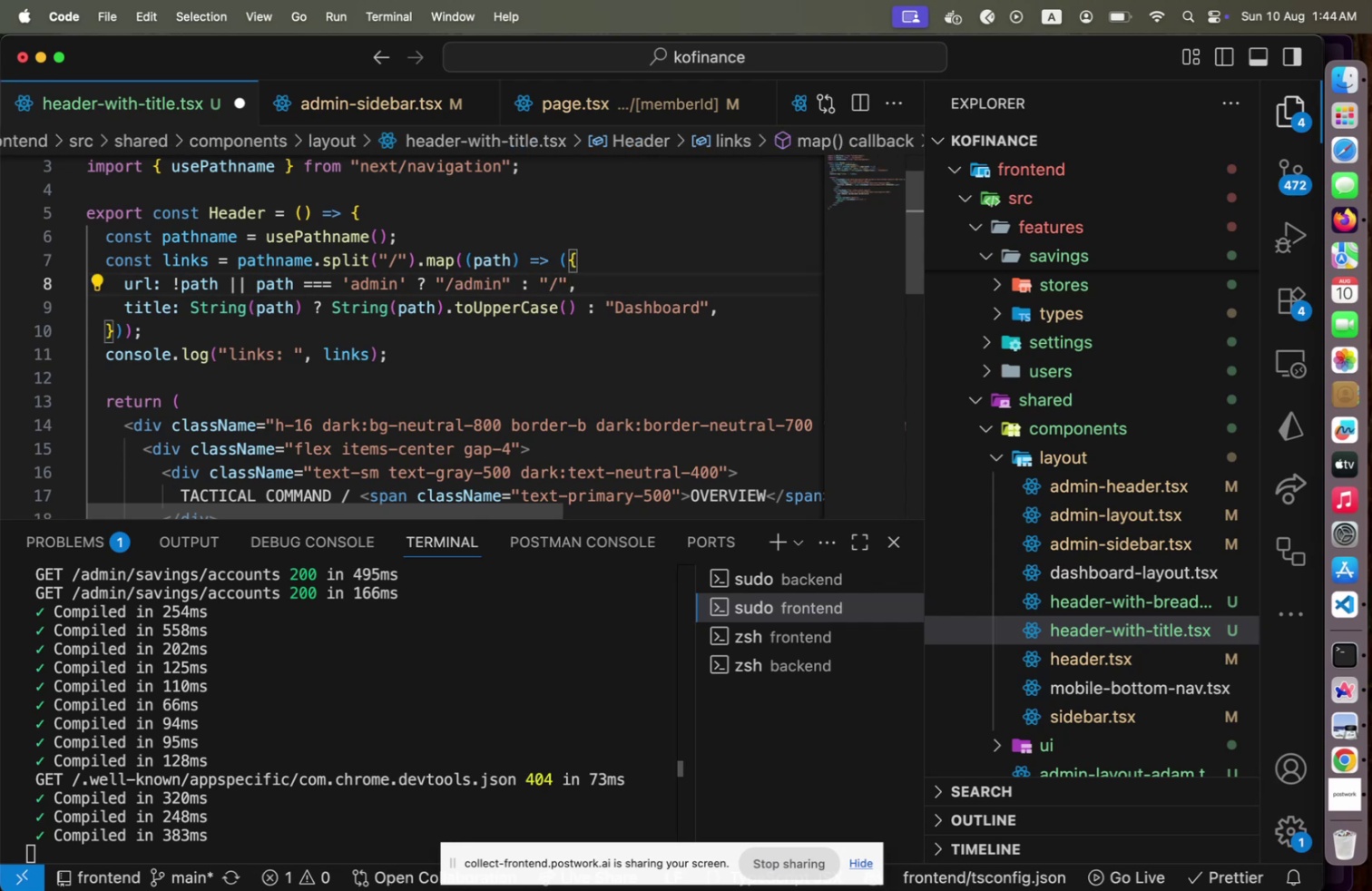 
key(ArrowRight)
 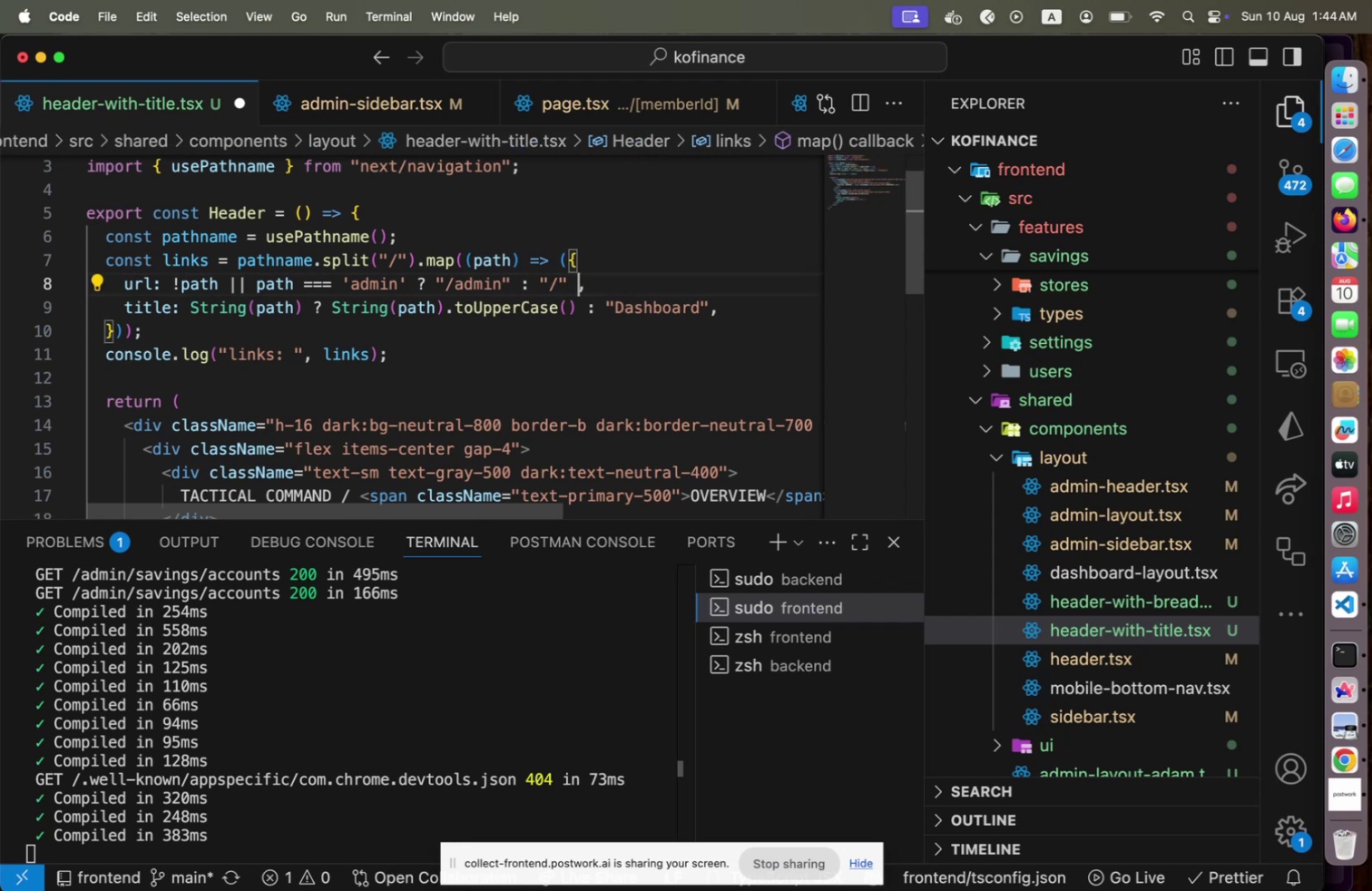 
type( + path)
 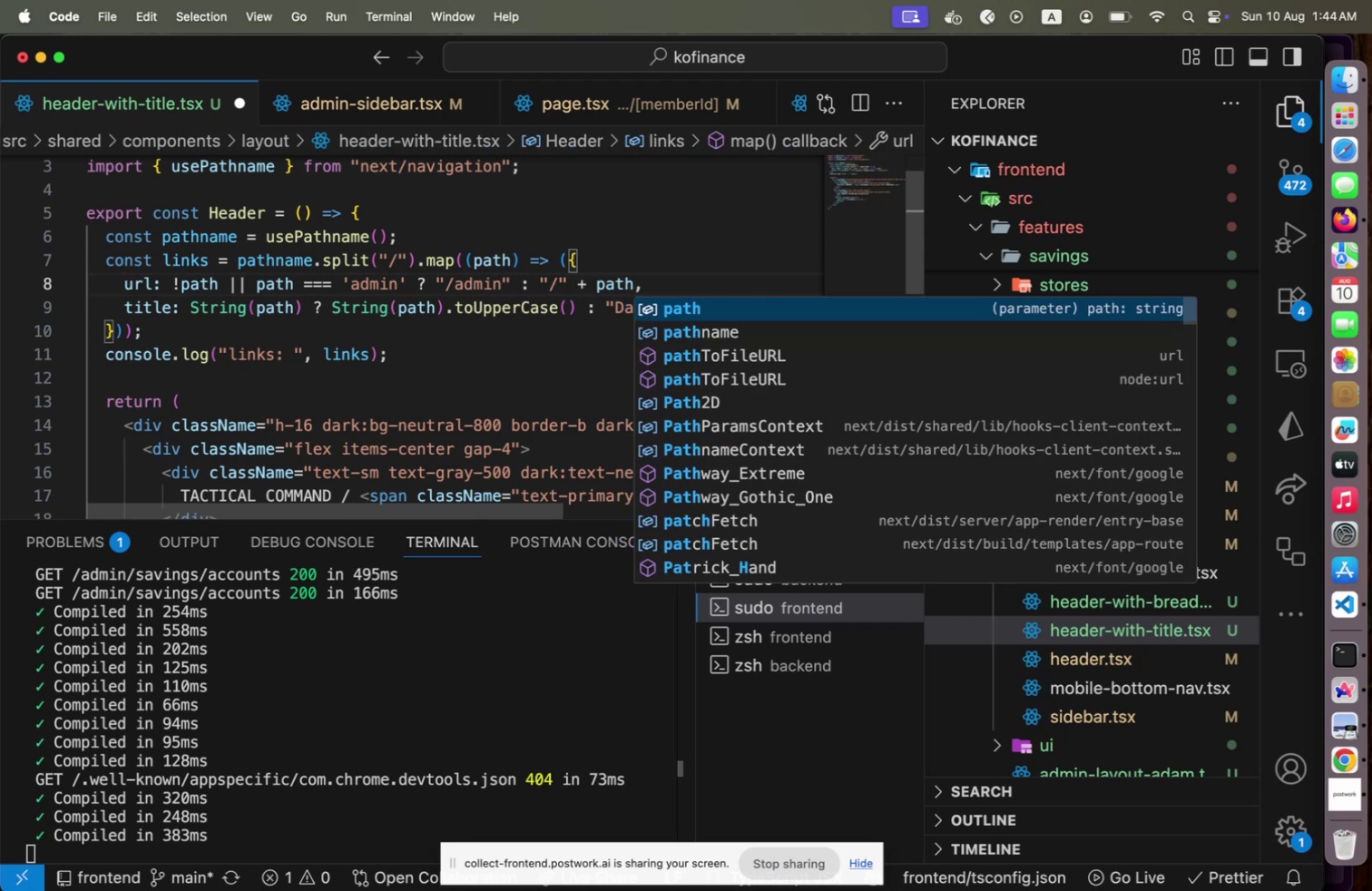 
hold_key(key=ArrowLeft, duration=0.8)
 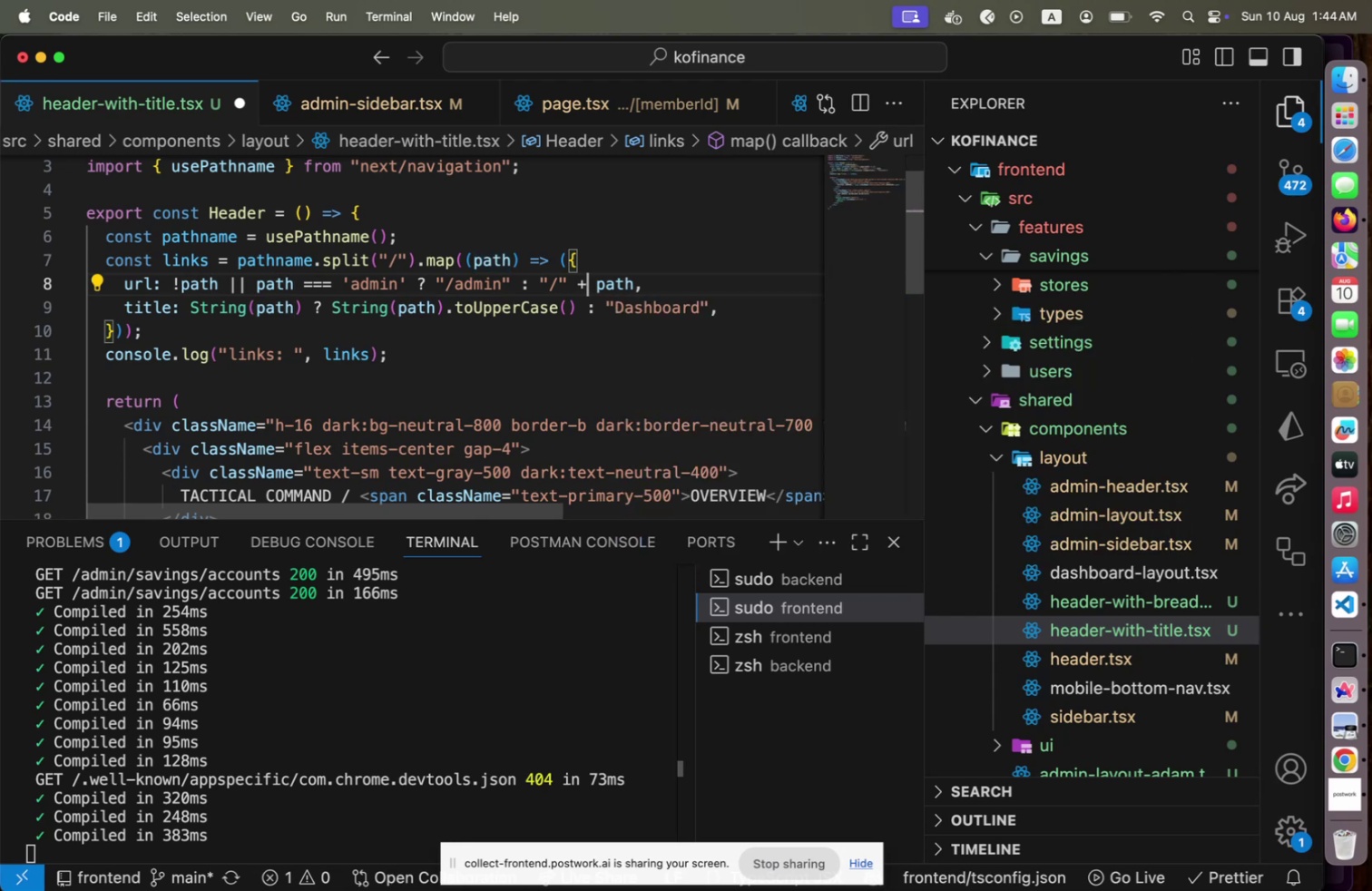 
key(ArrowLeft)
 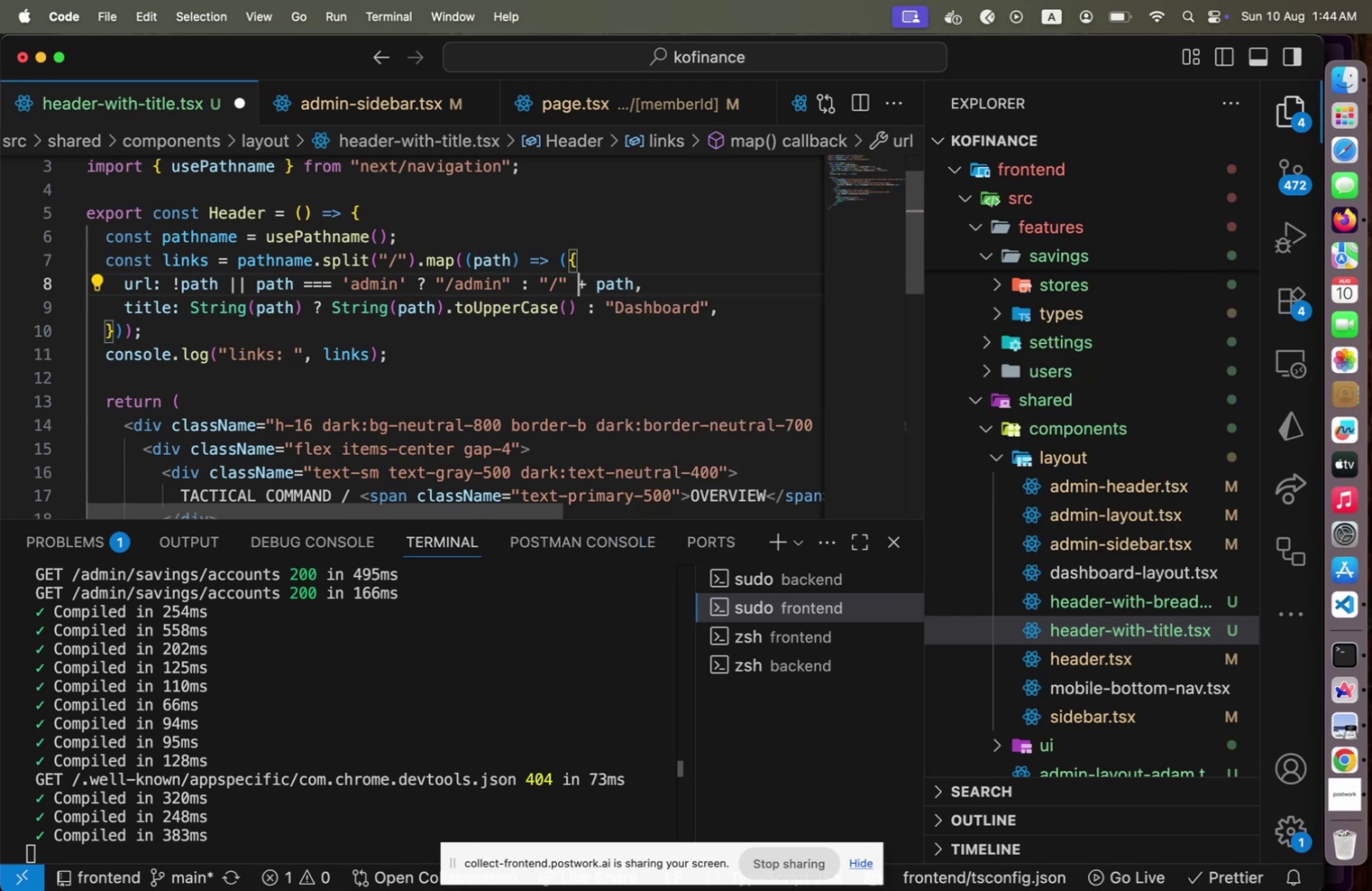 
key(ArrowRight)
 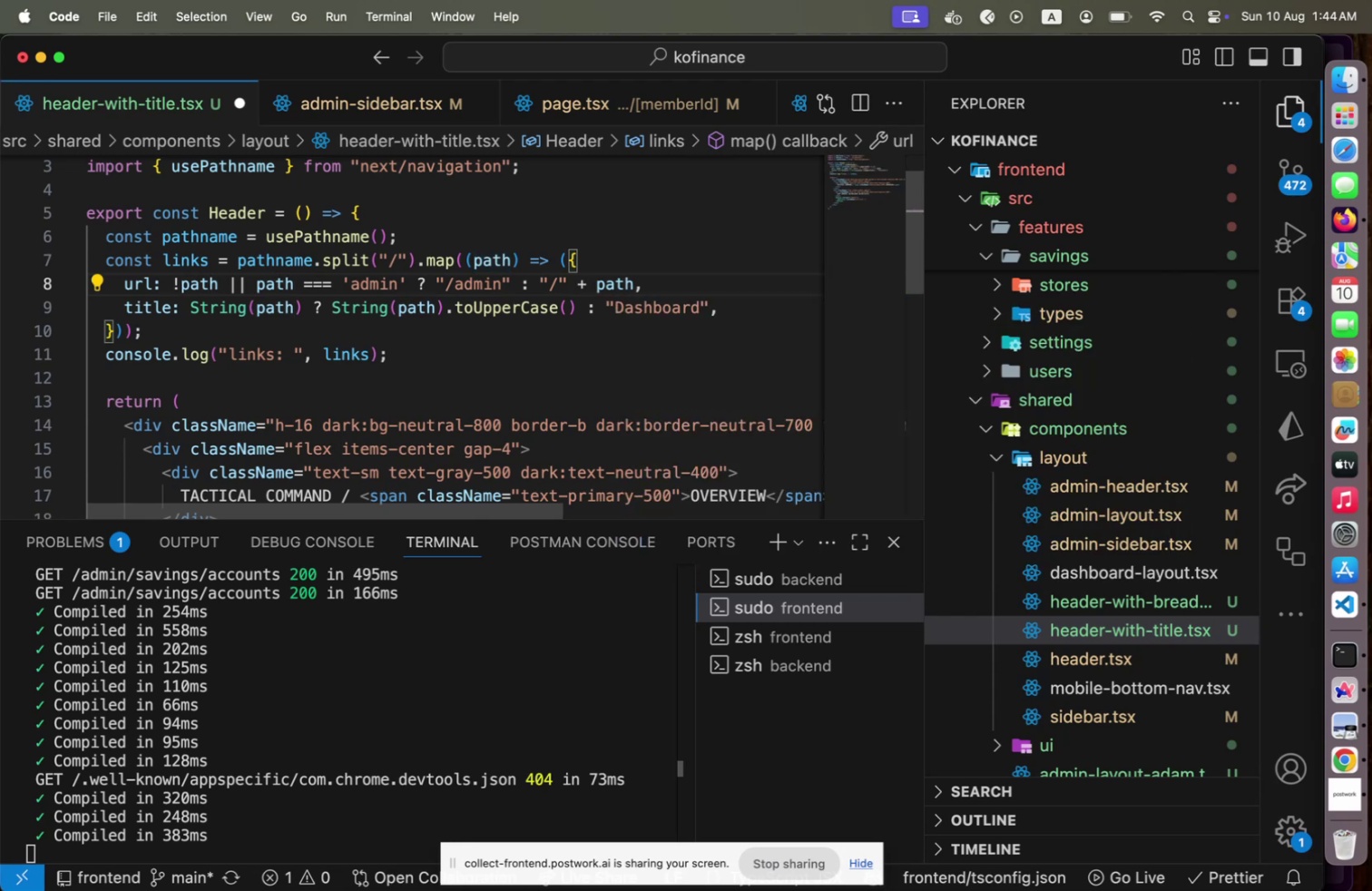 
key(ArrowRight)
 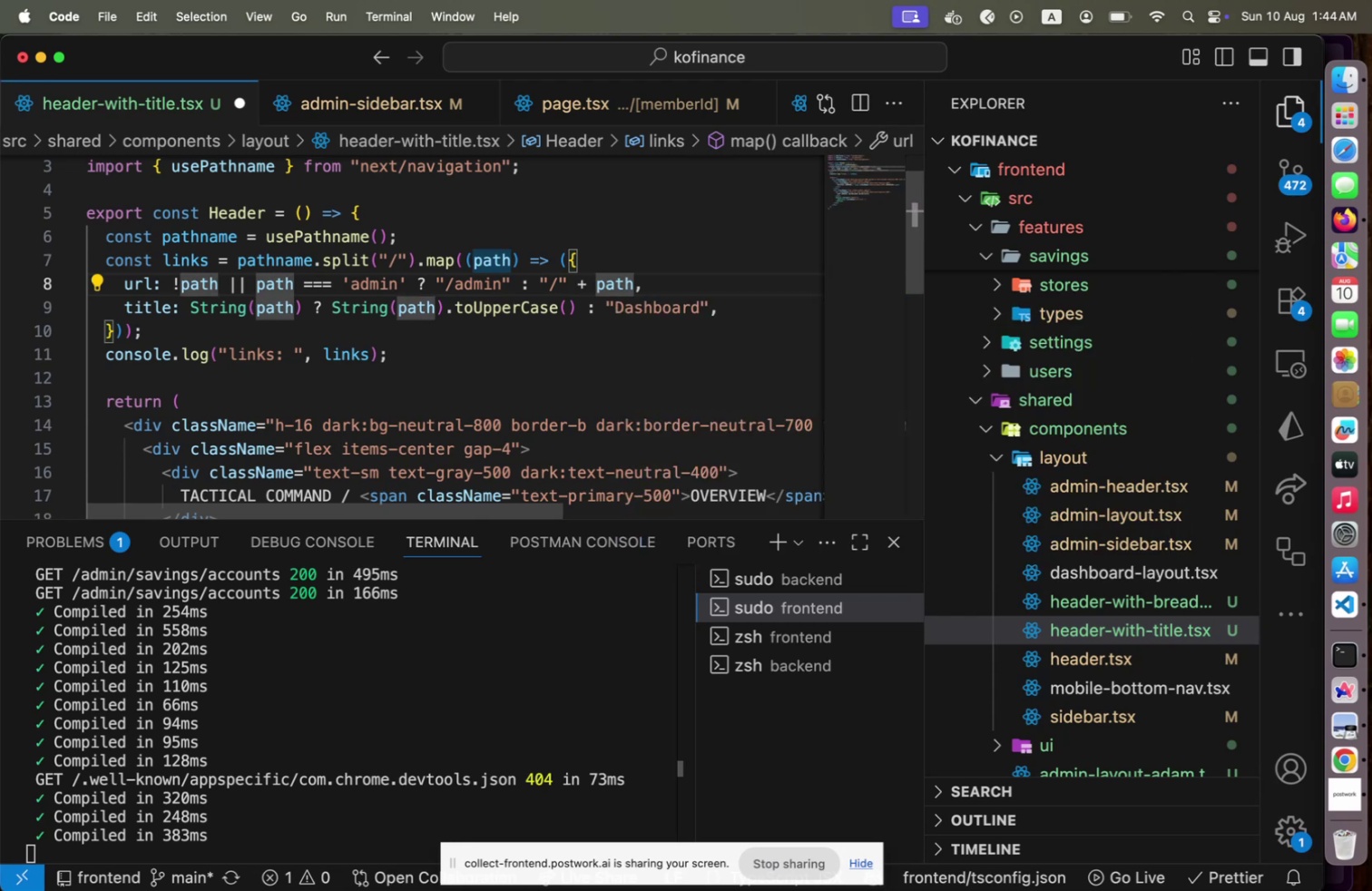 
key(ArrowLeft)
 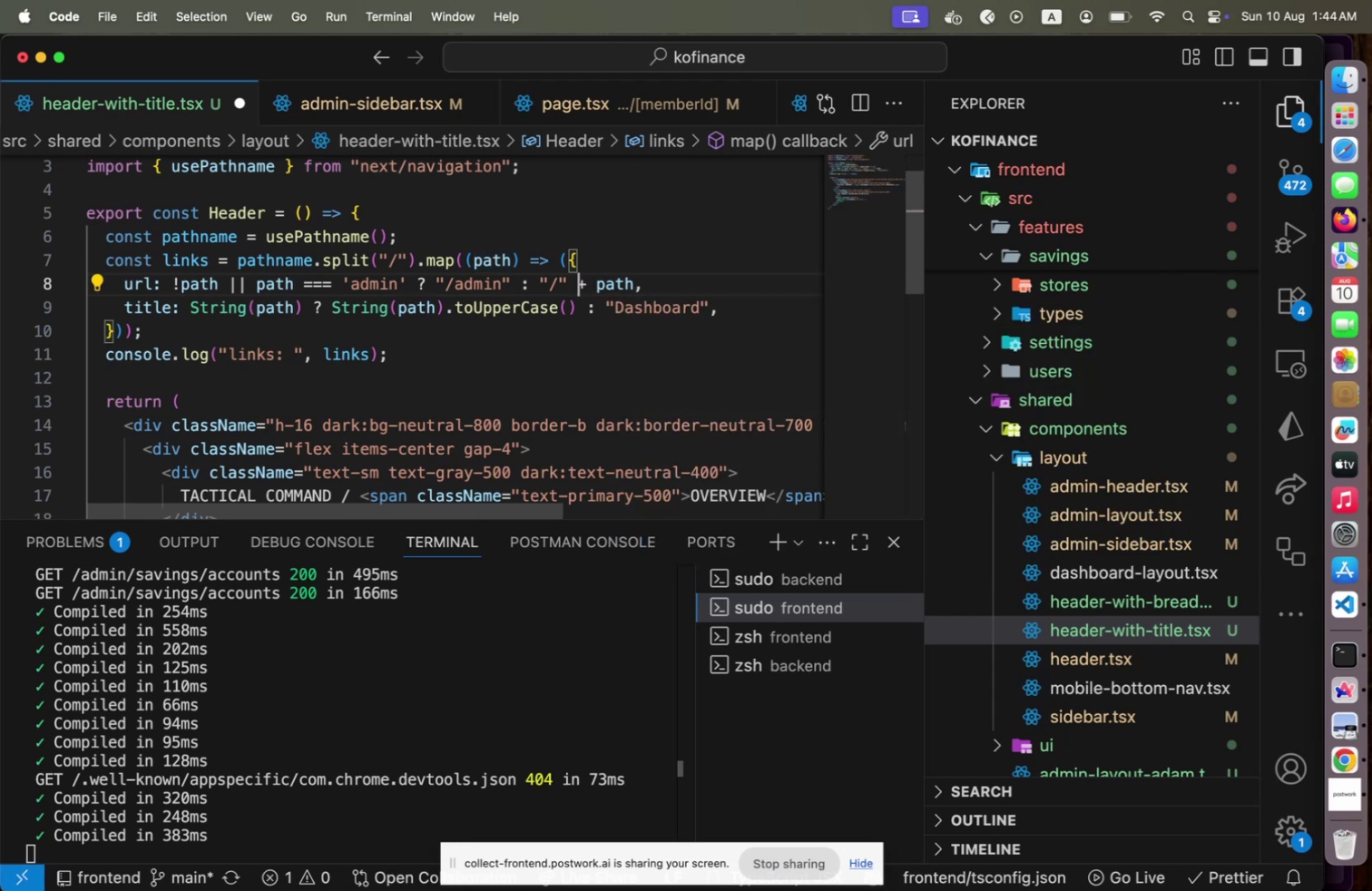 
key(ArrowLeft)
 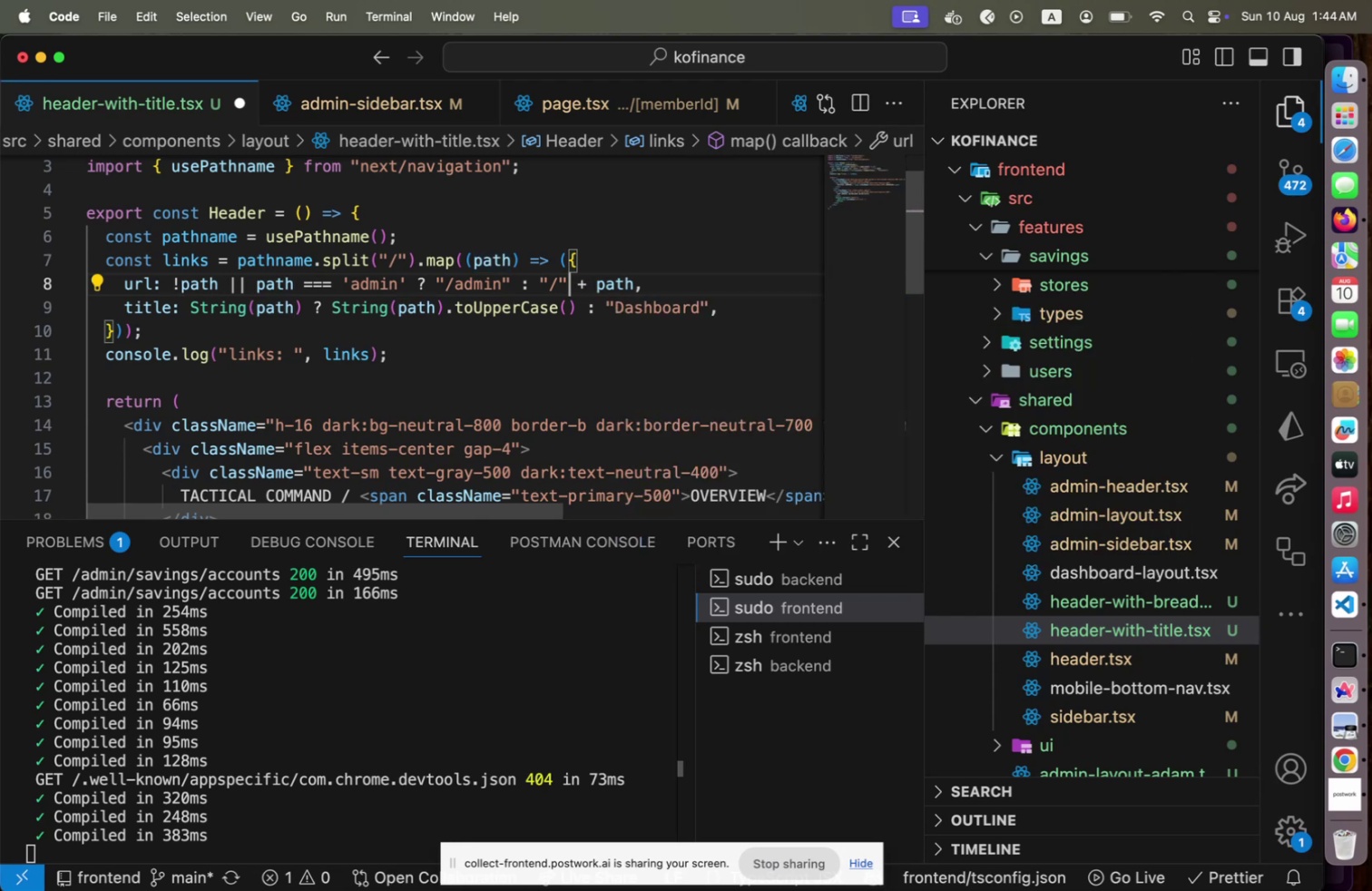 
key(ArrowLeft)
 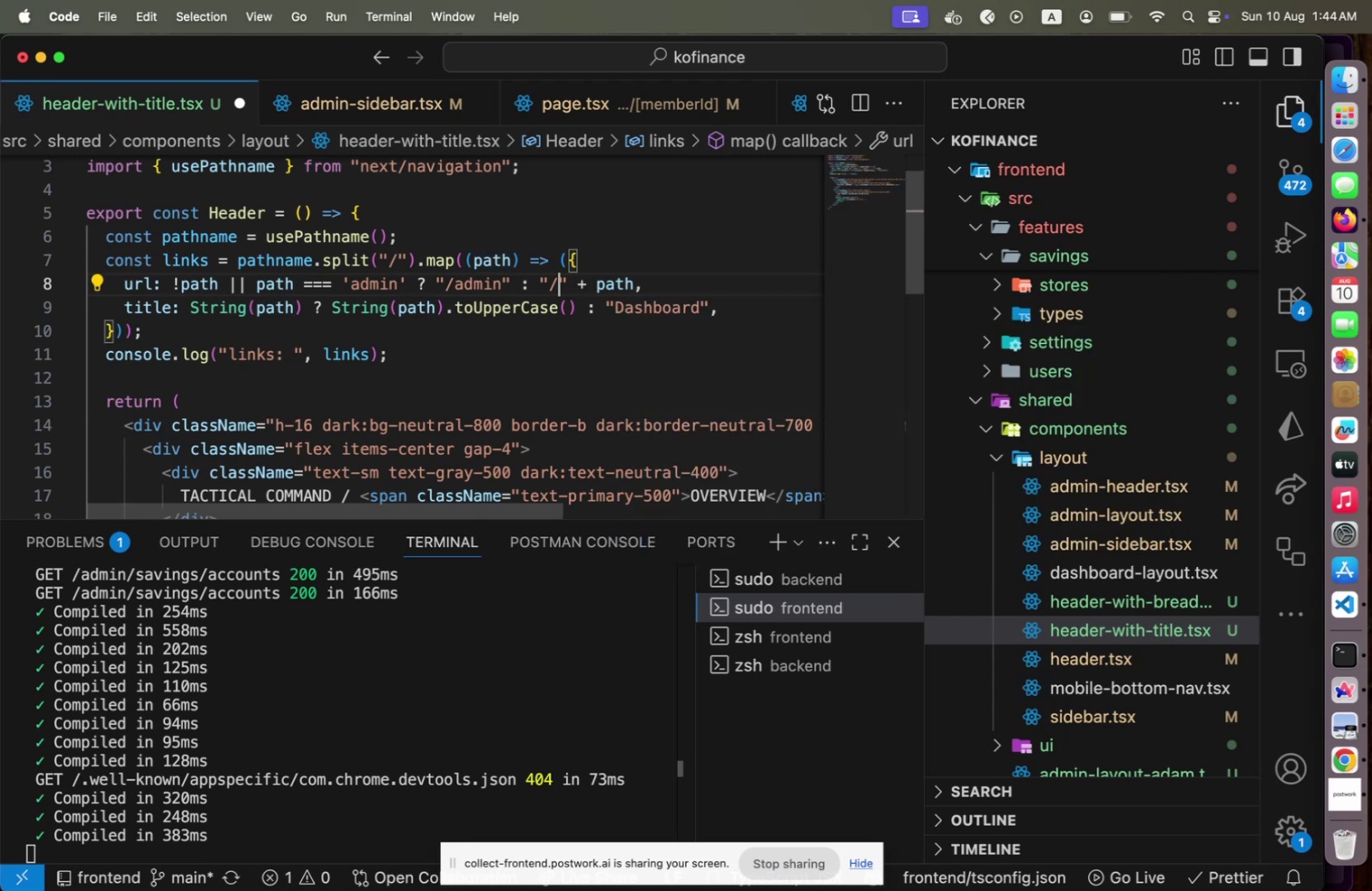 
key(ArrowLeft)
 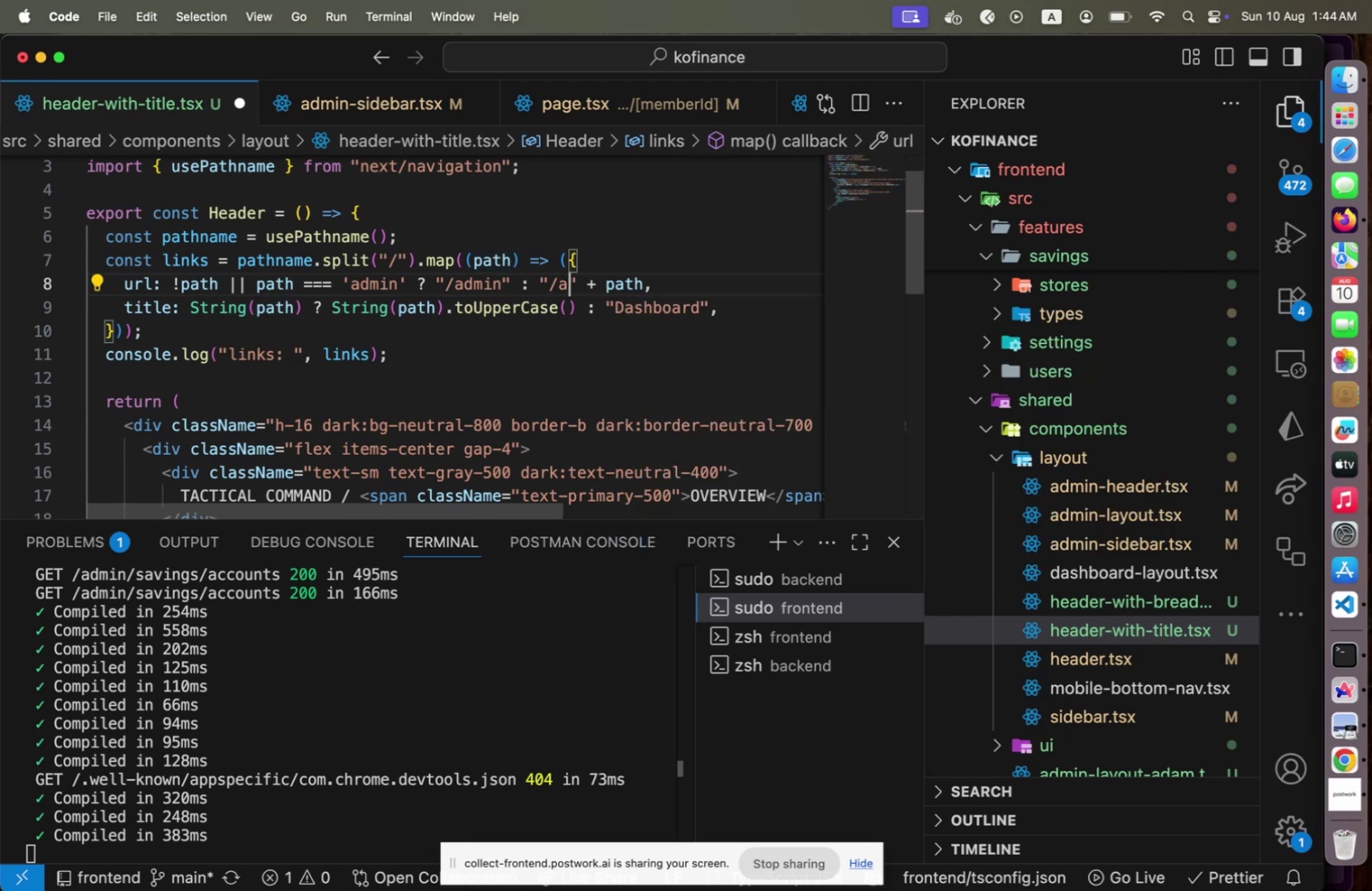 
type(admin)
 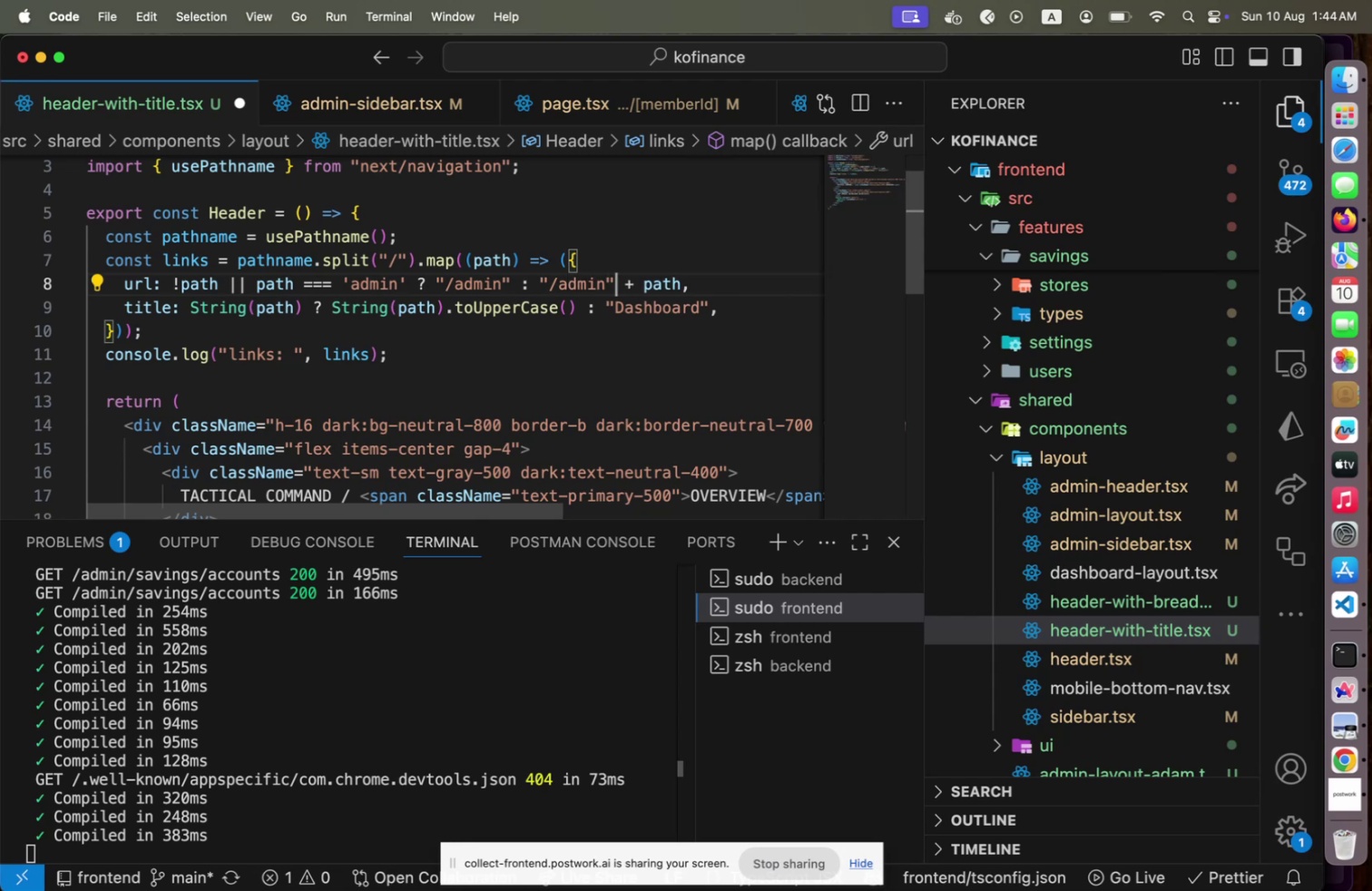 
hold_key(key=ArrowRight, duration=0.68)
 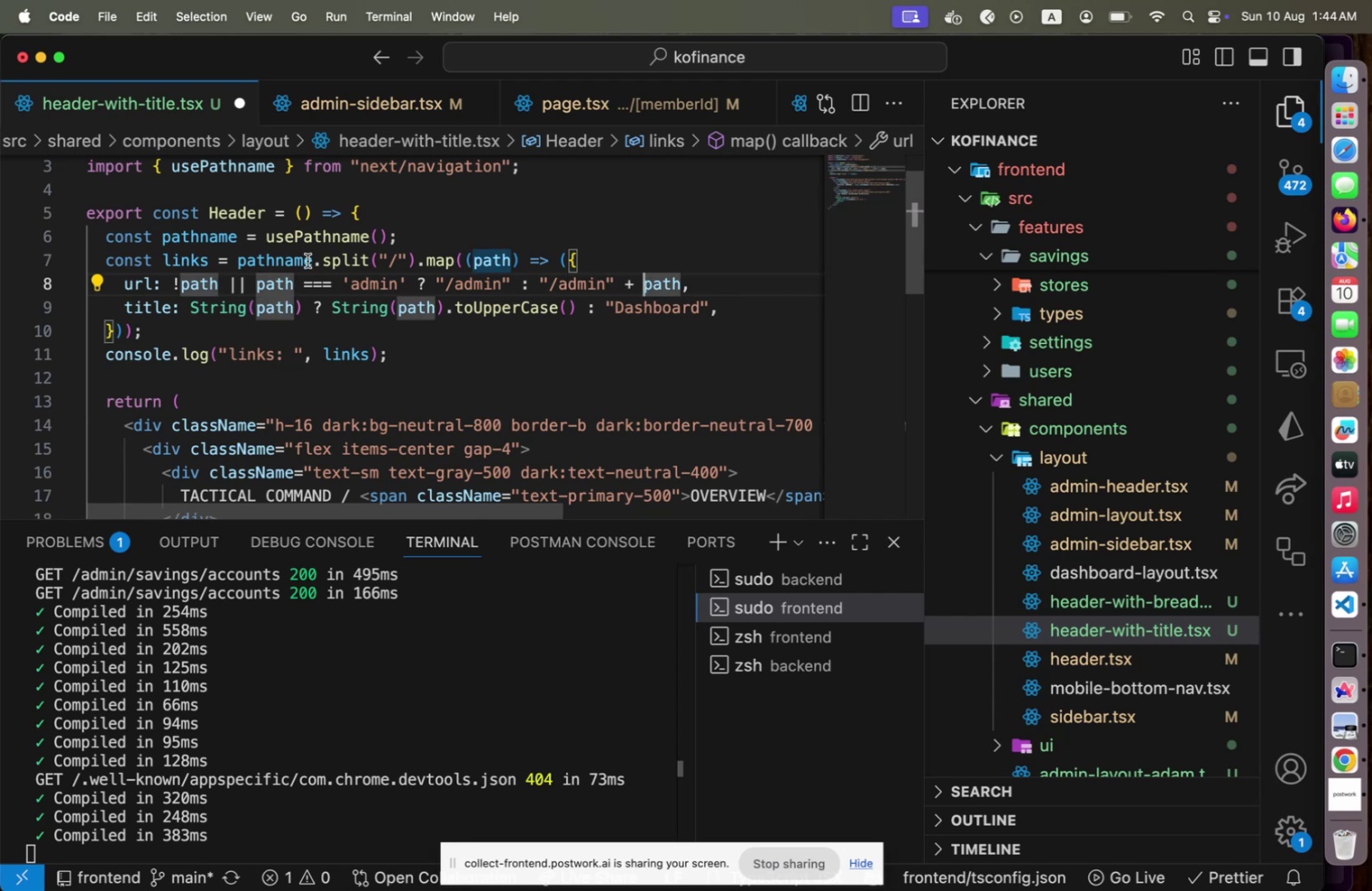 
wait(5.74)
 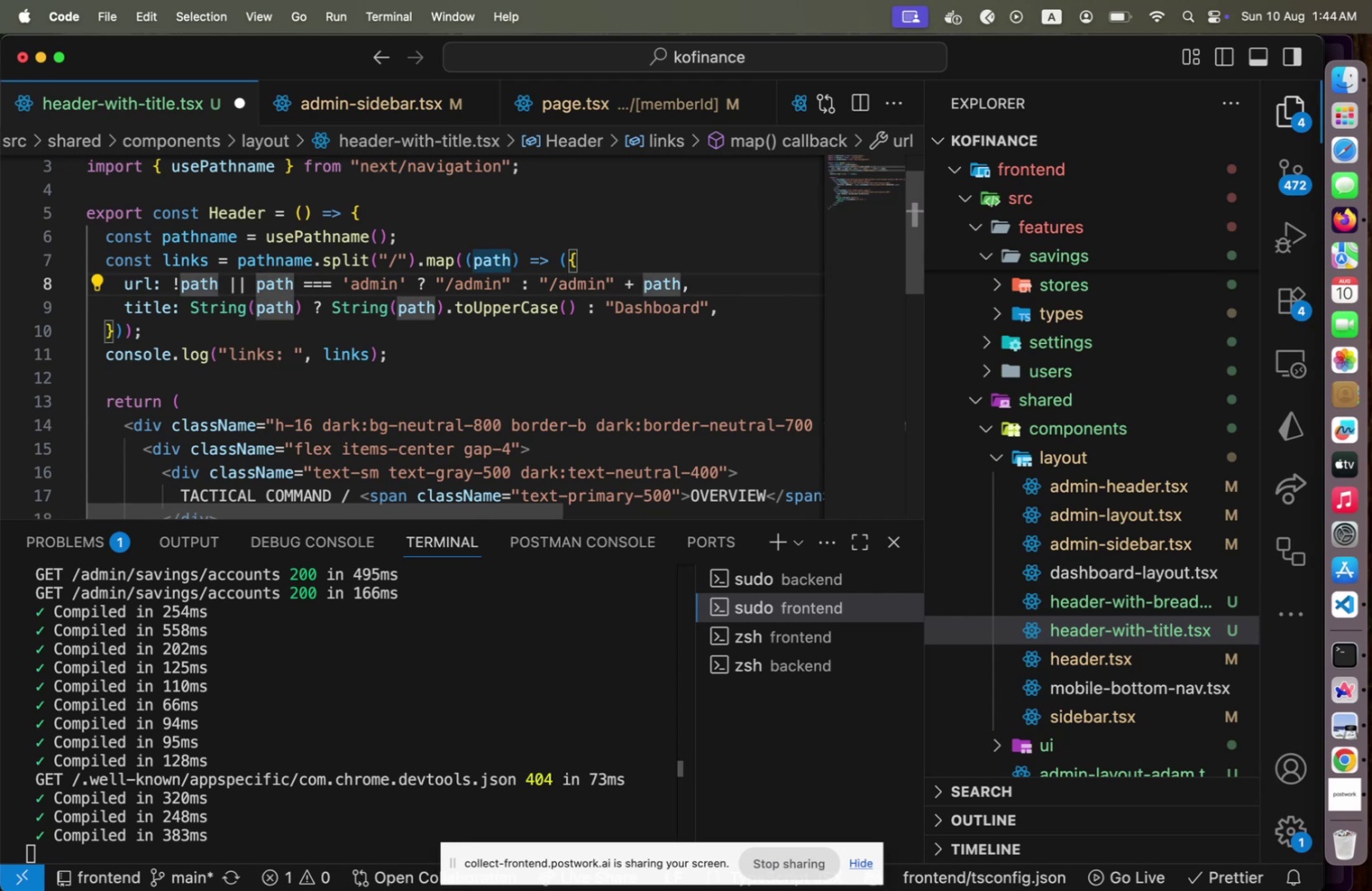 
left_click([184, 283])
 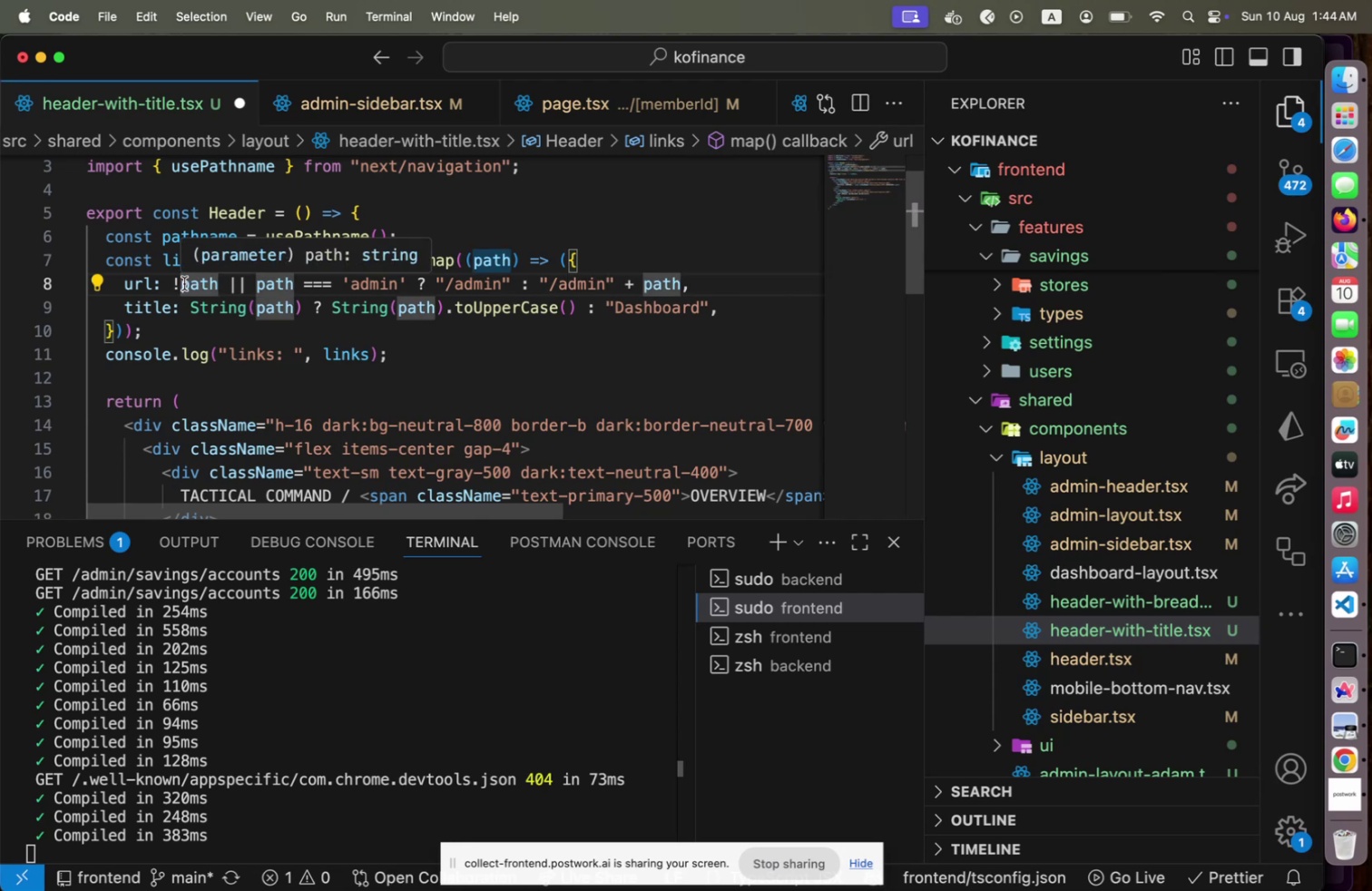 
key(Backspace)
 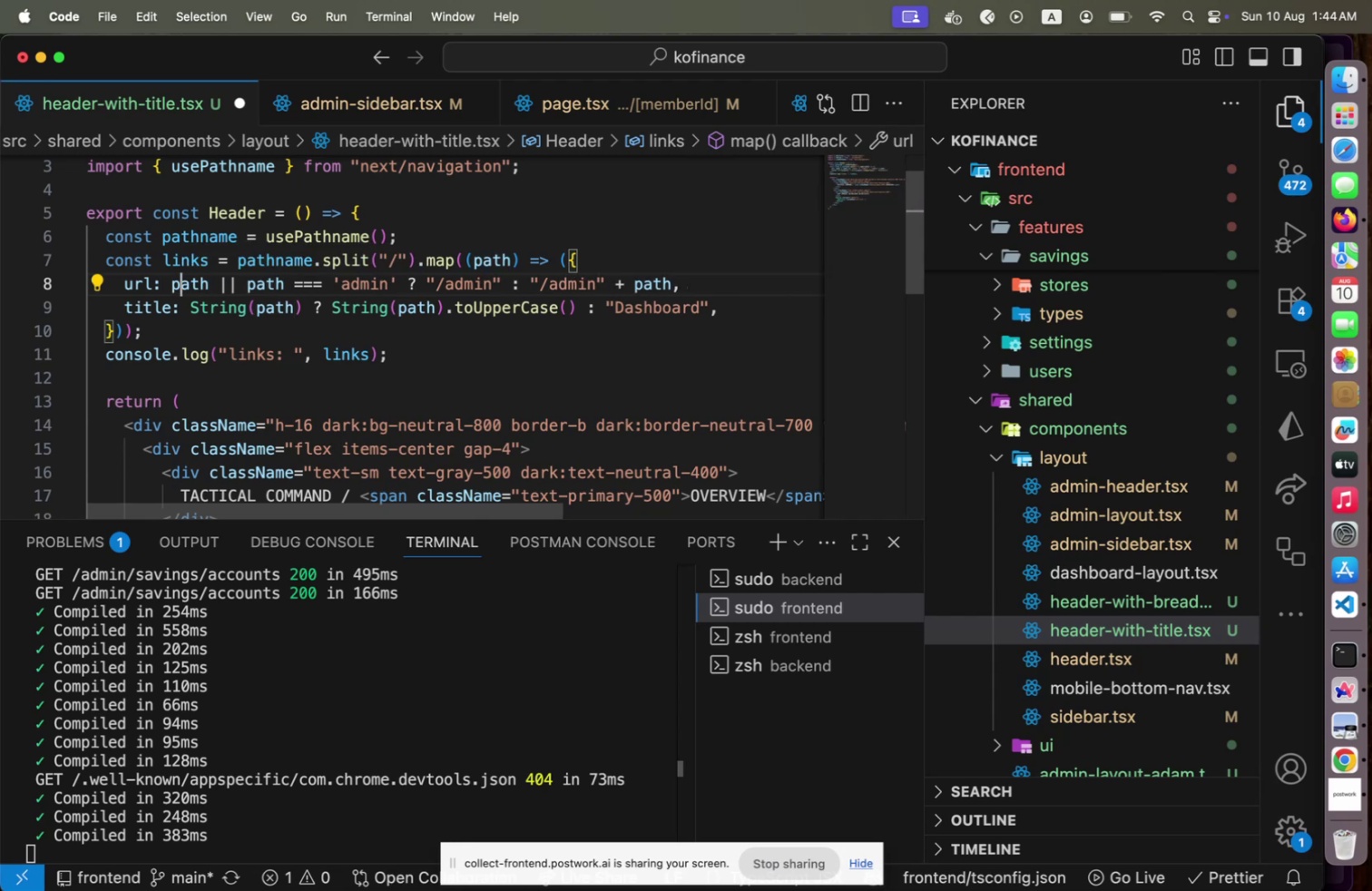 
key(ArrowRight)
 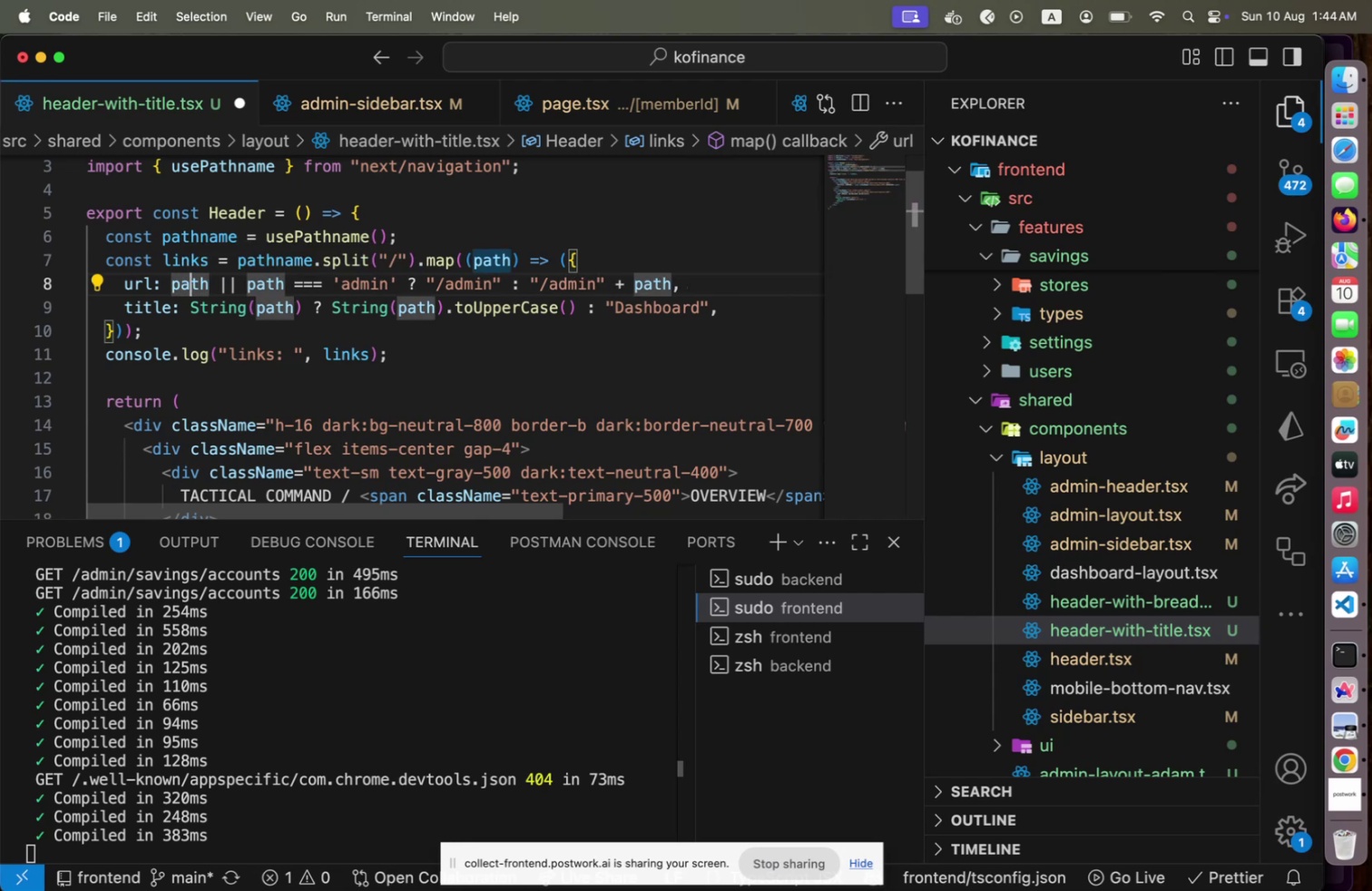 
key(ArrowRight)
 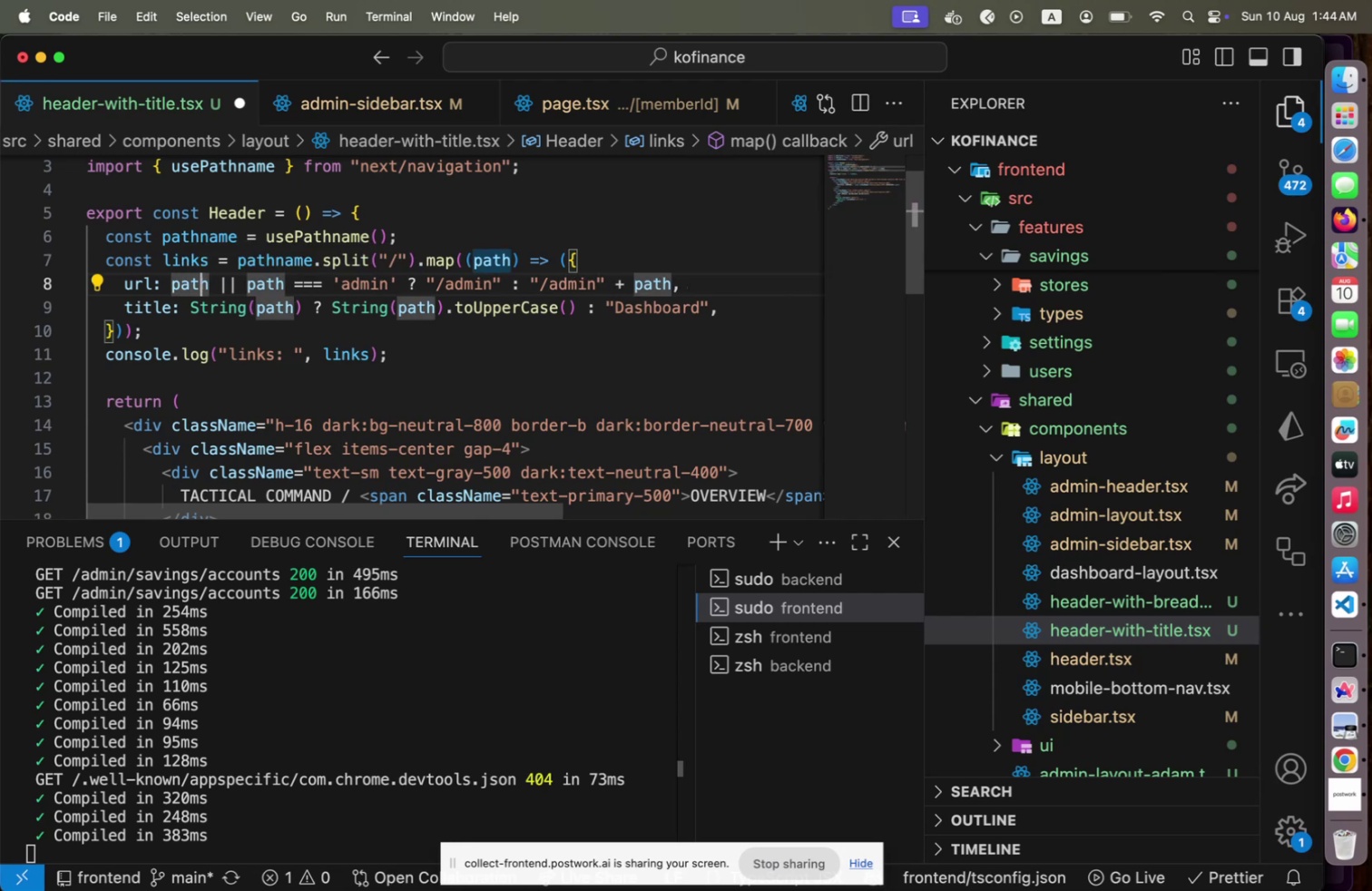 
key(ArrowRight)
 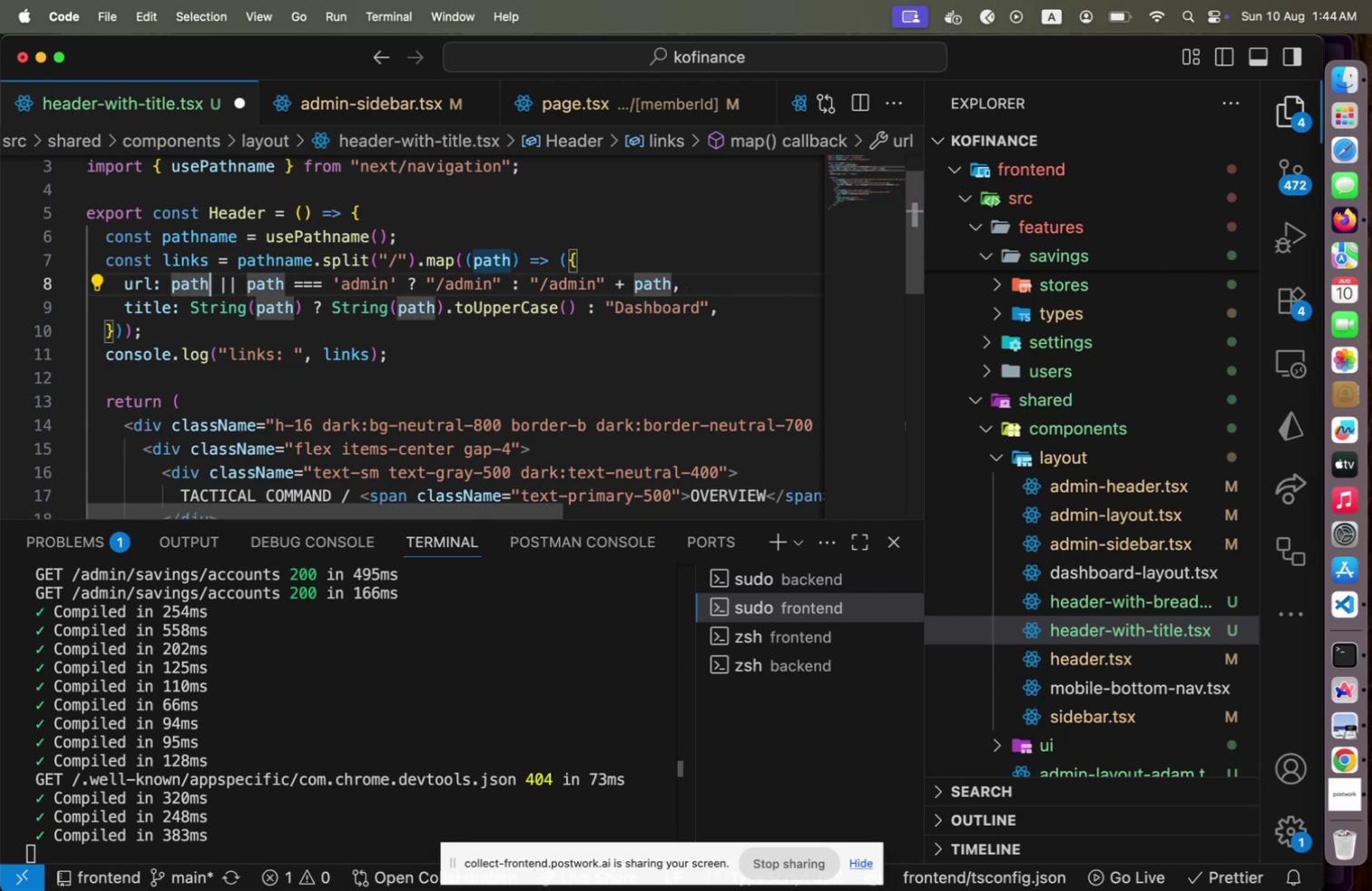 
key(ArrowRight)
 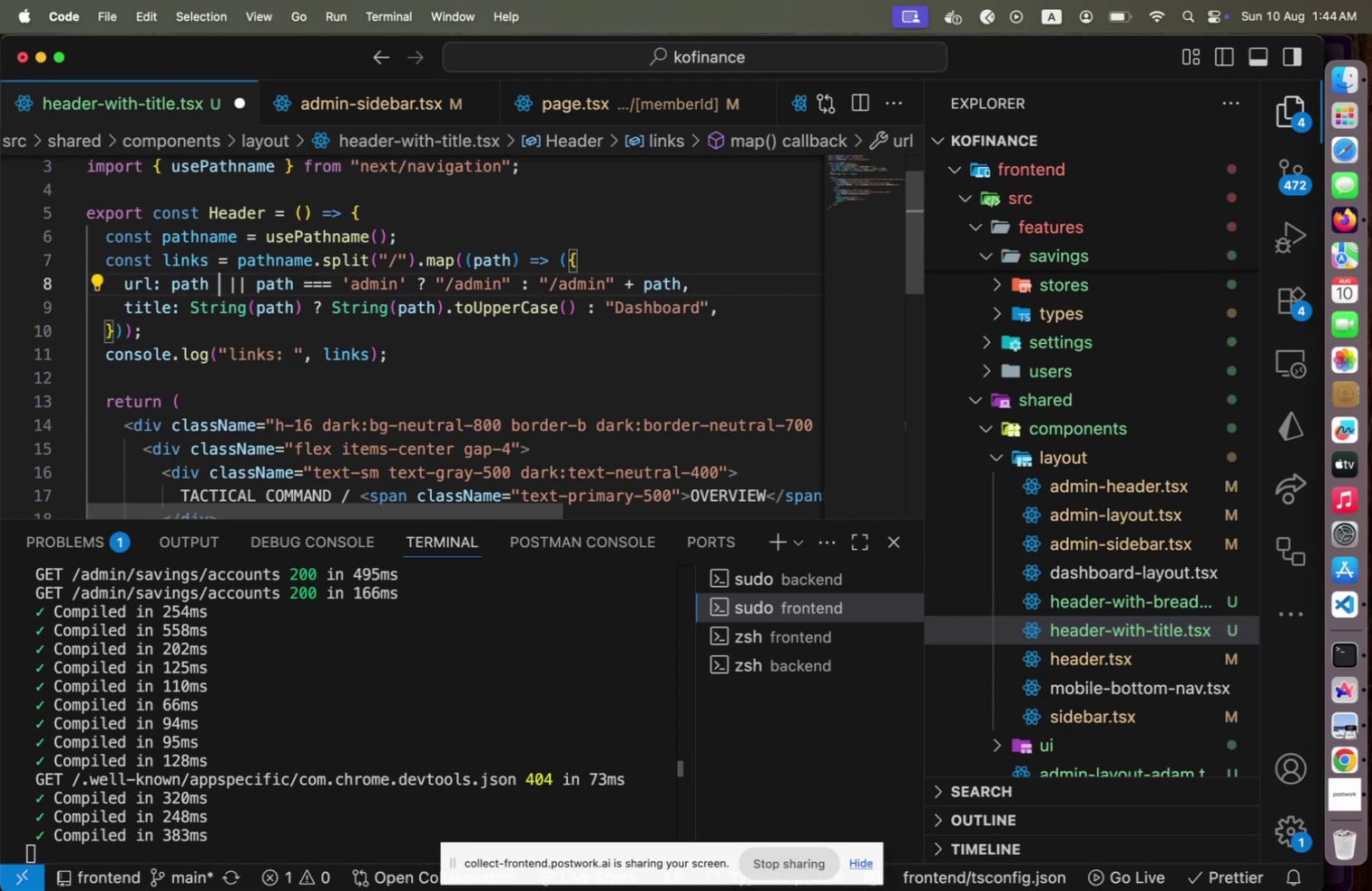 
key(Space)
 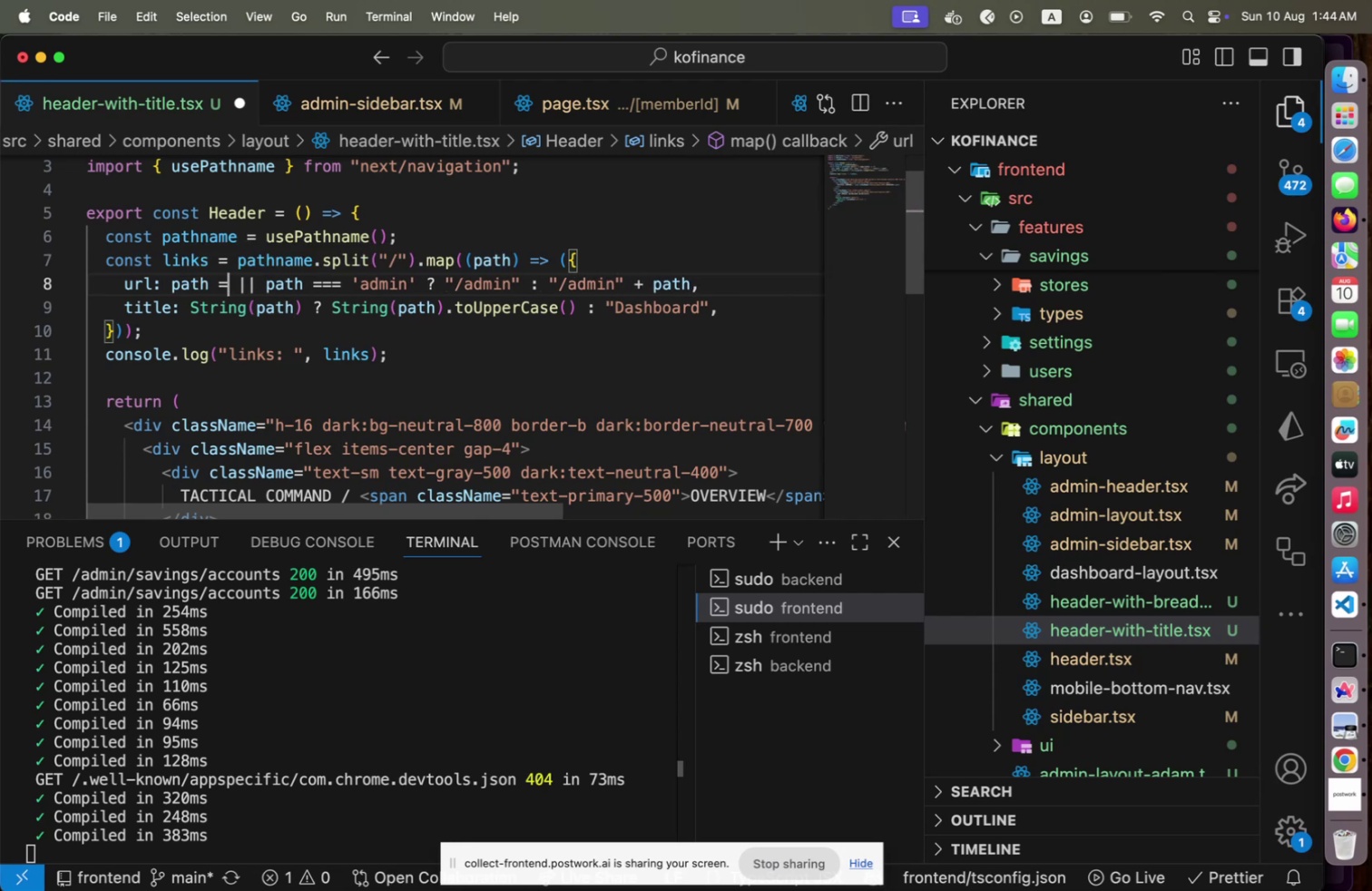 
key(Equal)
 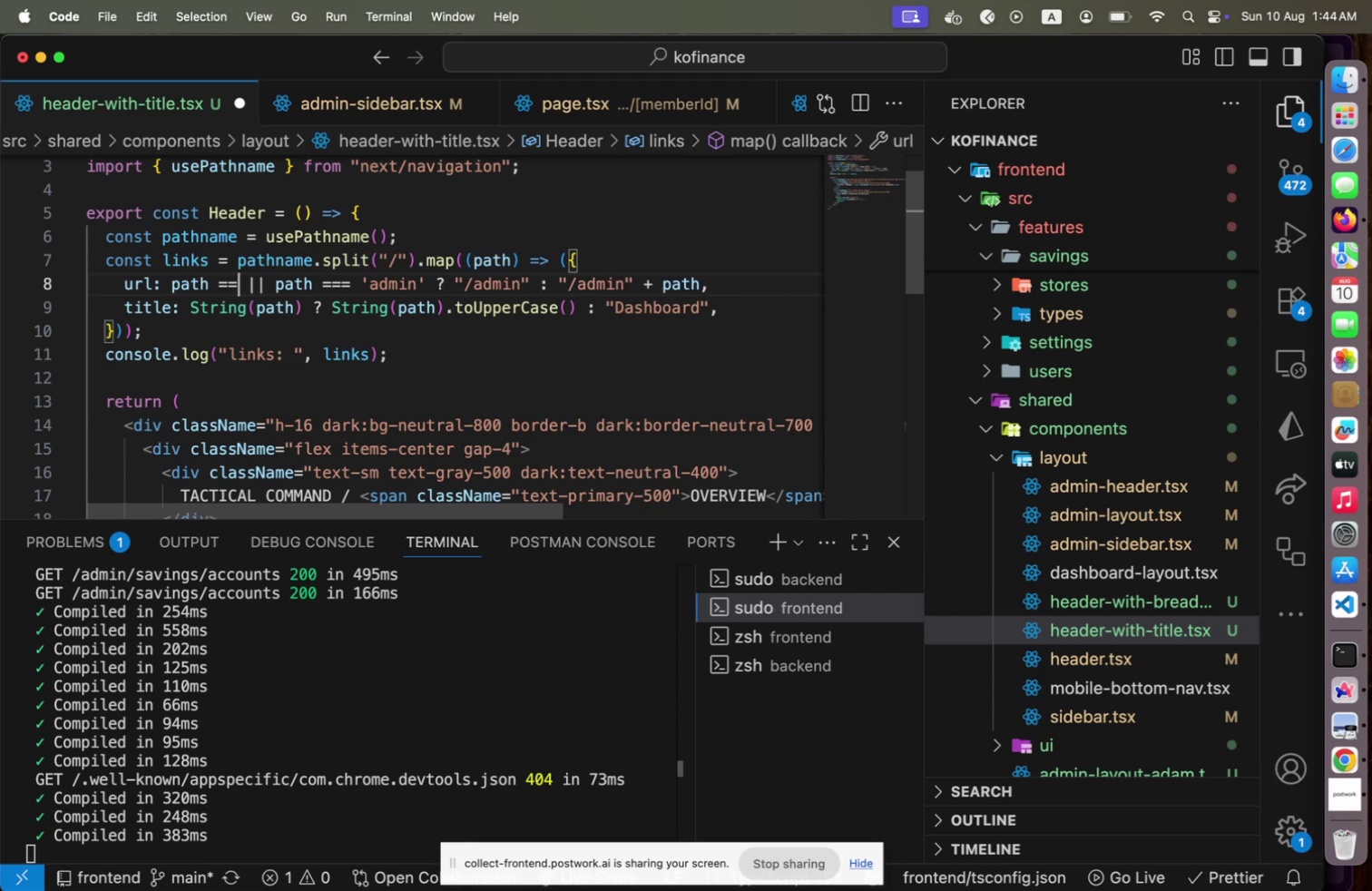 
key(Equal)
 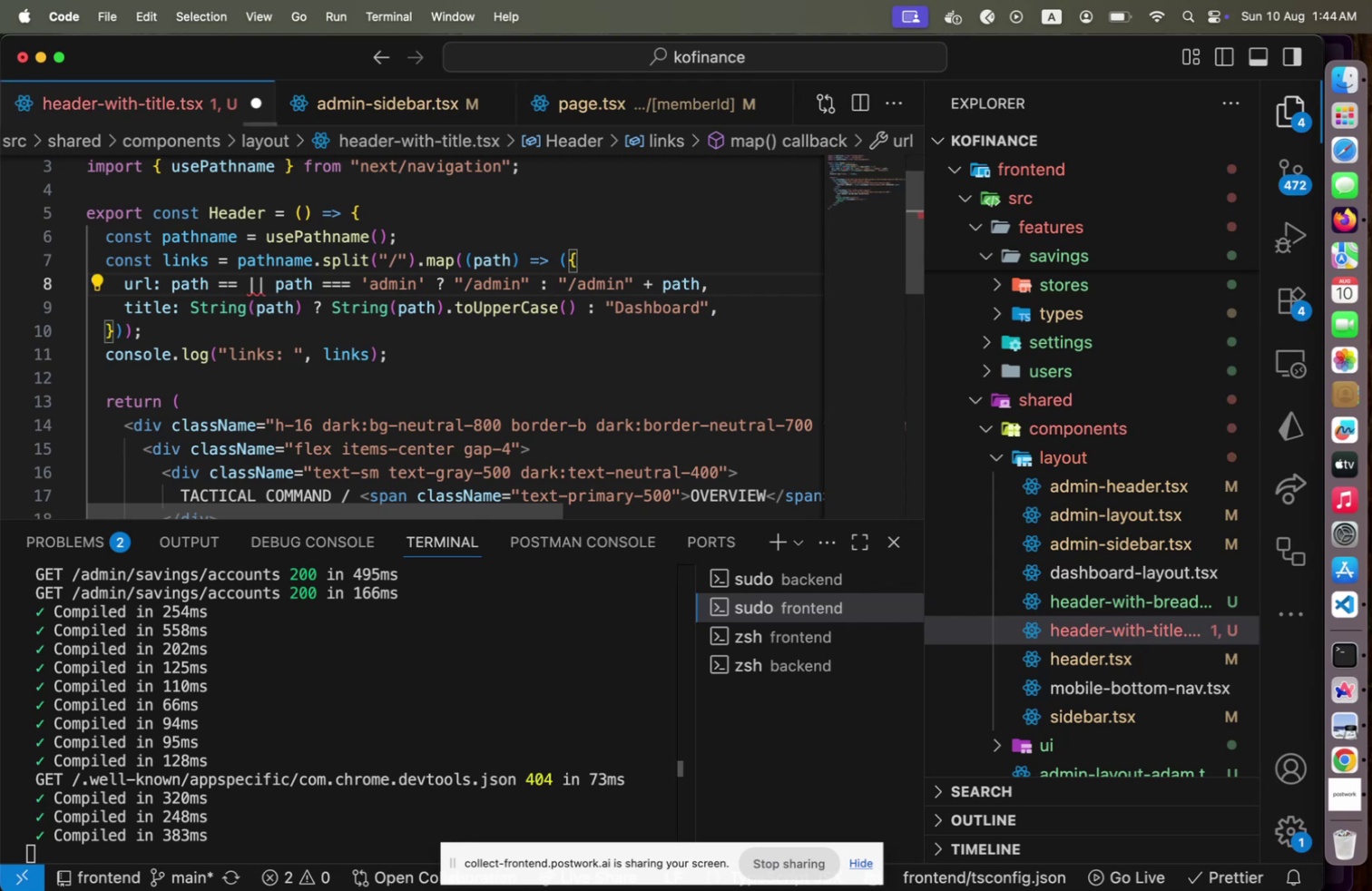 
key(Equal)
 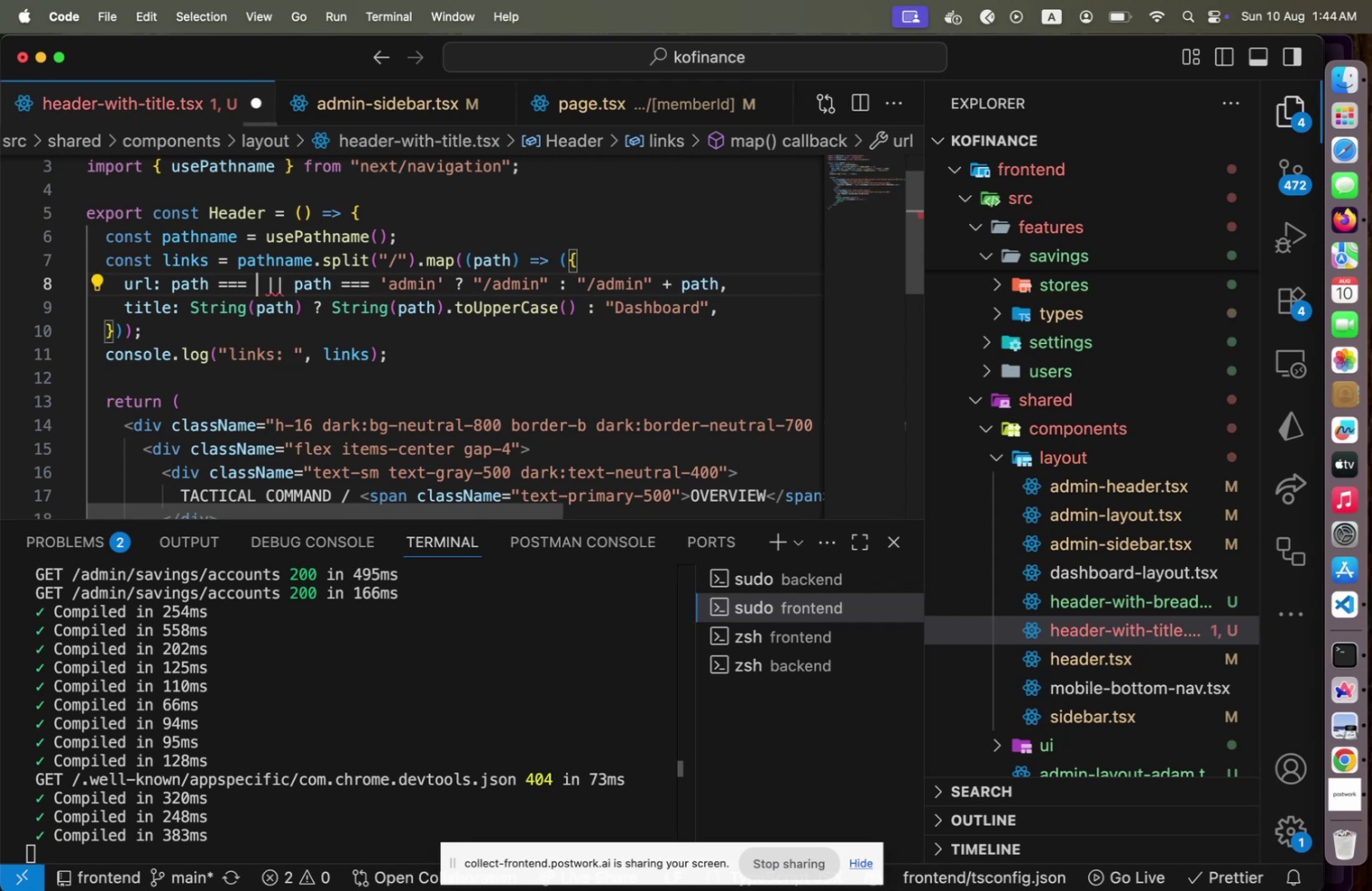 
key(Space)
 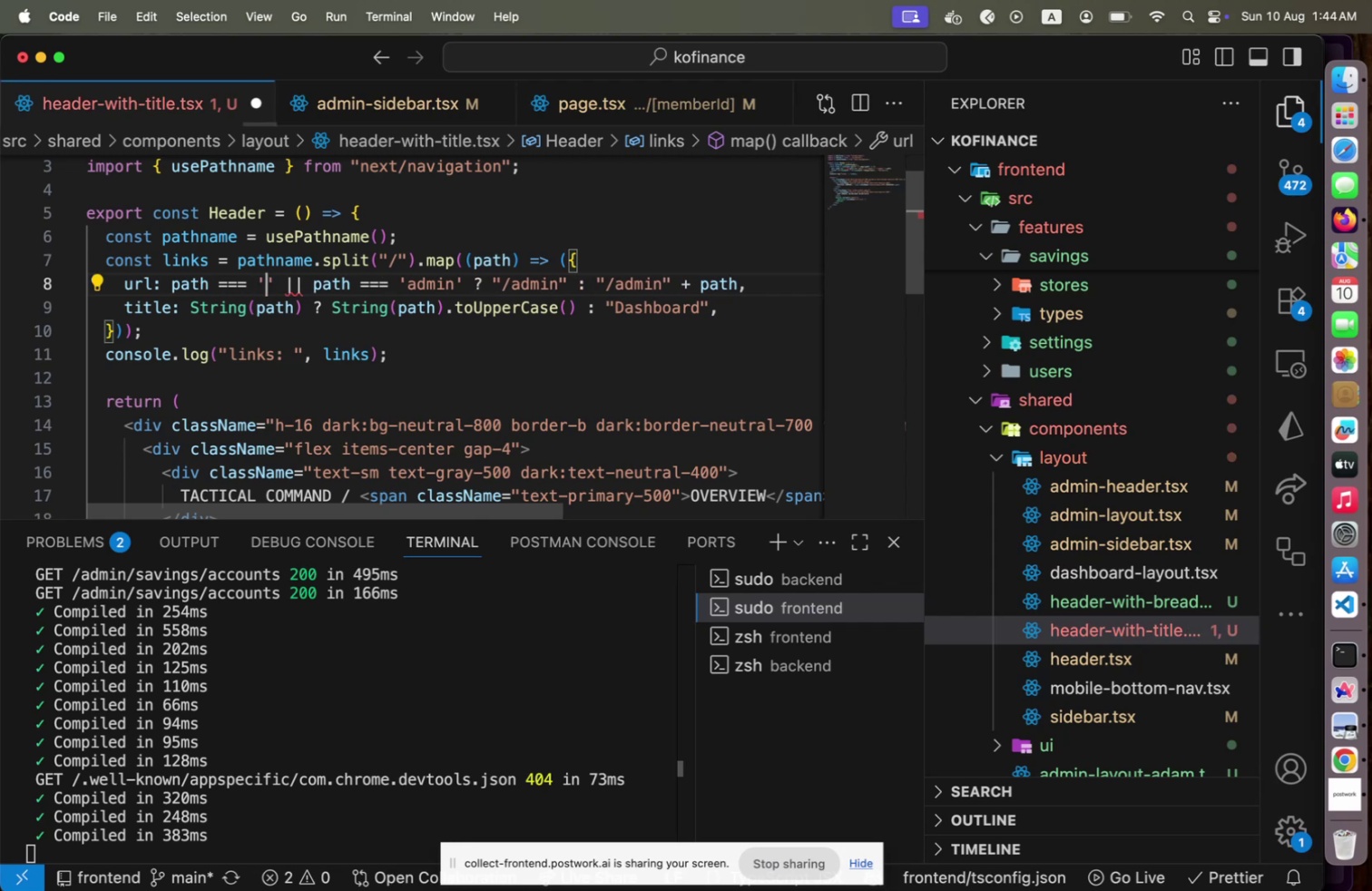 
key(Quote)
 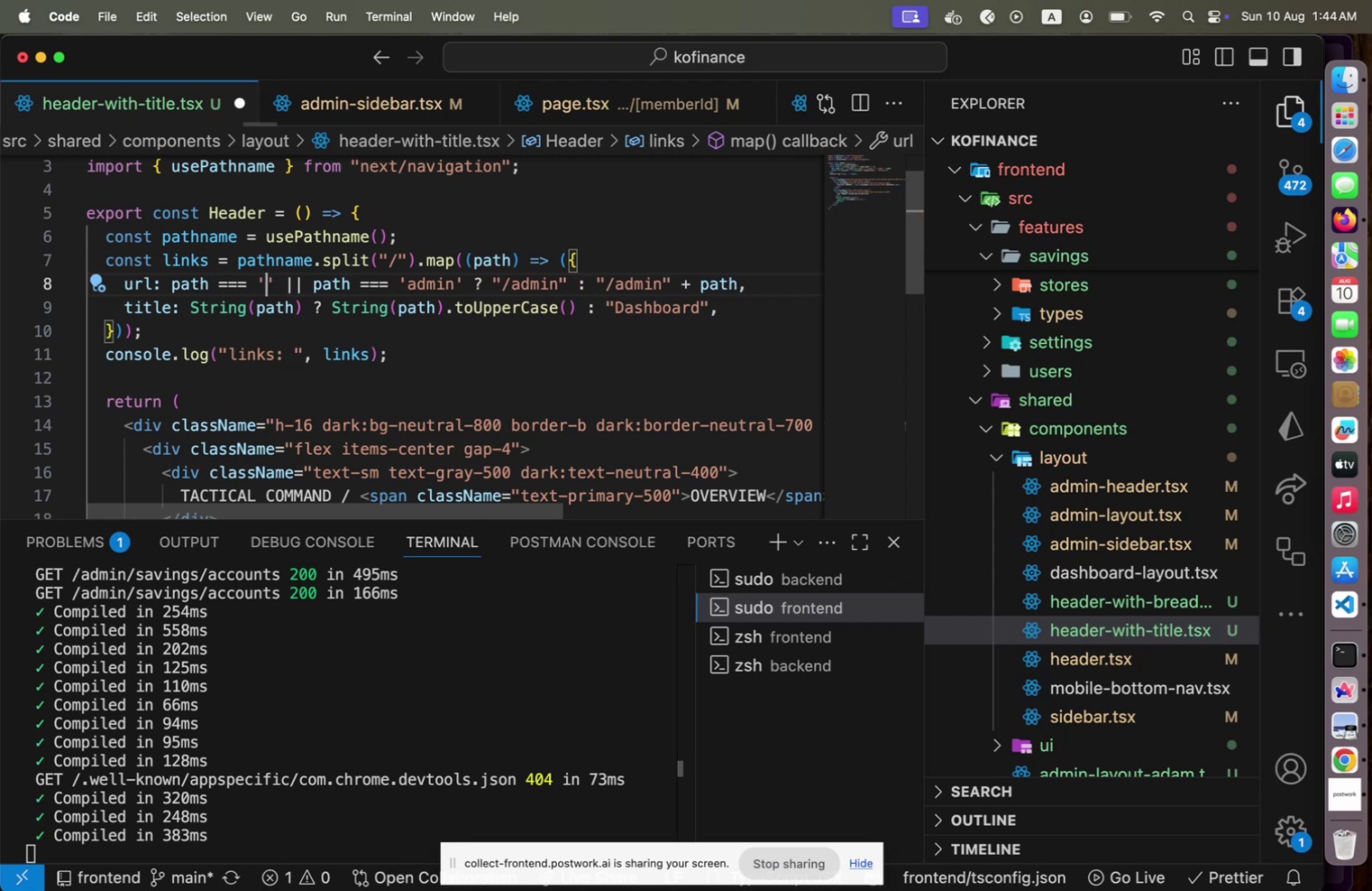 
key(ArrowRight)
 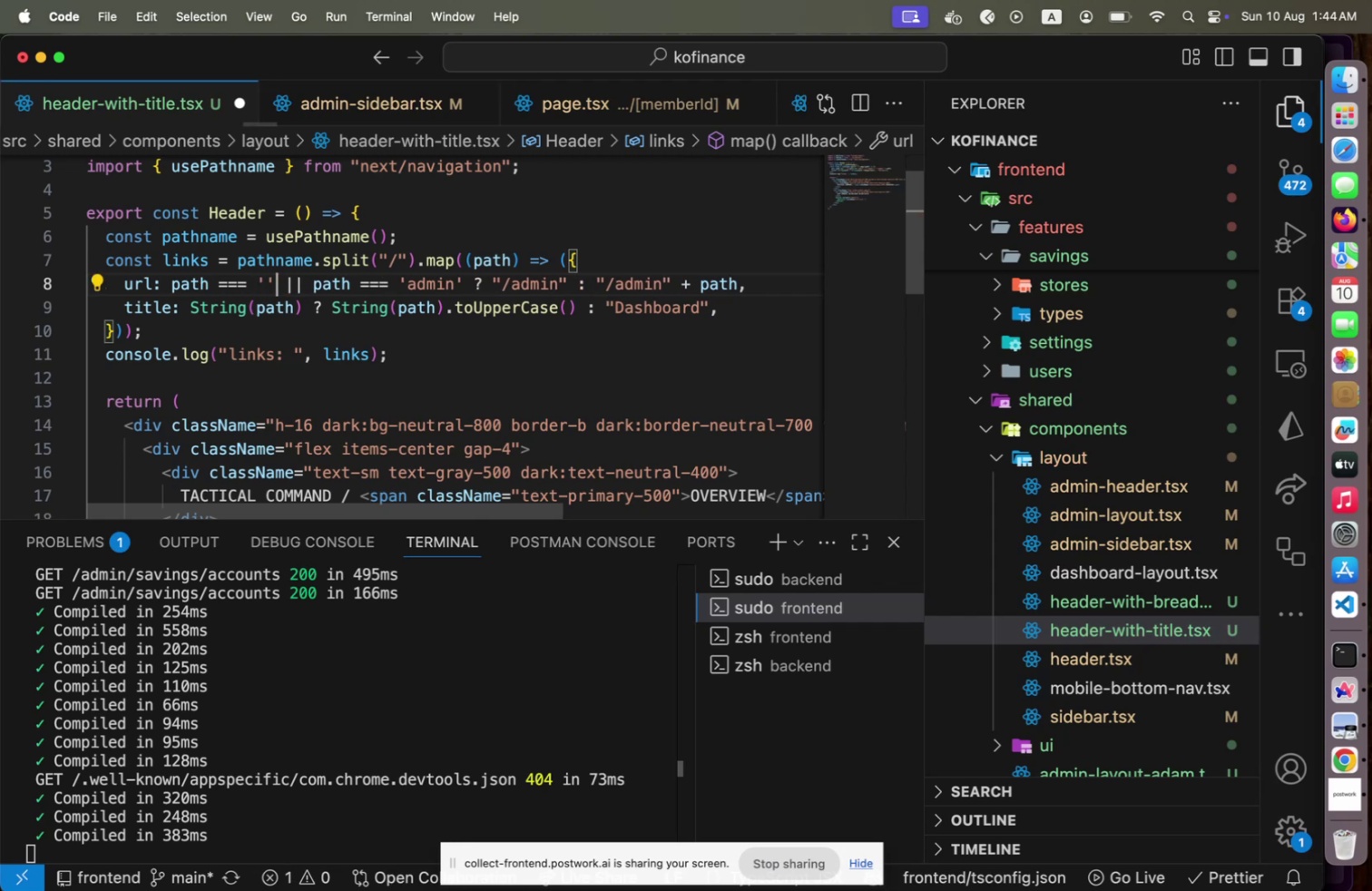 
key(ArrowDown)
 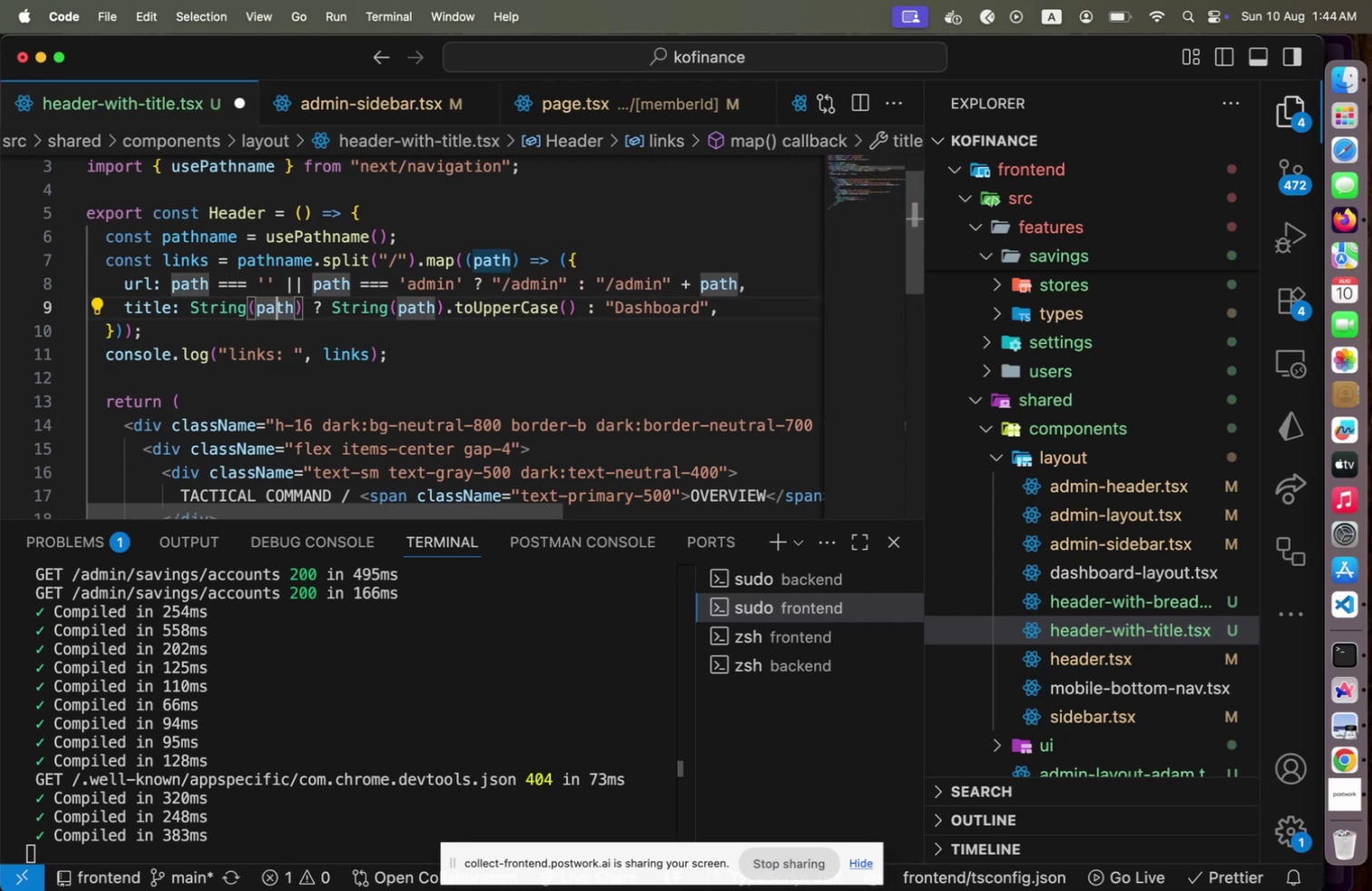 
key(ArrowRight)
 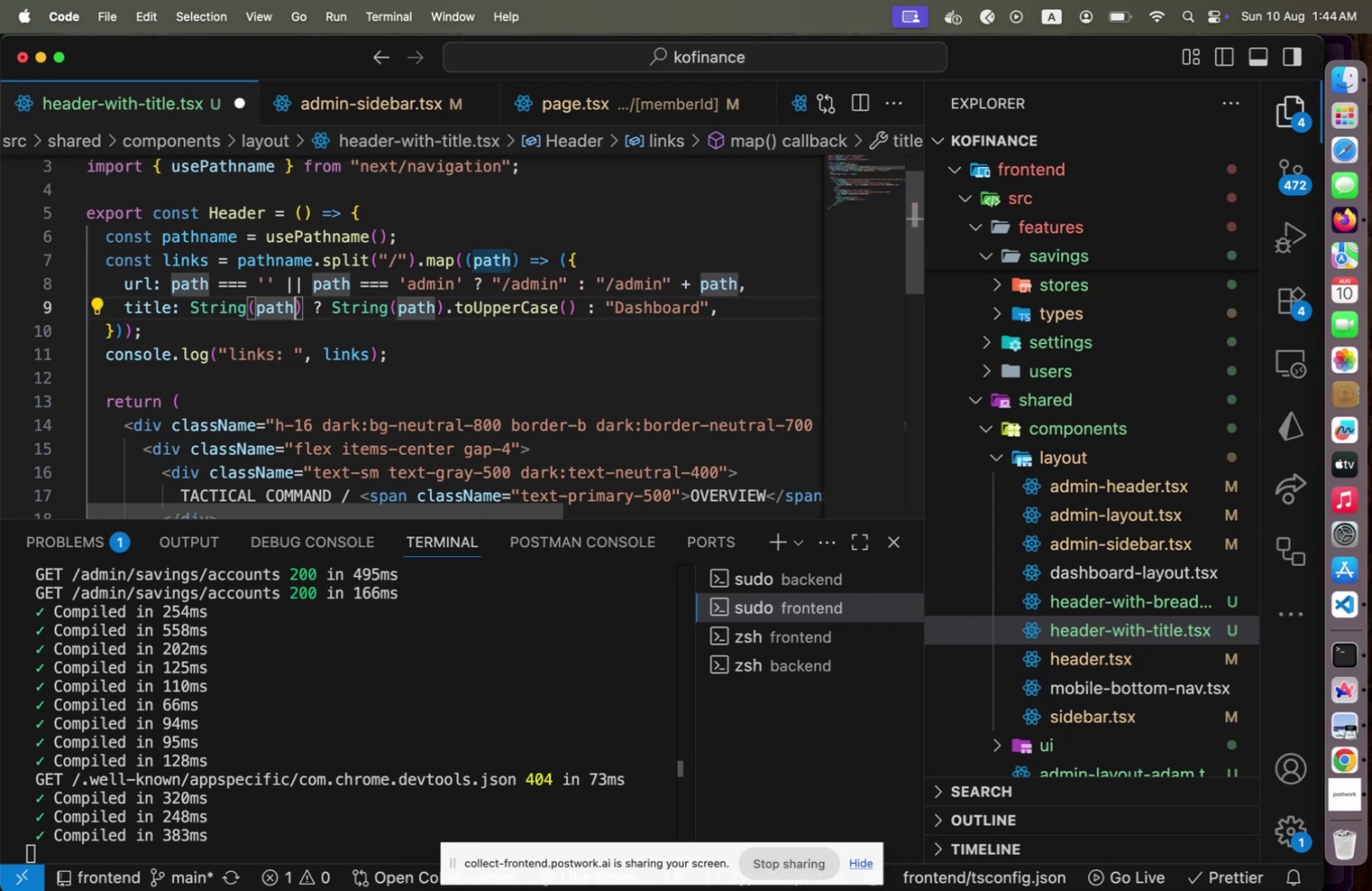 
key(ArrowRight)
 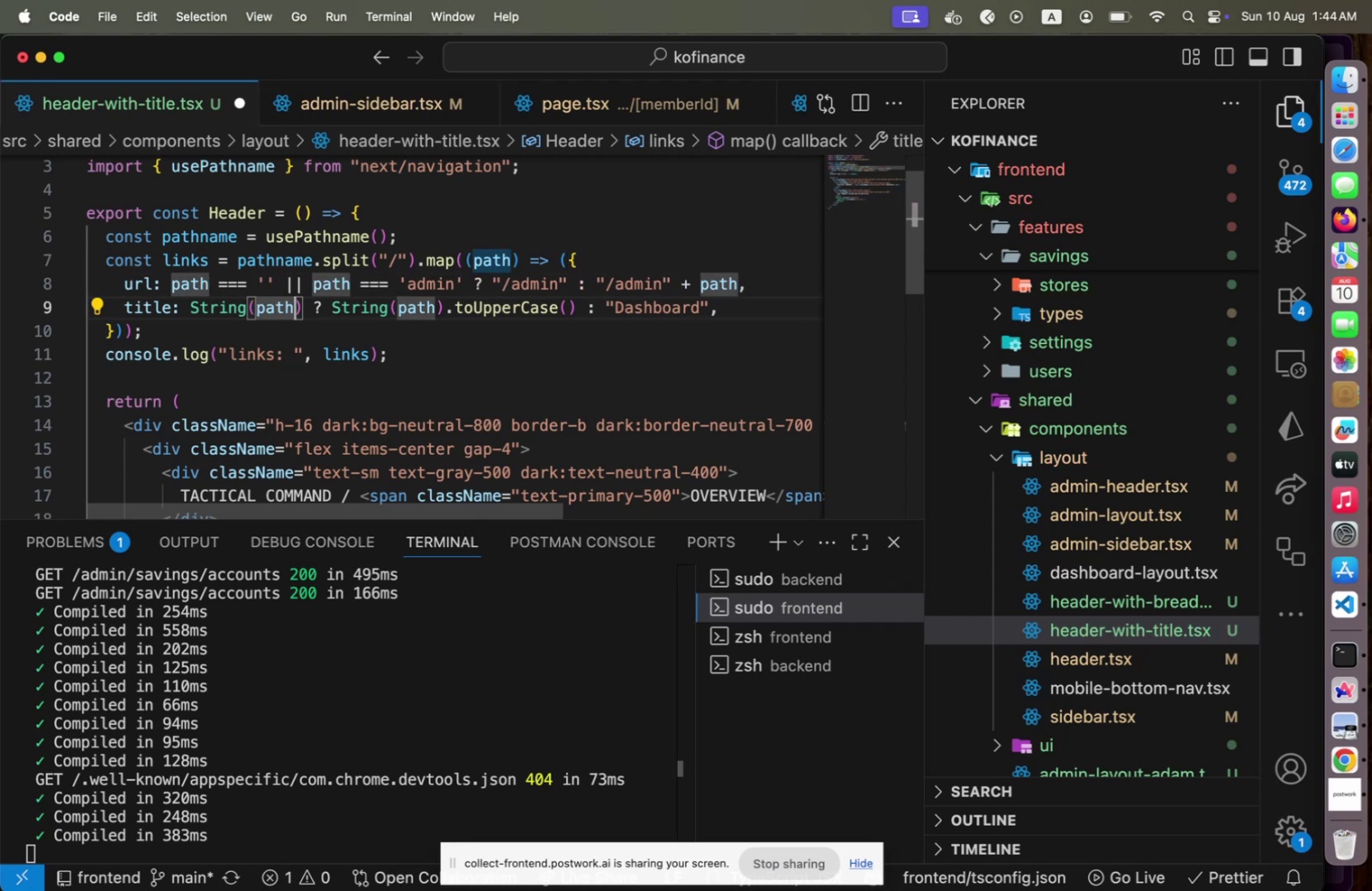 
key(ArrowRight)
 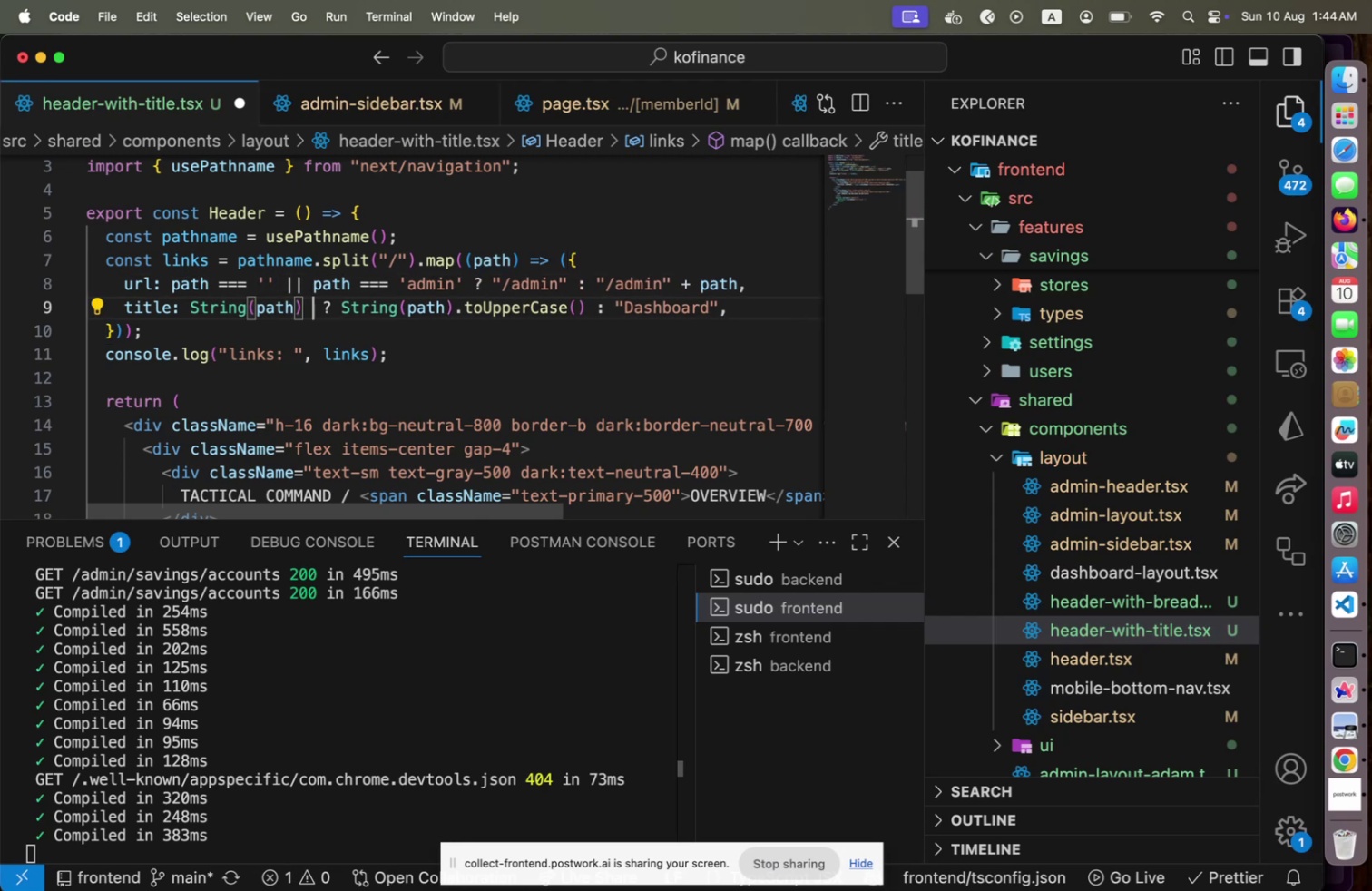 
key(Space)
 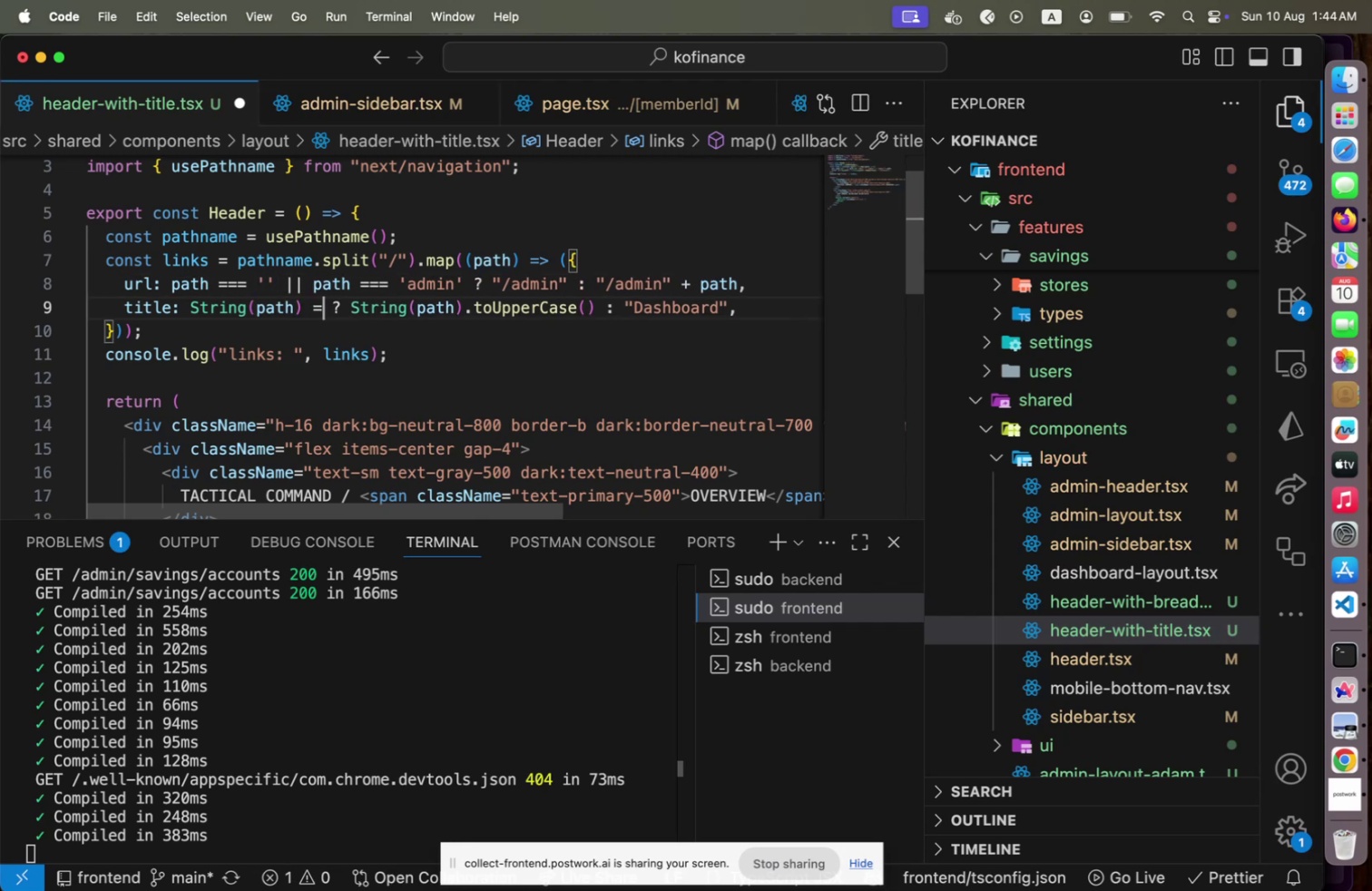 
key(Equal)
 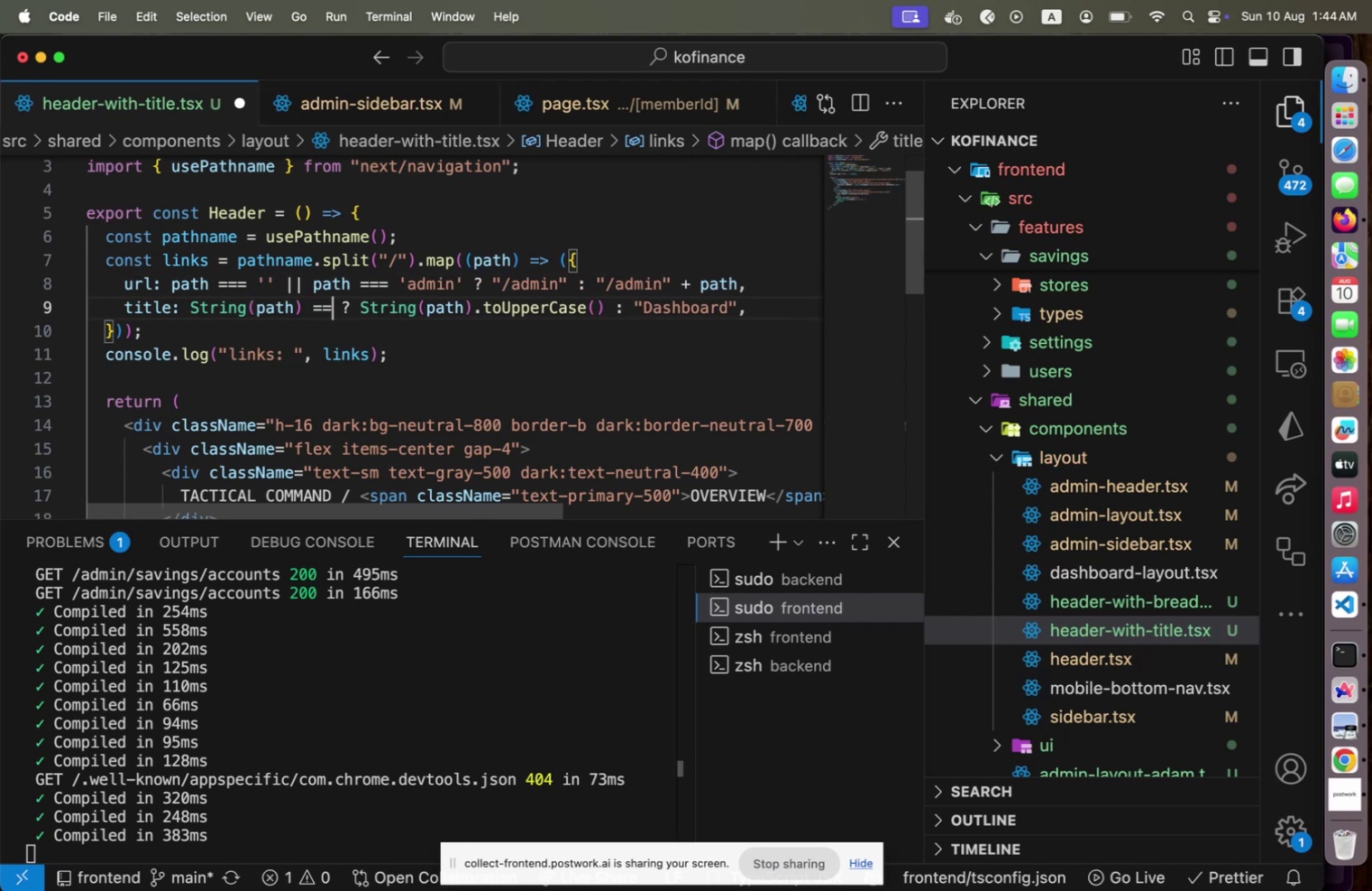 
key(Equal)
 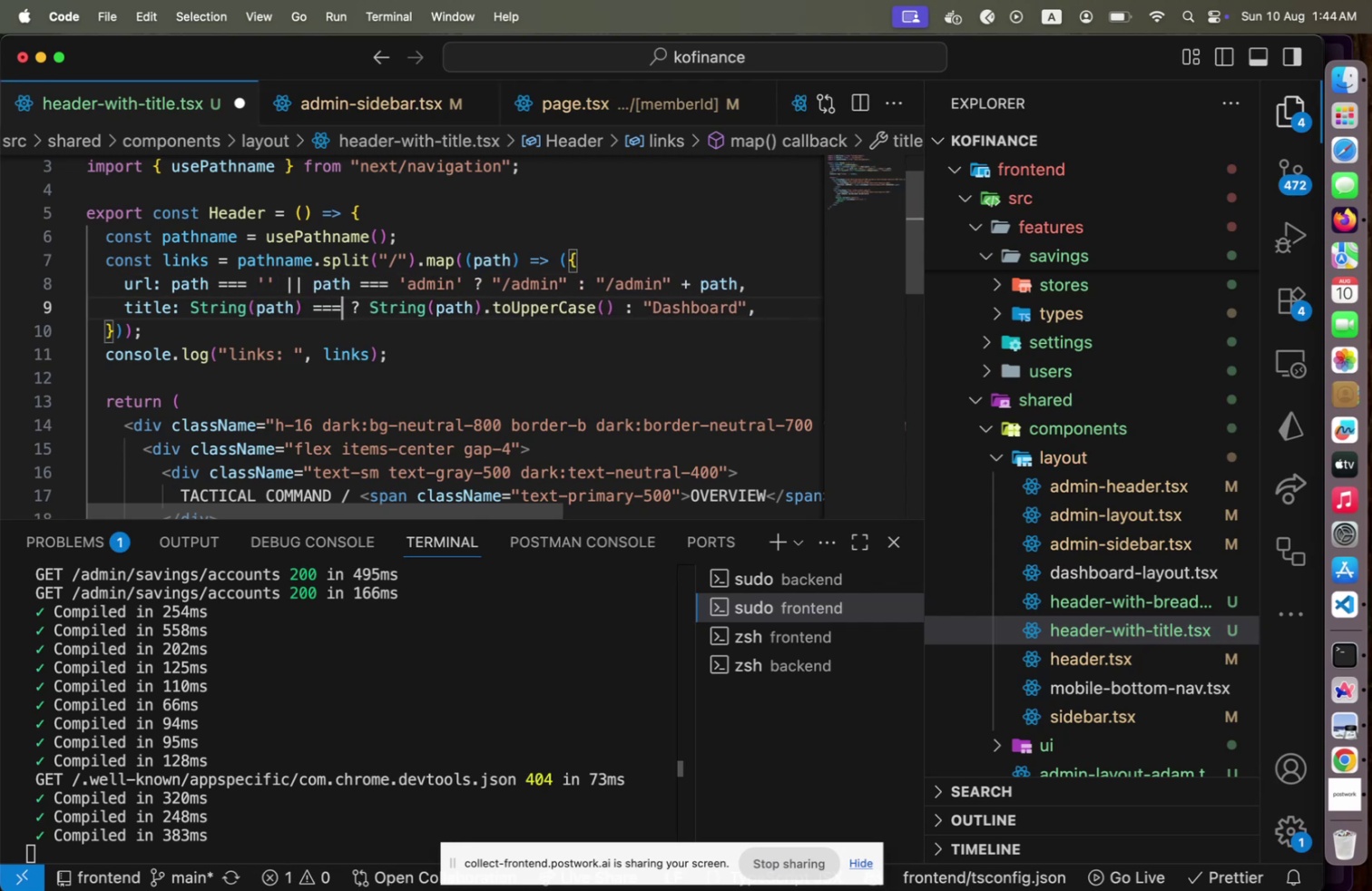 
key(Equal)
 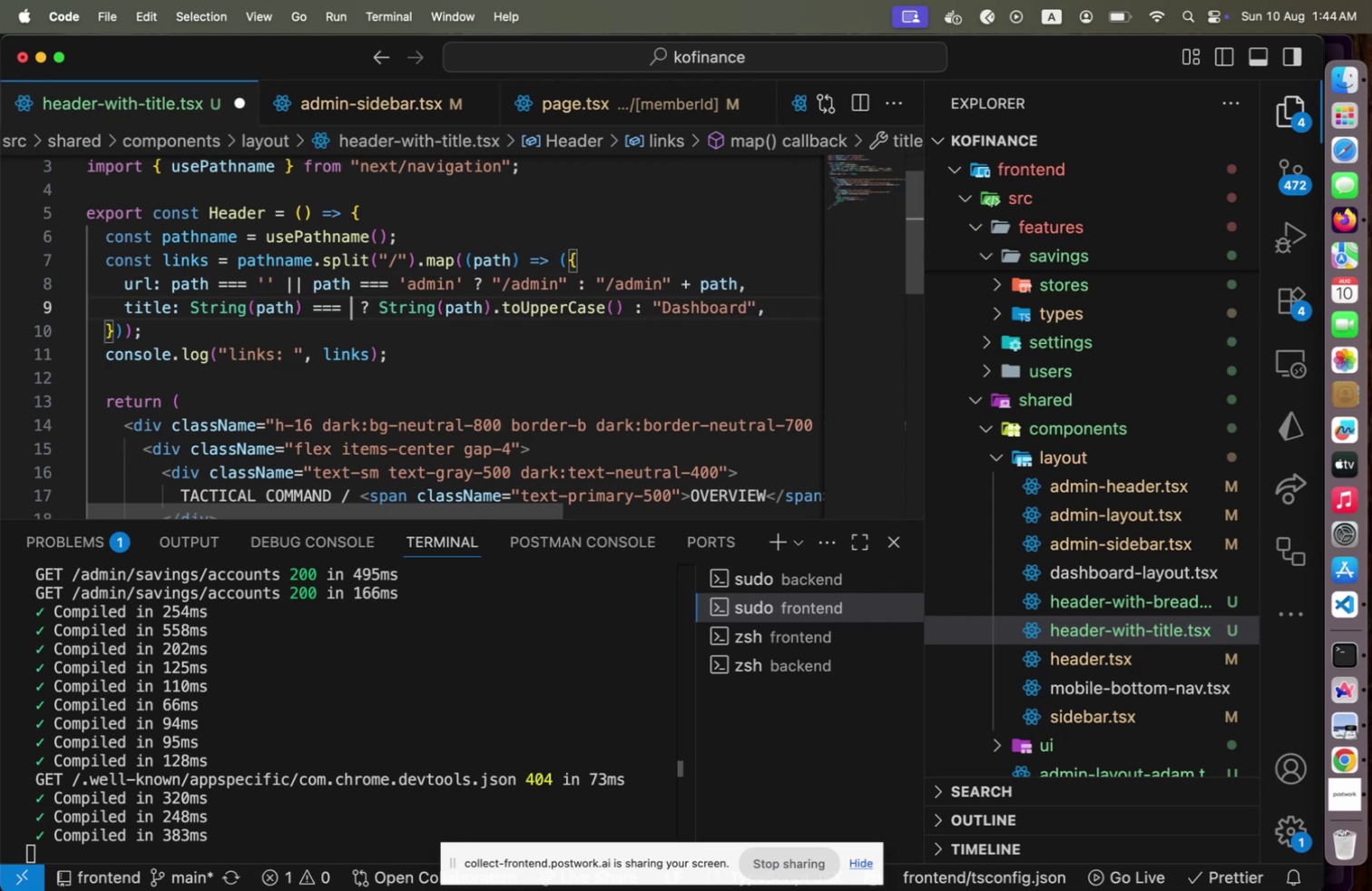 
key(Space)
 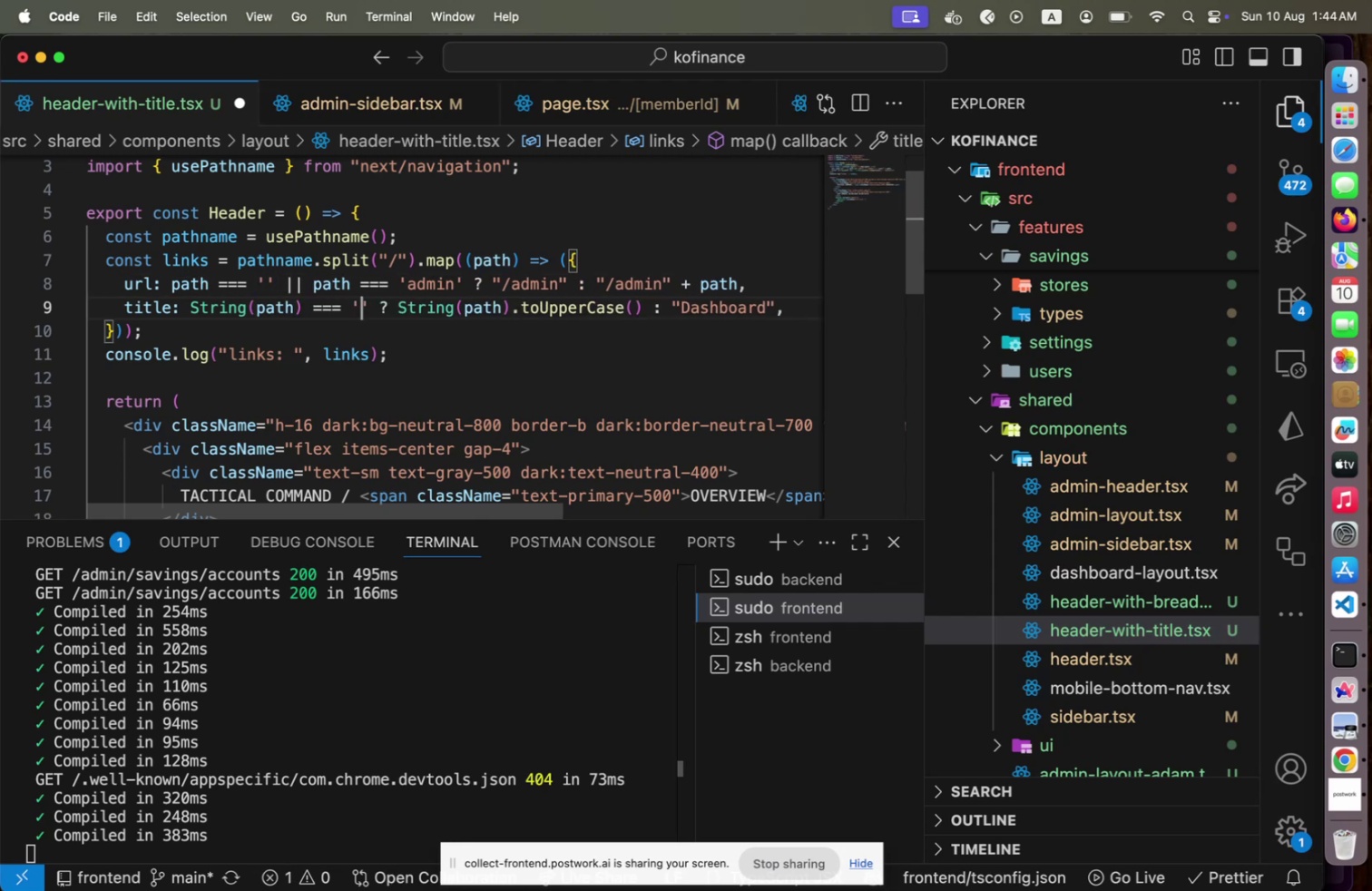 
key(Quote)
 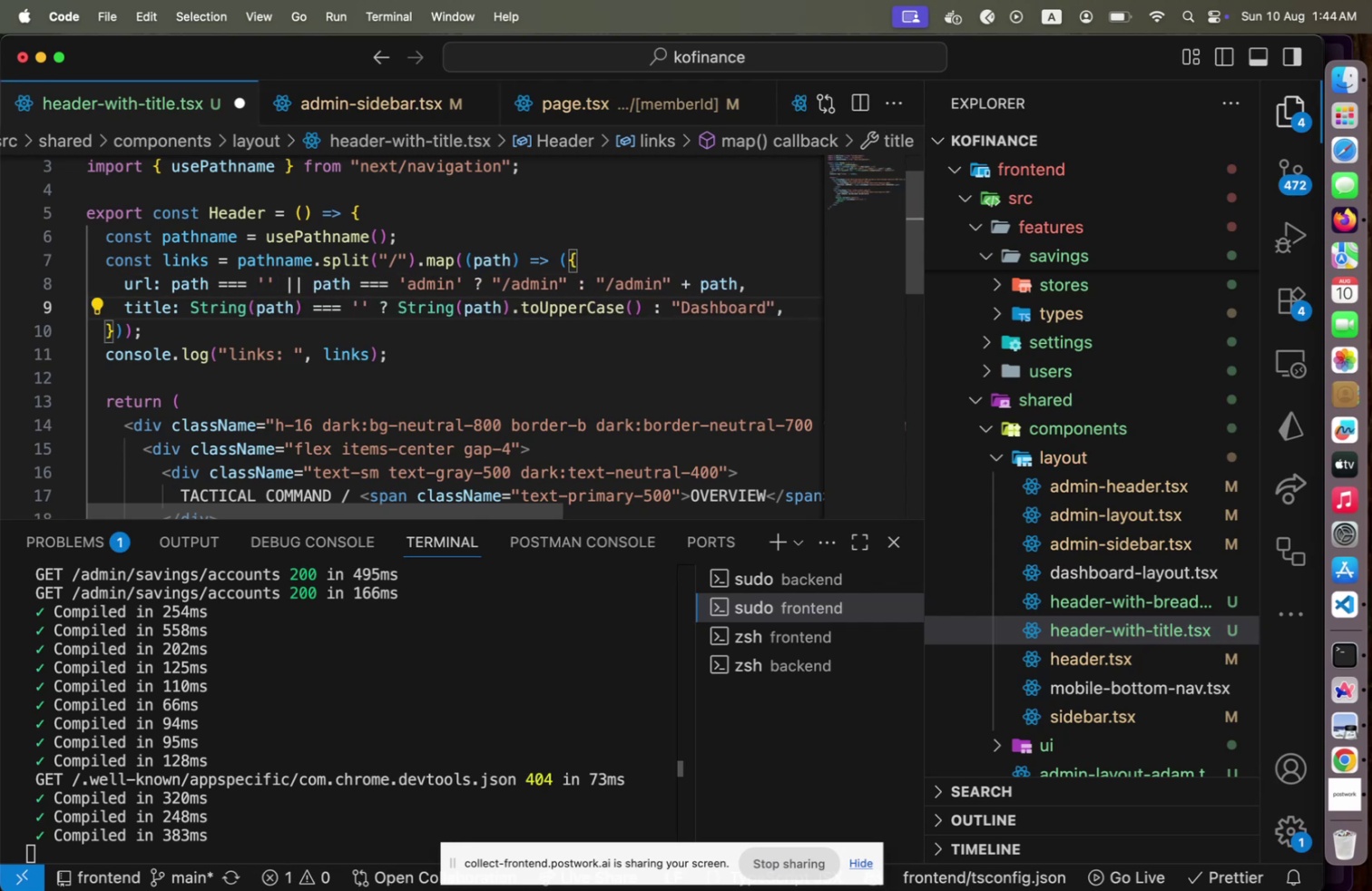 
key(P)
 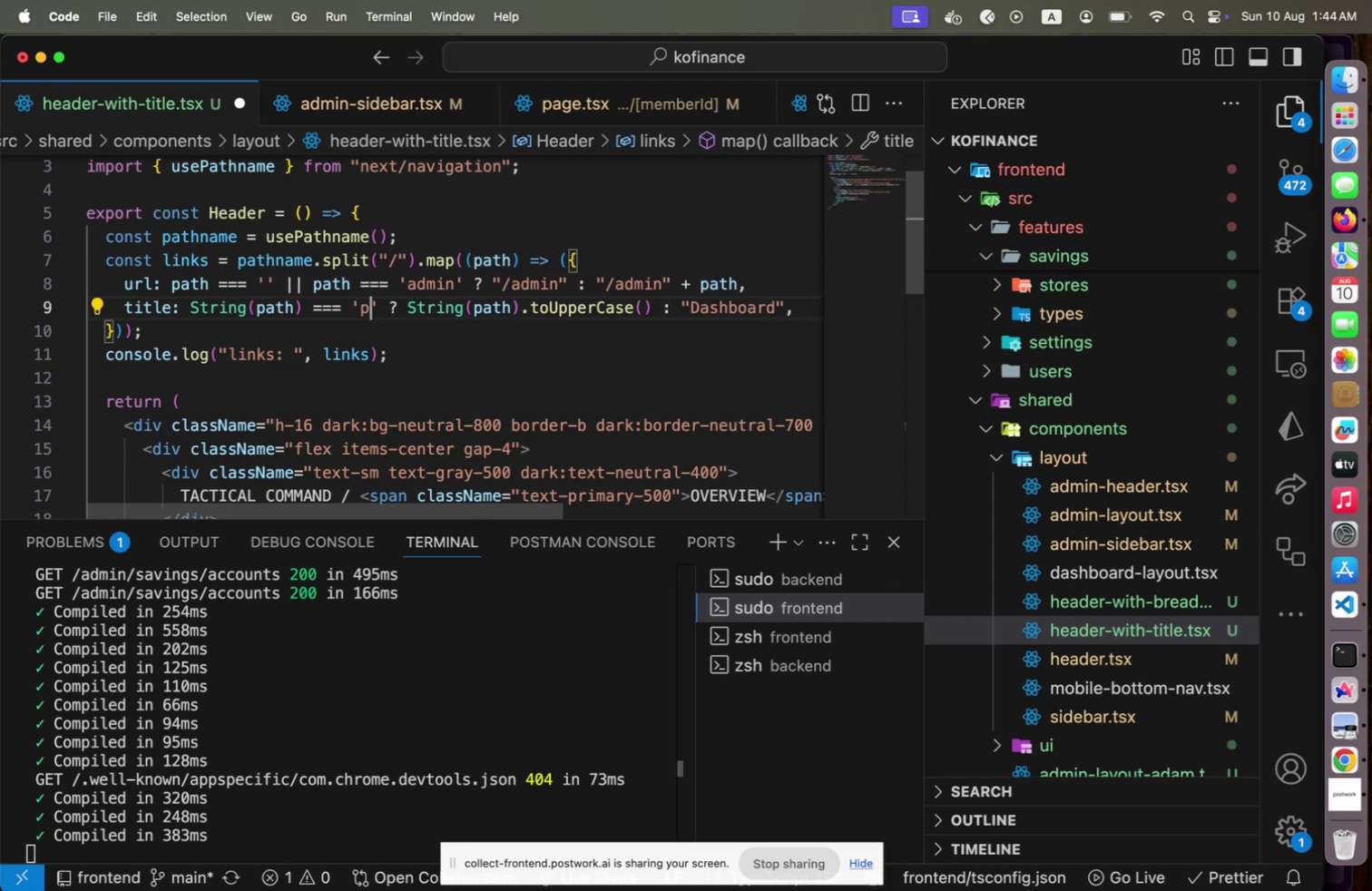 
key(Backspace)
 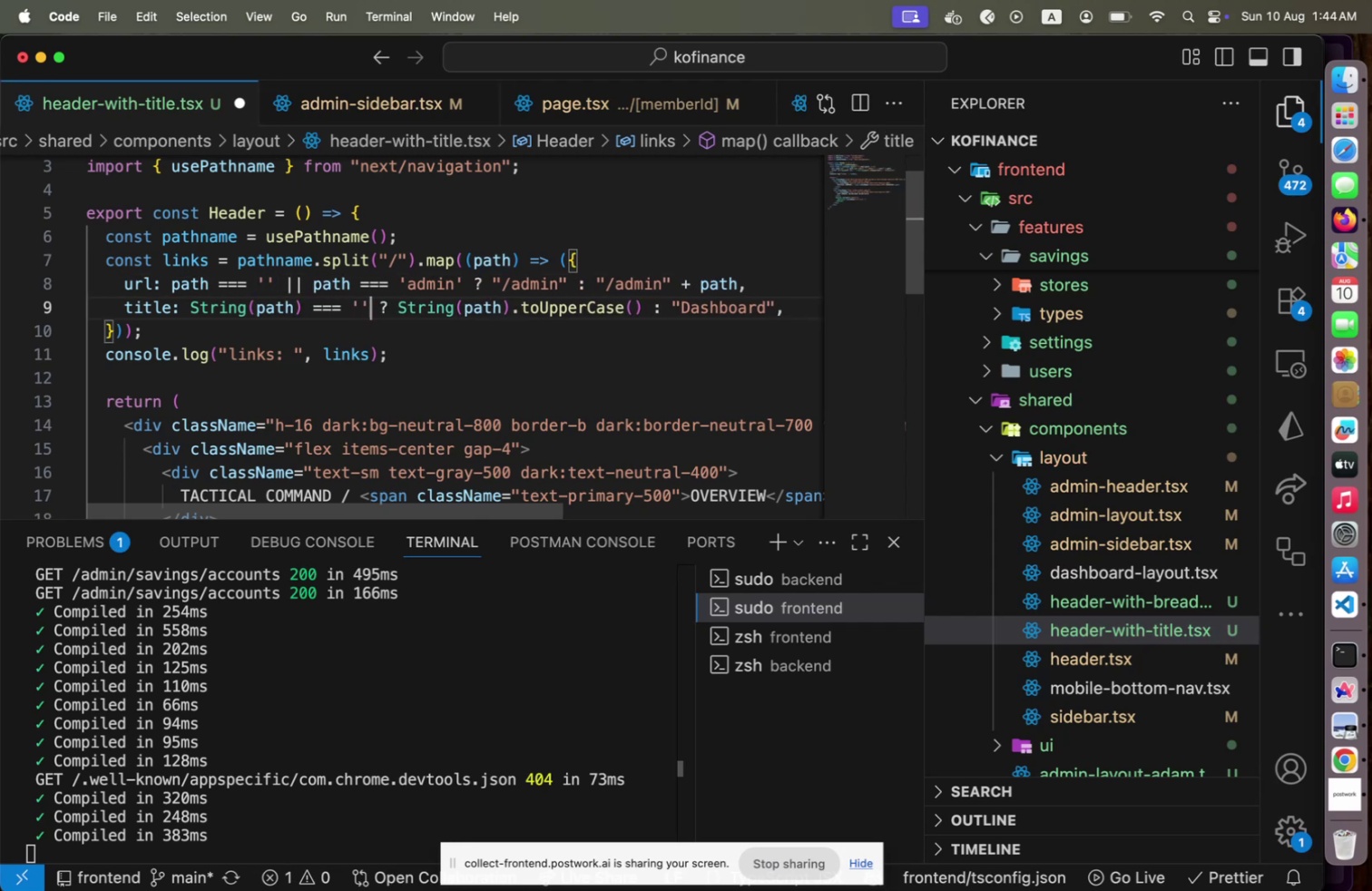 
key(ArrowRight)
 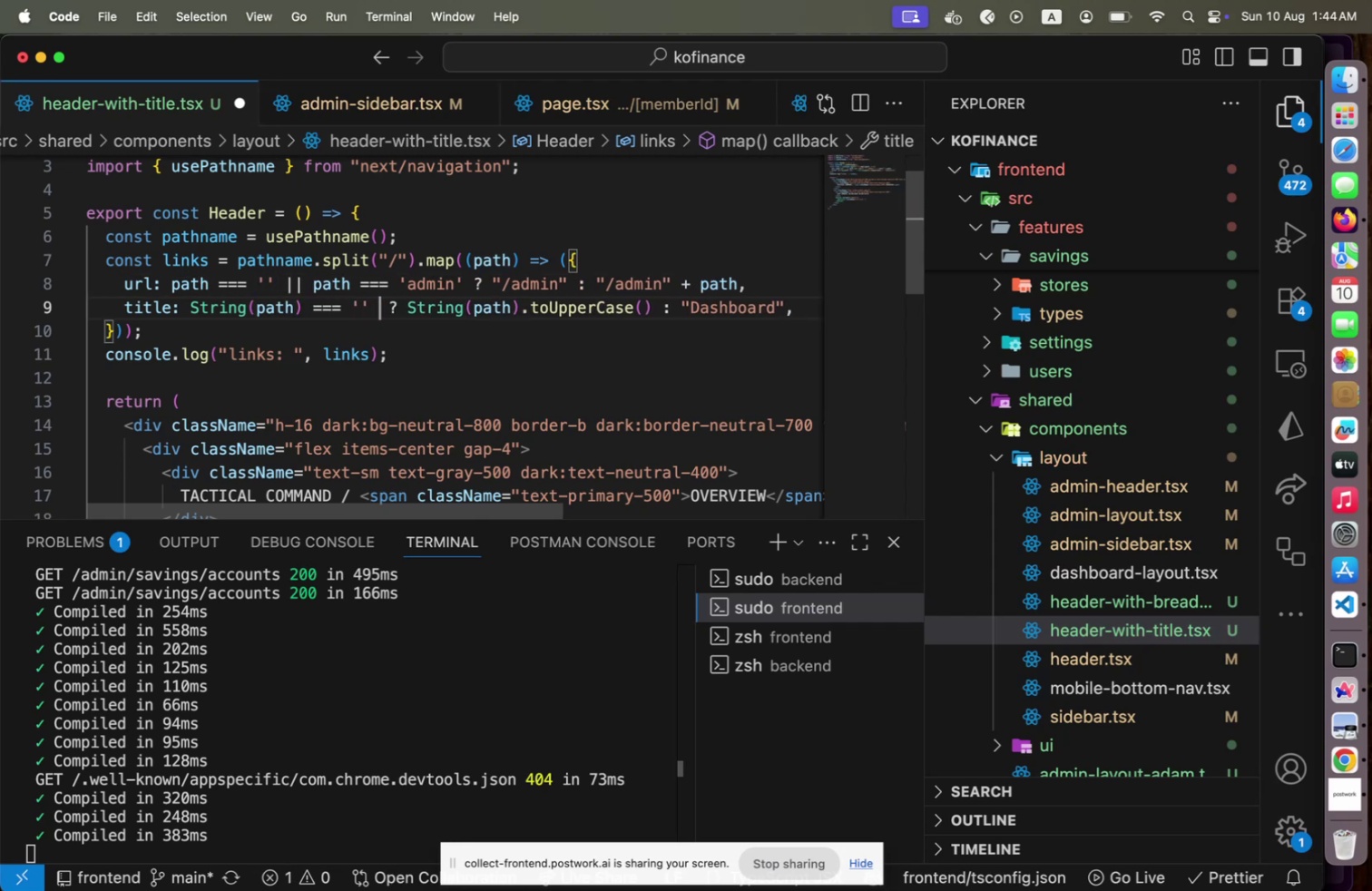 
type( || path === ;)
key(Backspace)
type('admin)
 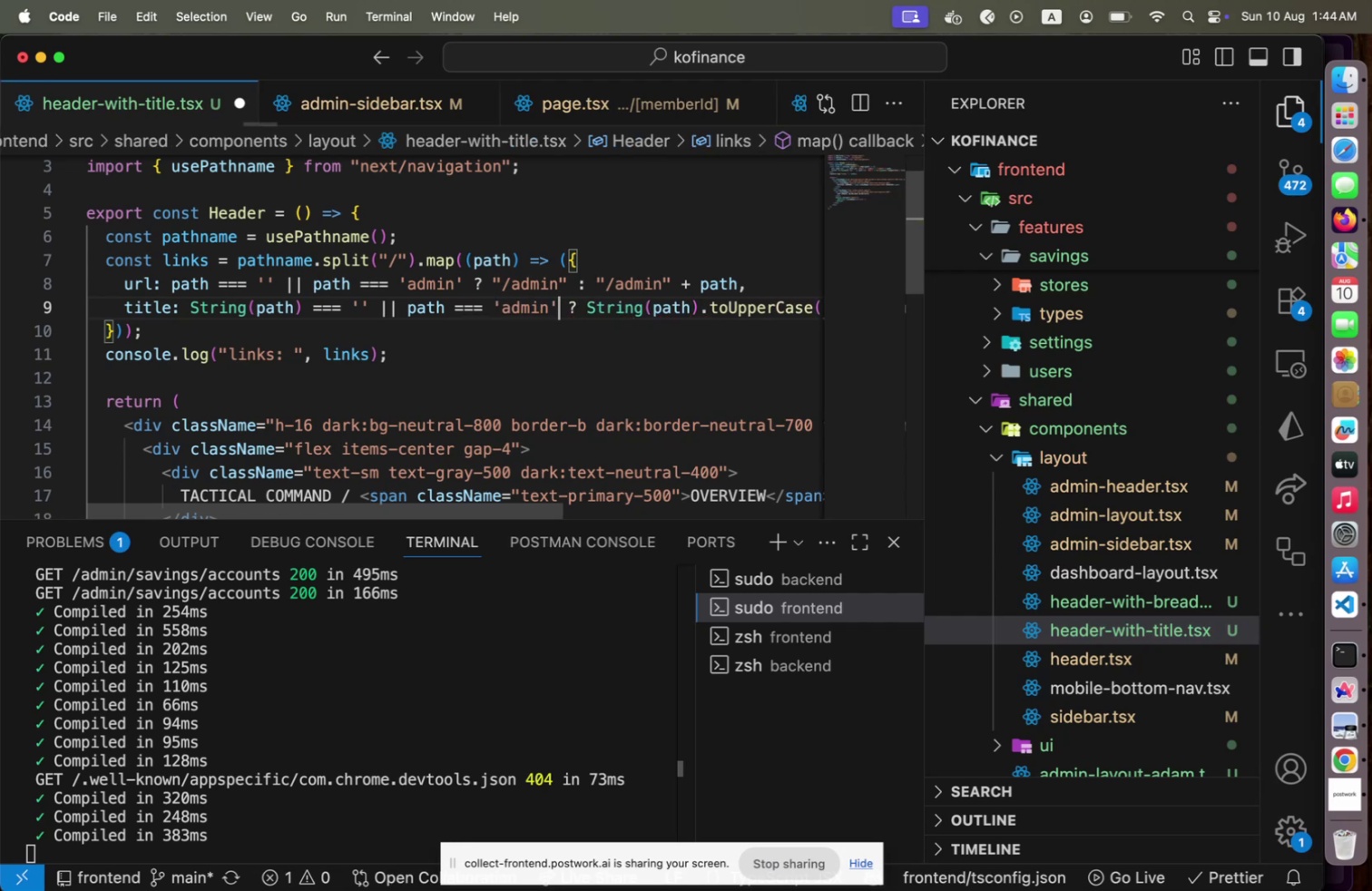 
 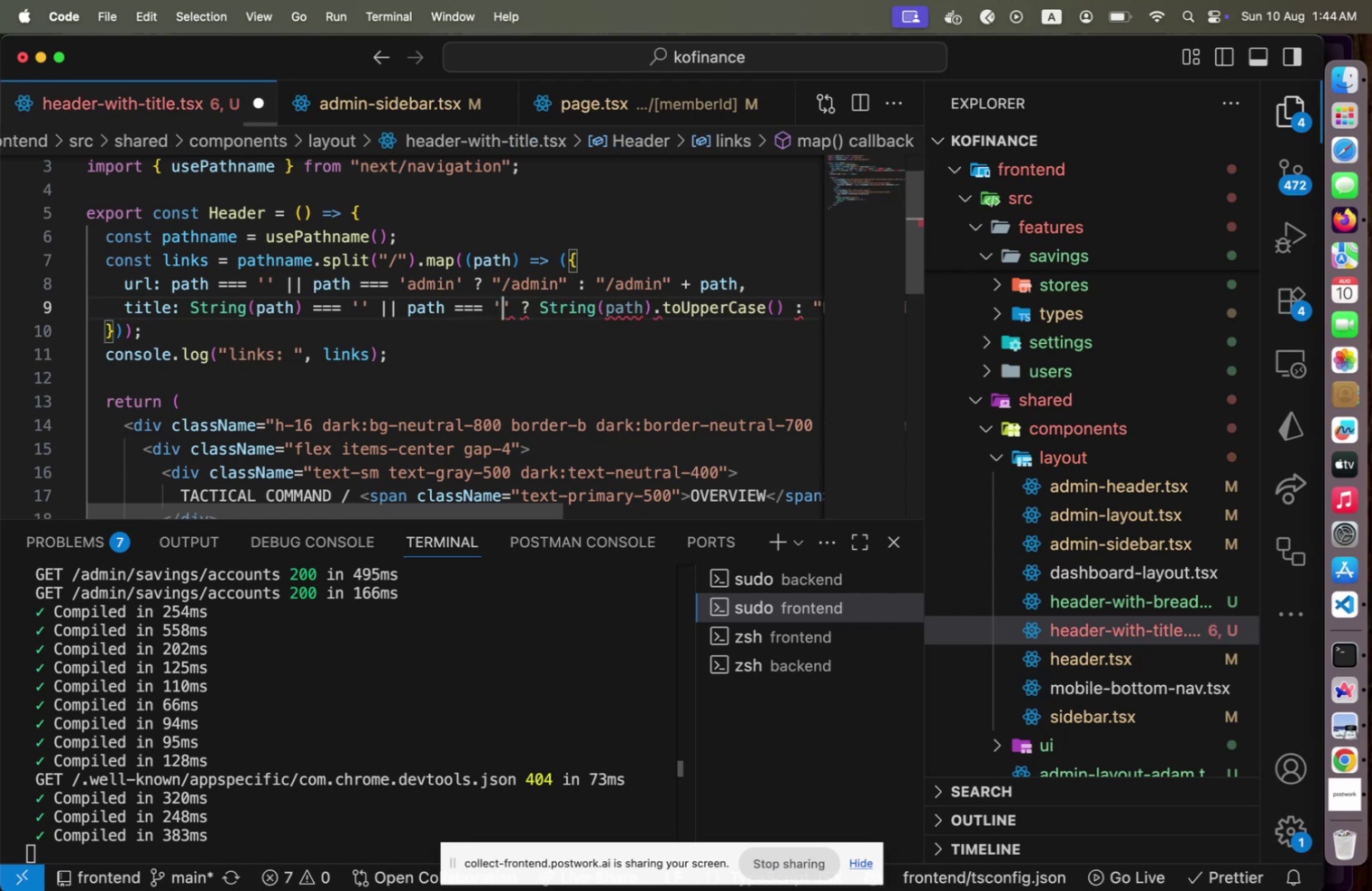 
key(ArrowRight)
 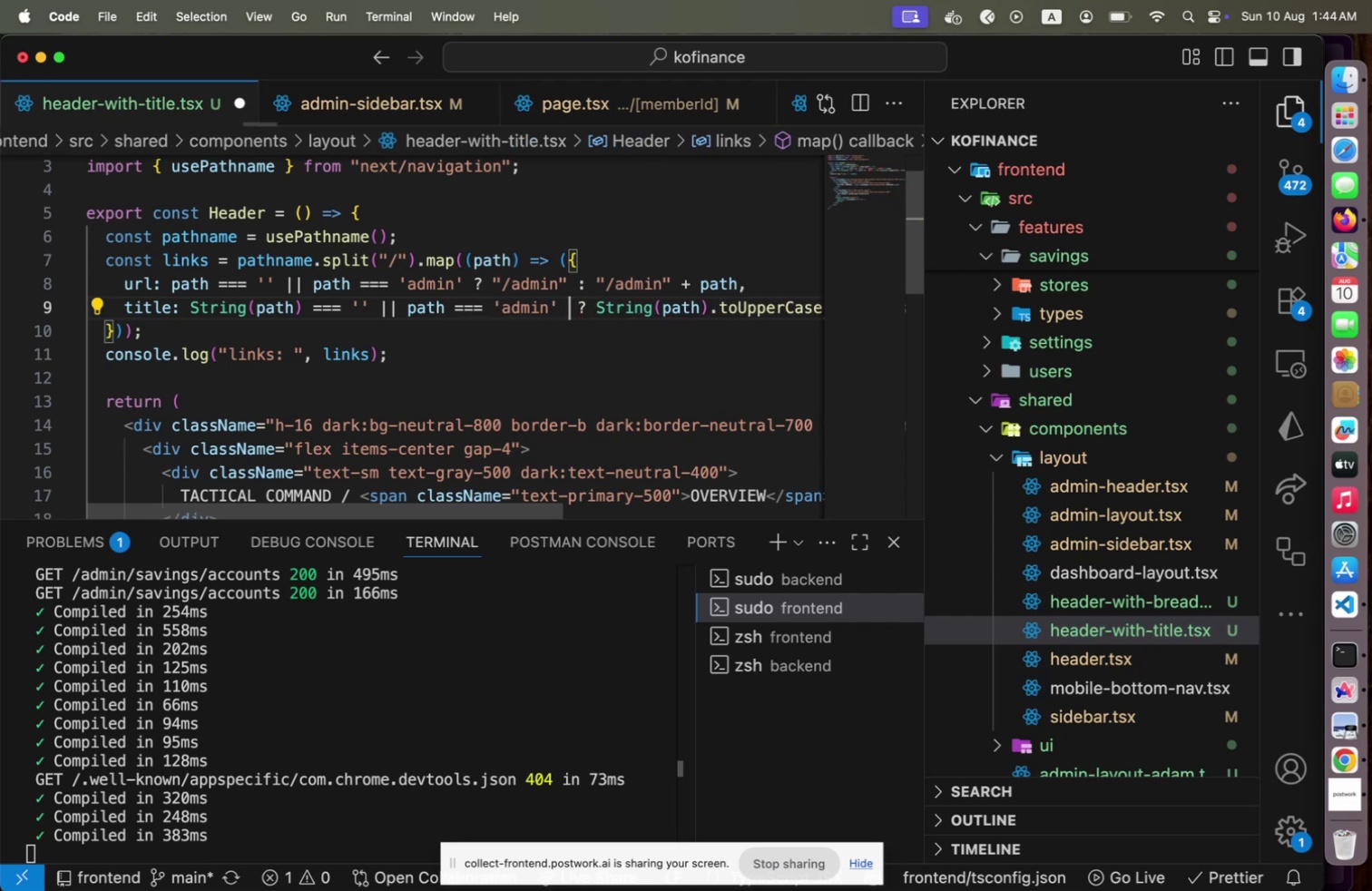 
type( ? 'Dashboard)
 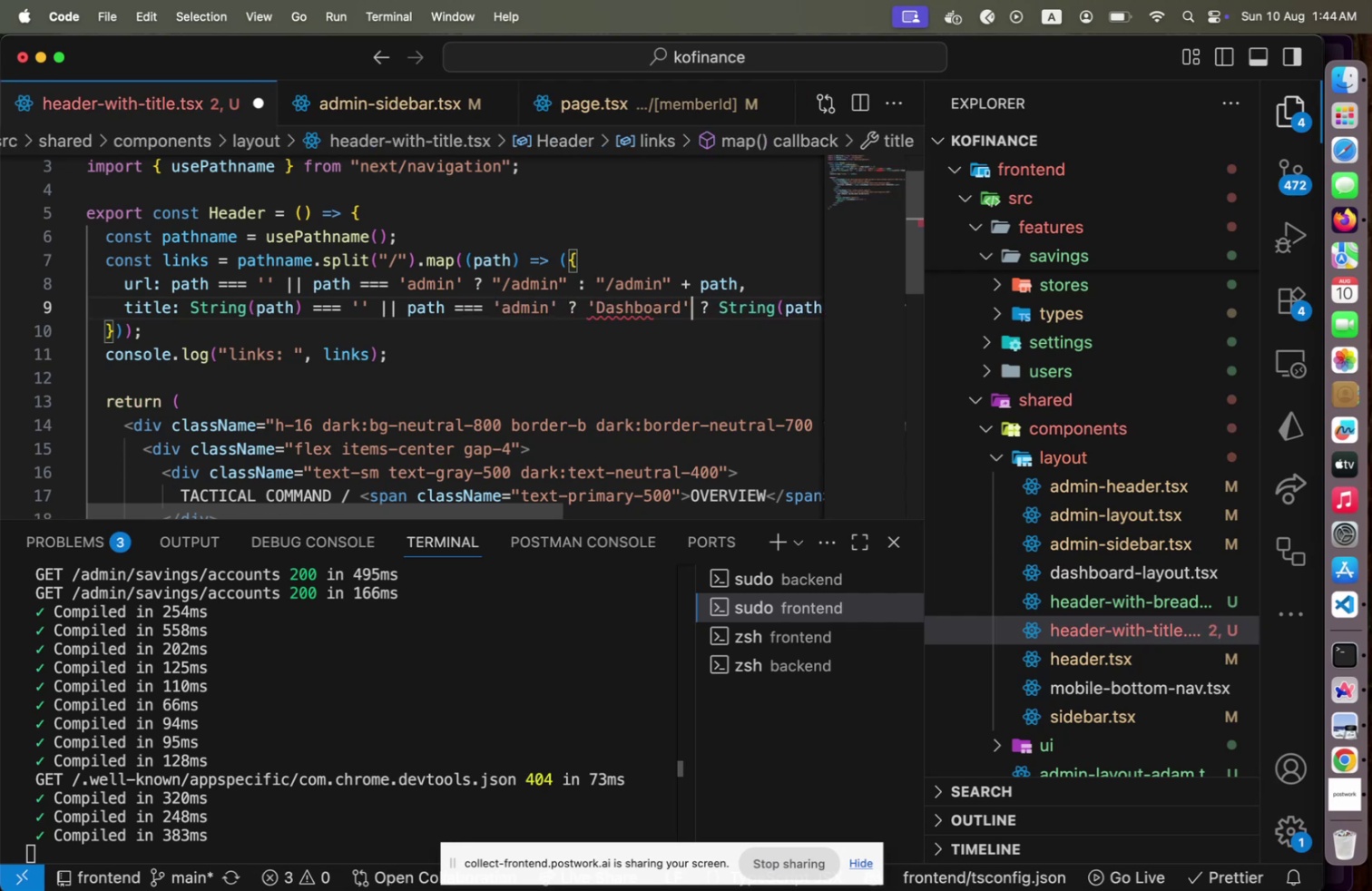 
key(ArrowRight)
 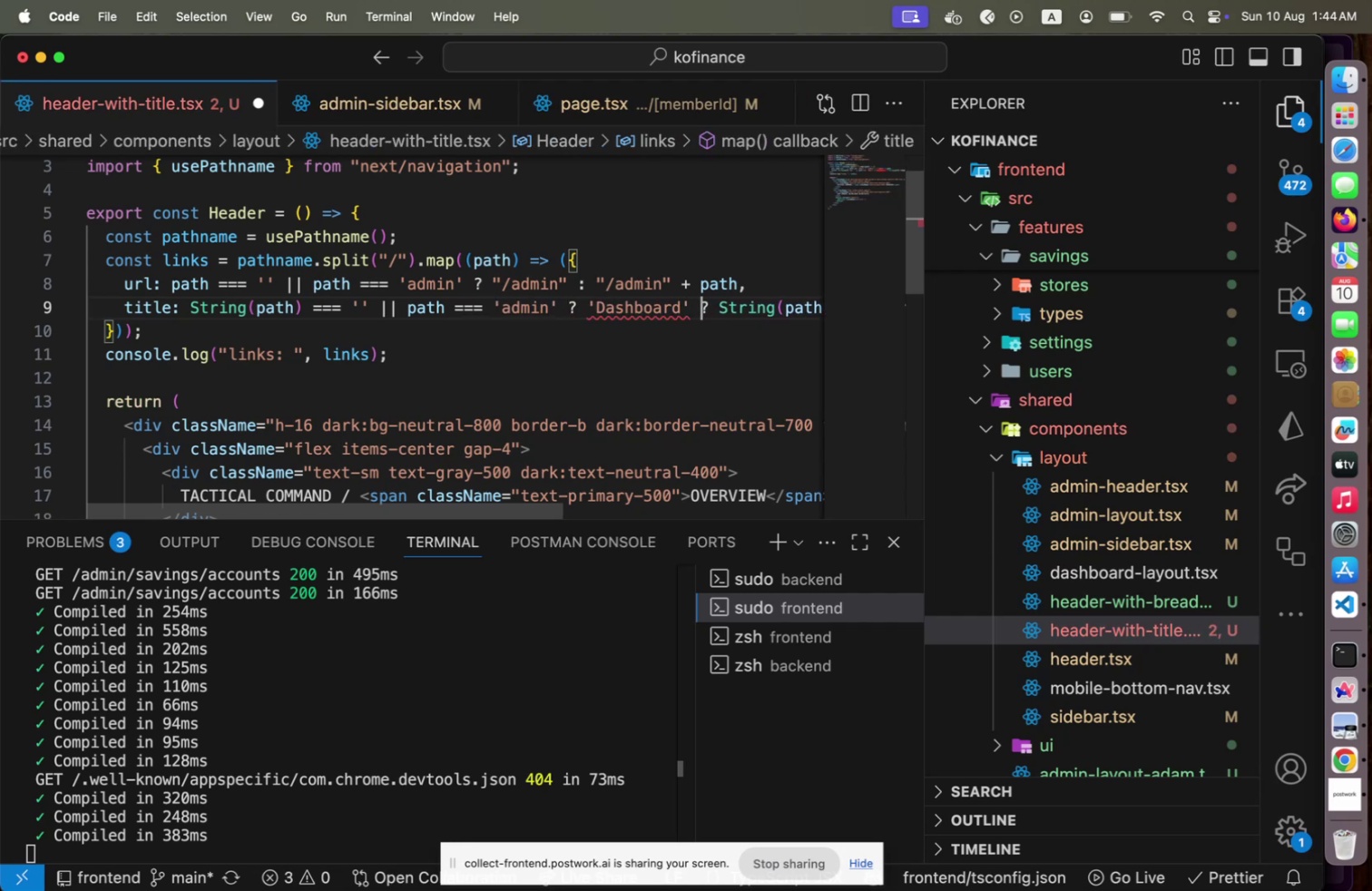 
key(ArrowRight)
 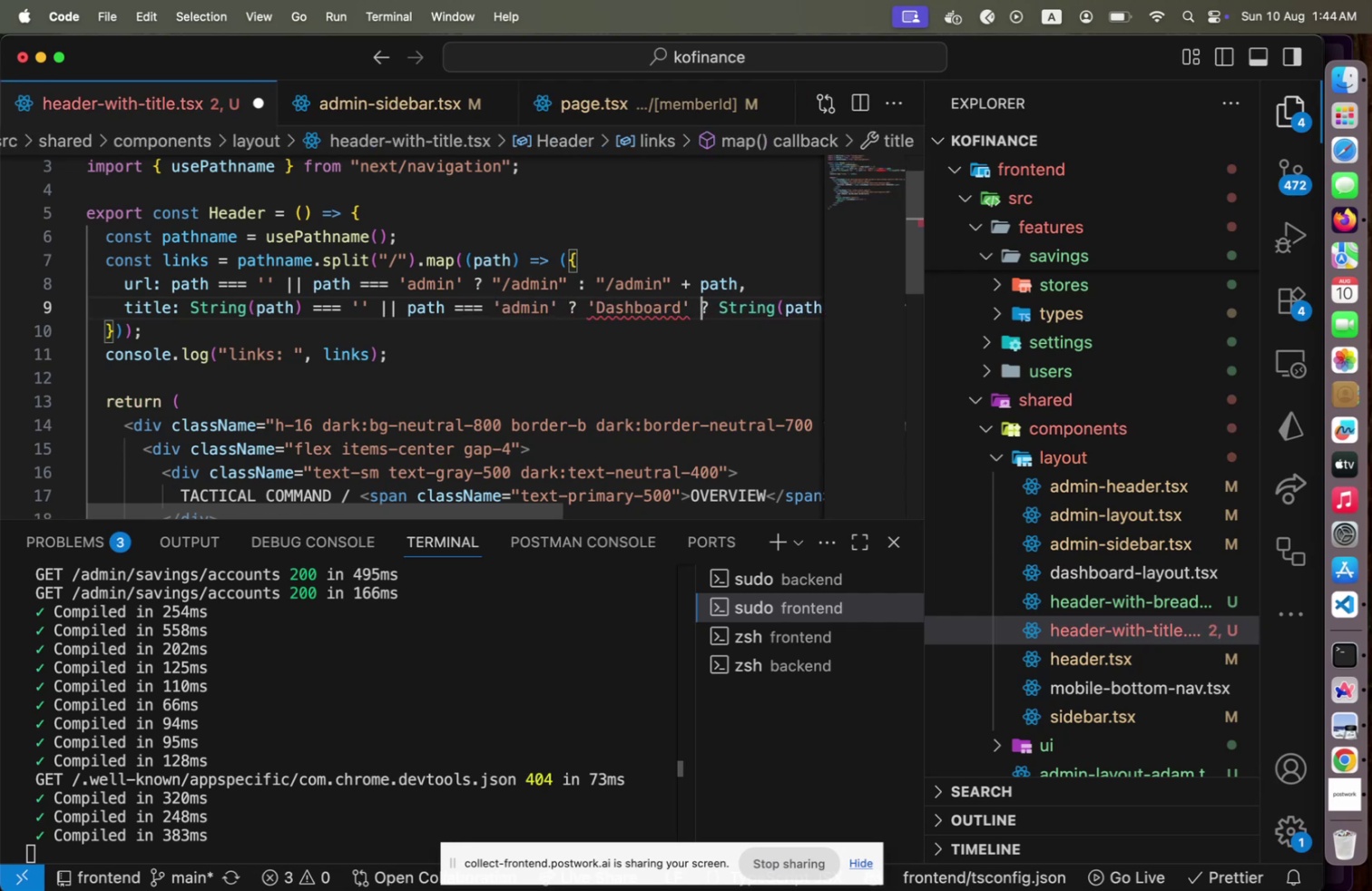 
key(Shift+ArrowRight)
 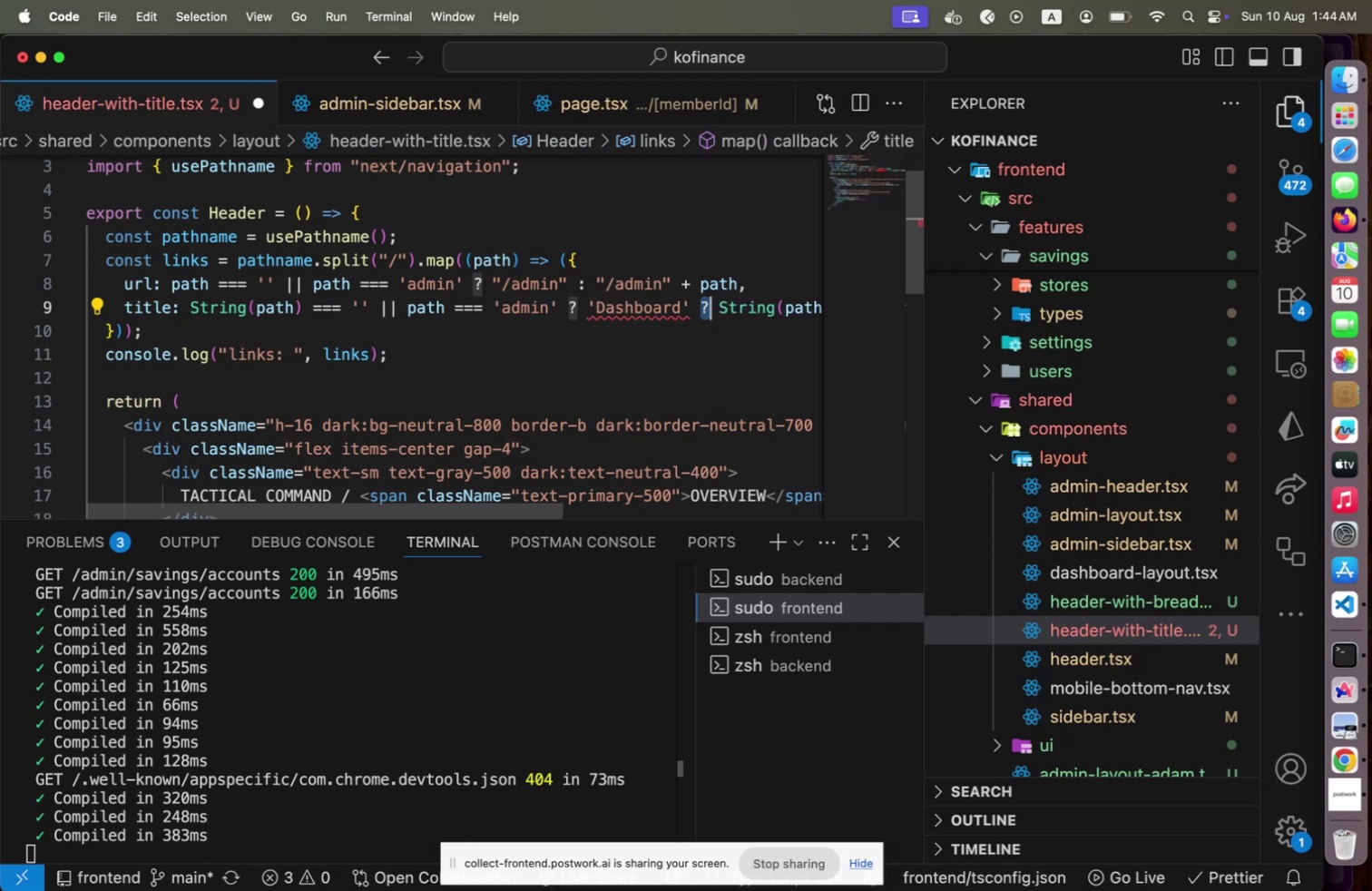 
key(Shift+ShiftLeft)
 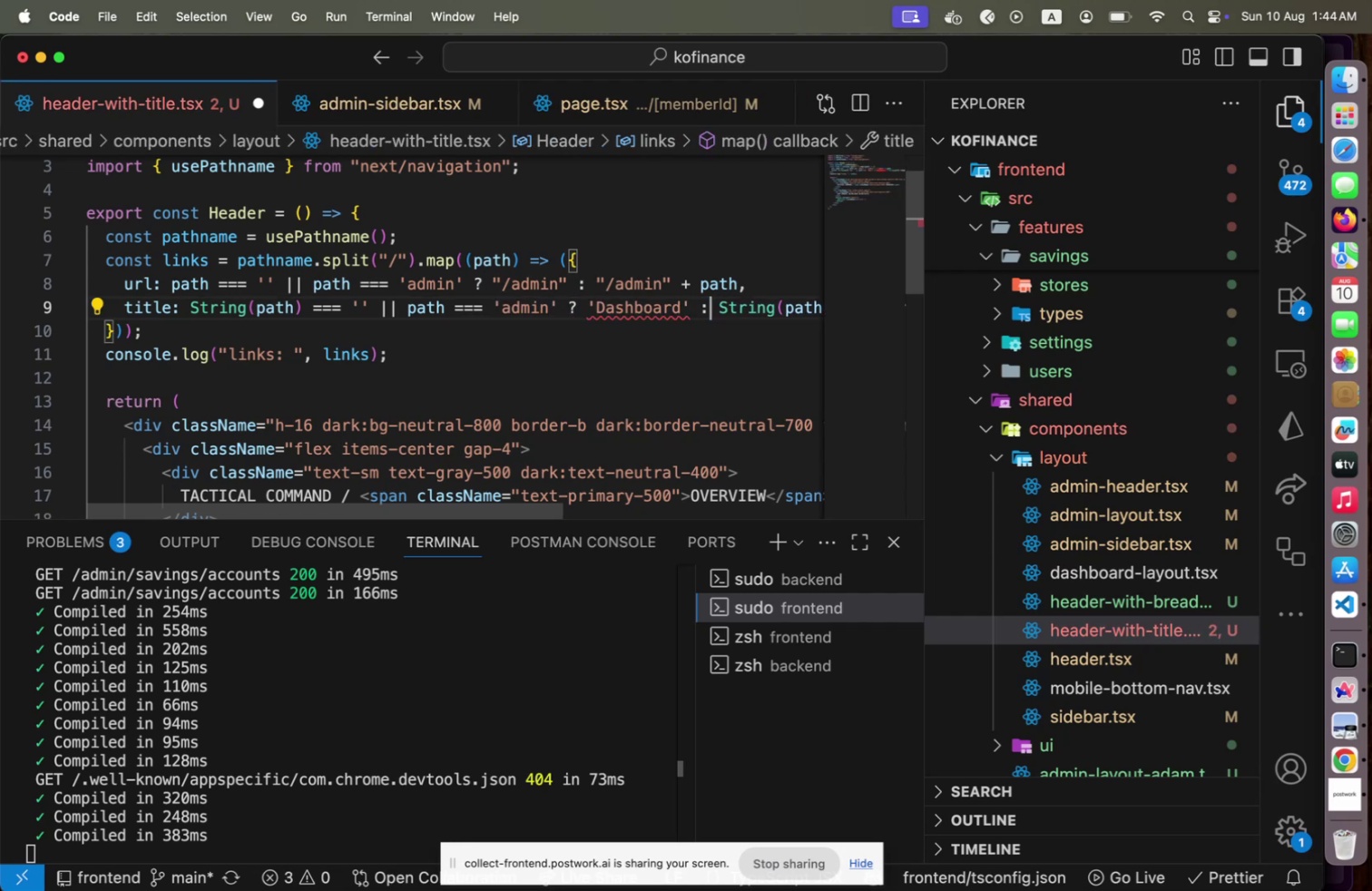 
key(Shift+Semicolon)
 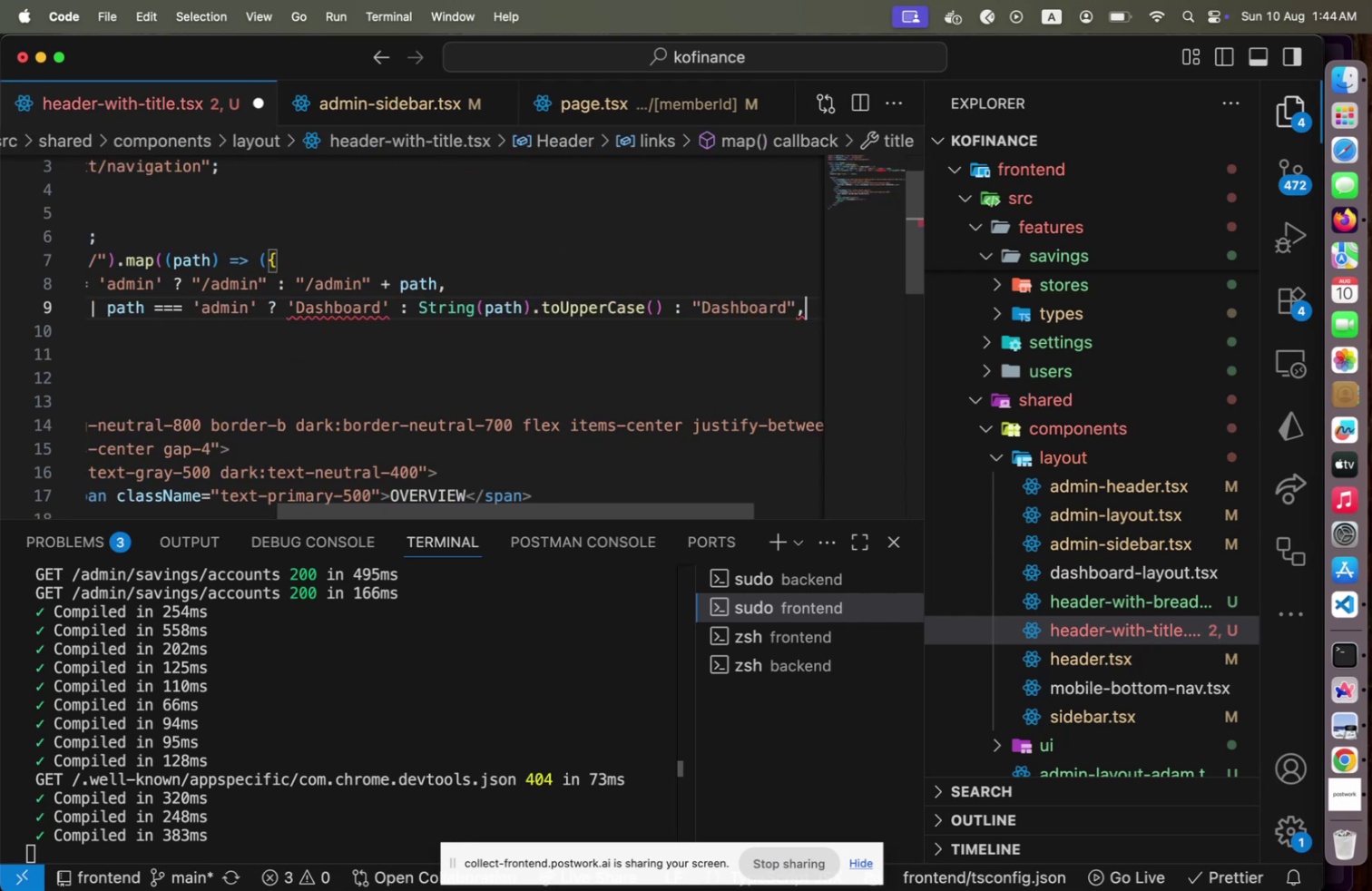 
key(End)
 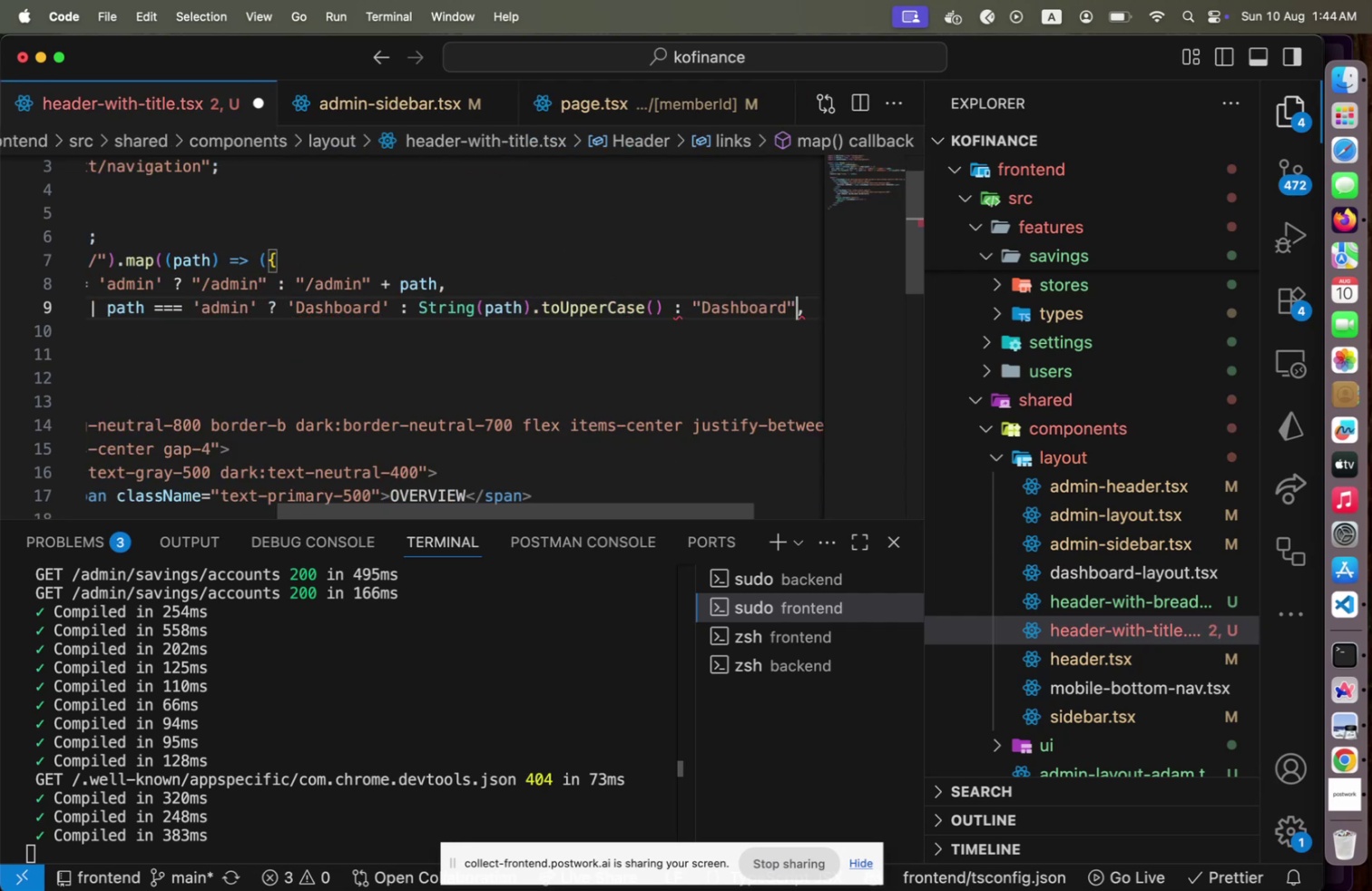 
key(ArrowLeft)
 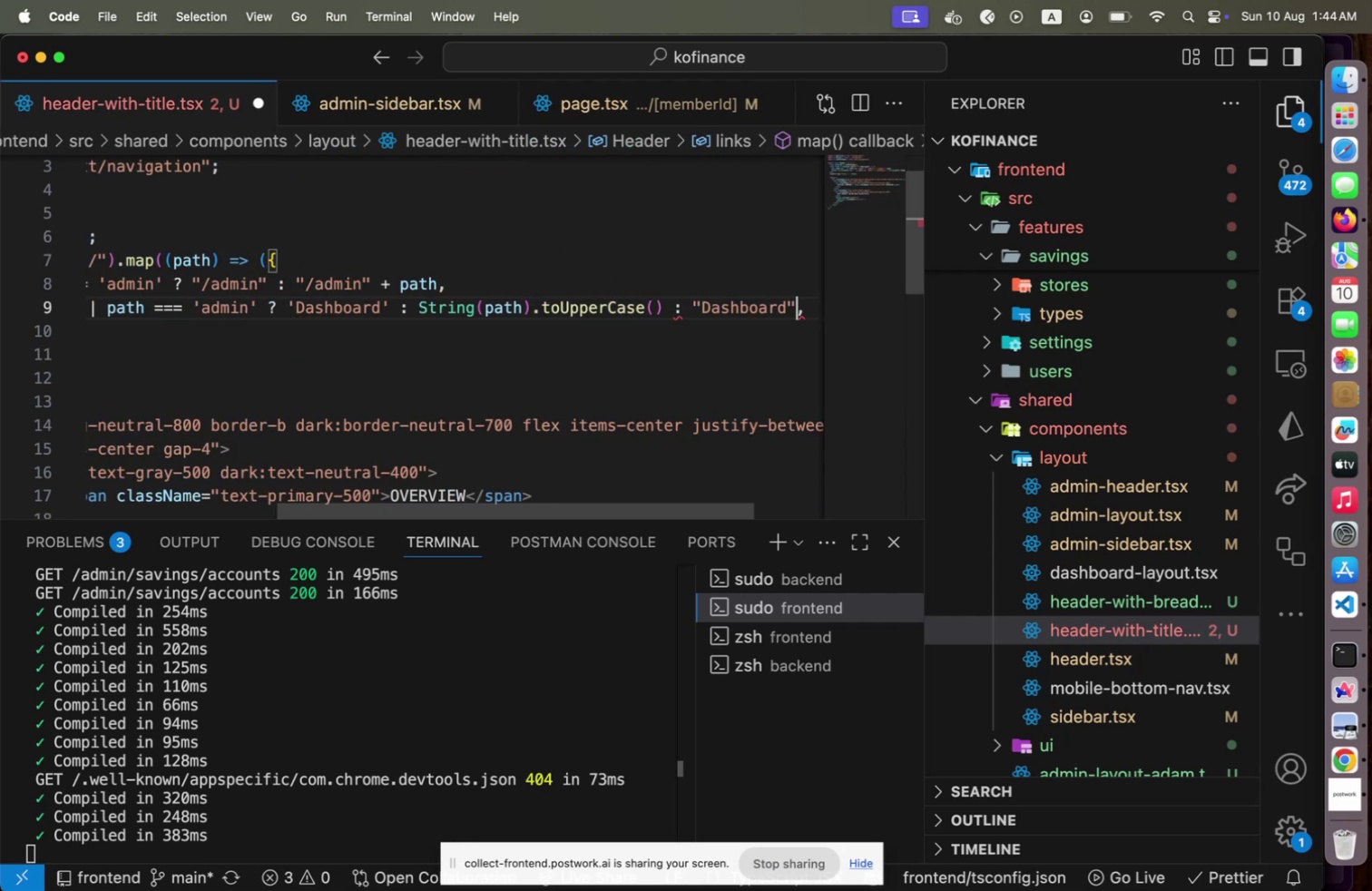 
hold_key(key=ShiftLeft, duration=2.46)
 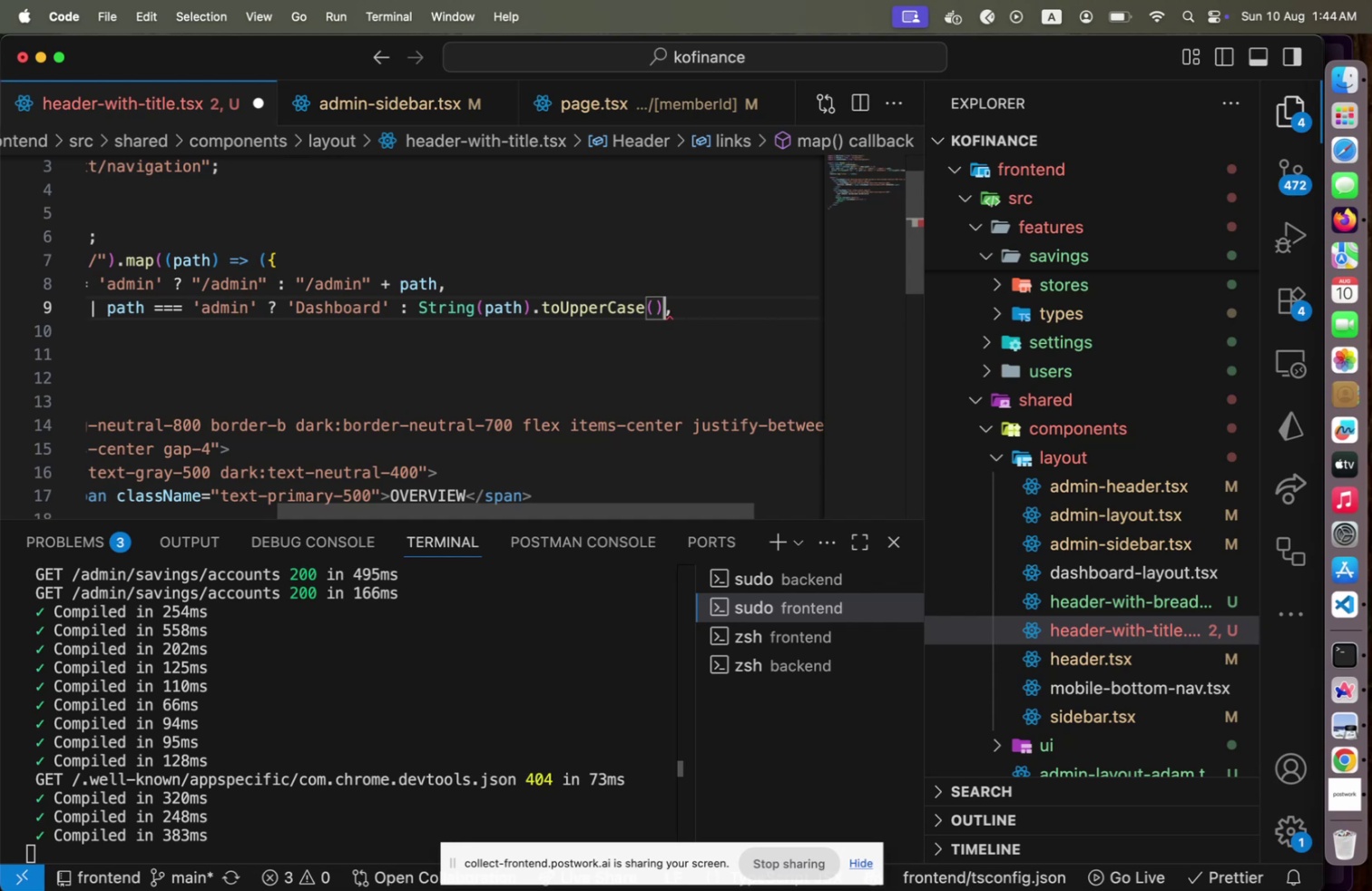 
hold_key(key=ArrowLeft, duration=1.41)
 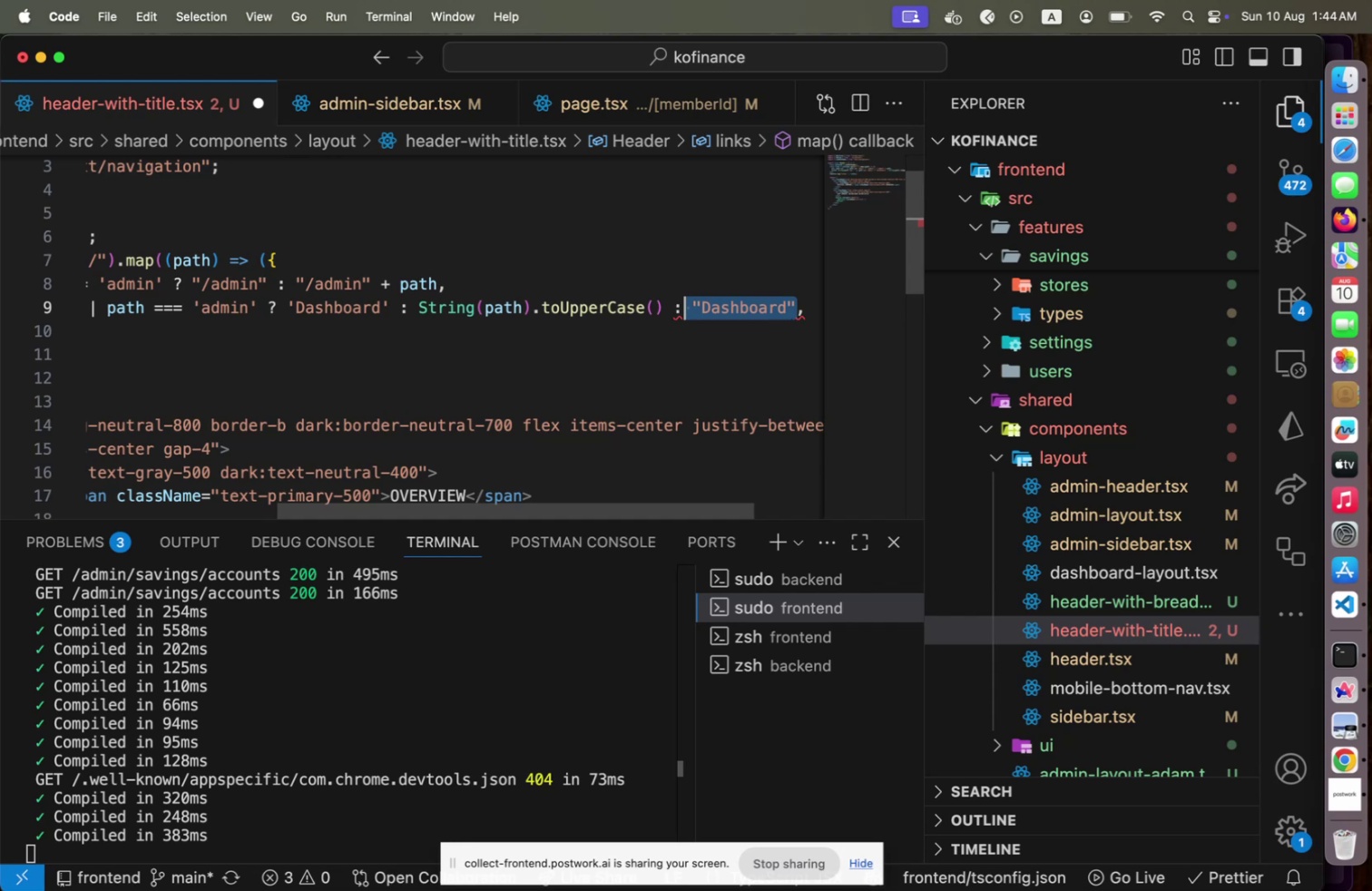 
key(Backspace)
 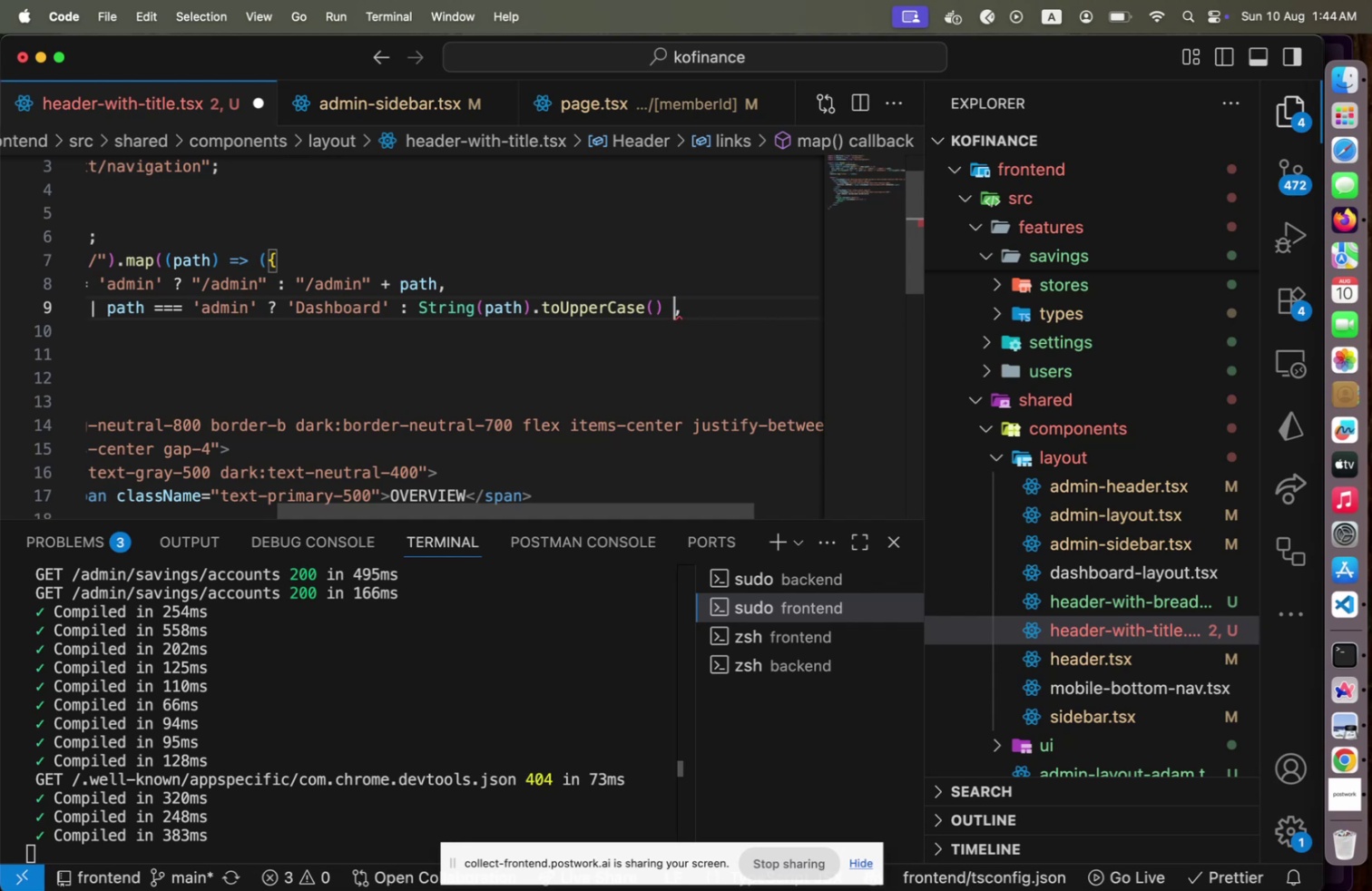 
key(Backspace)
 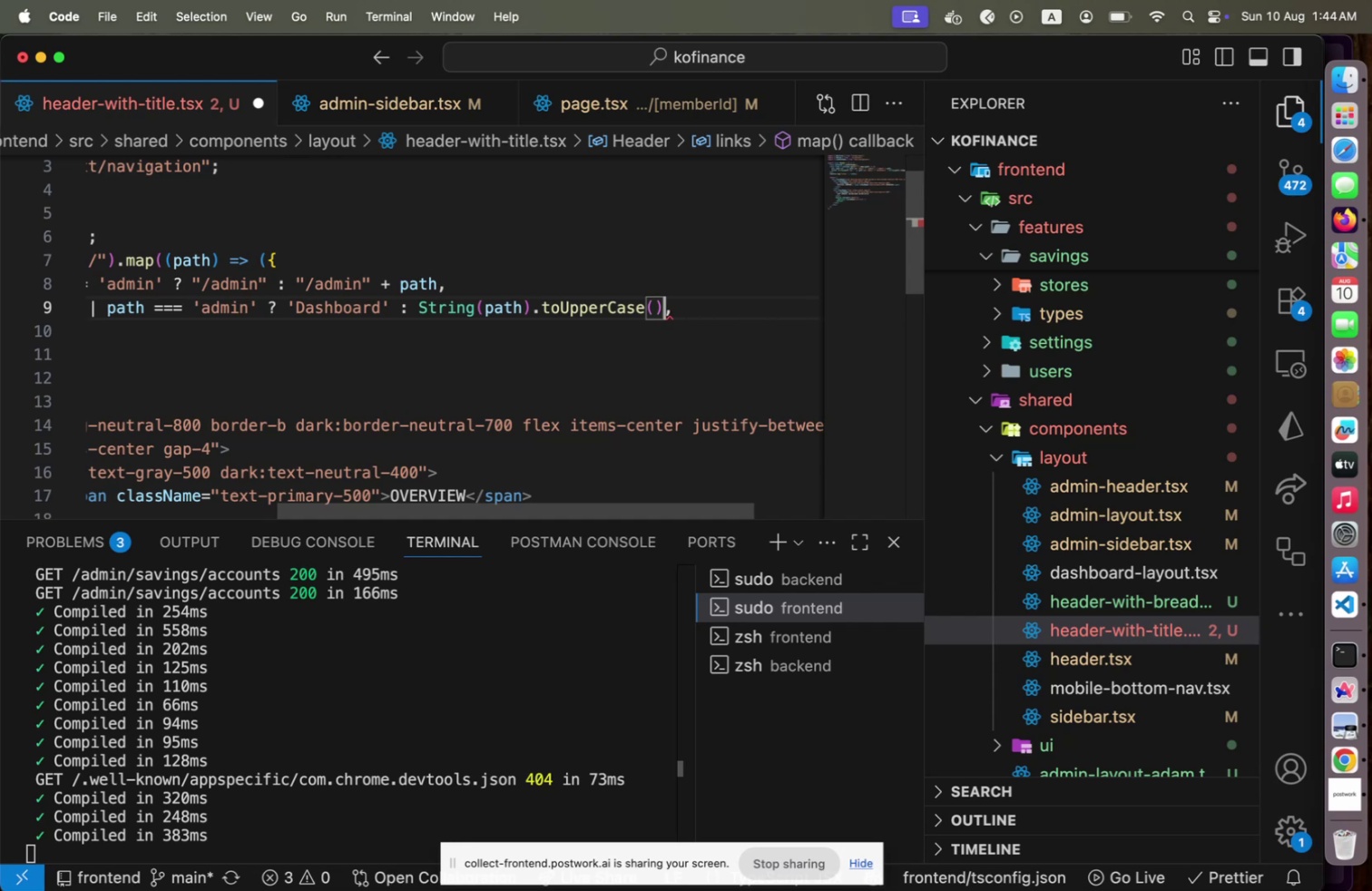 
key(Backspace)
 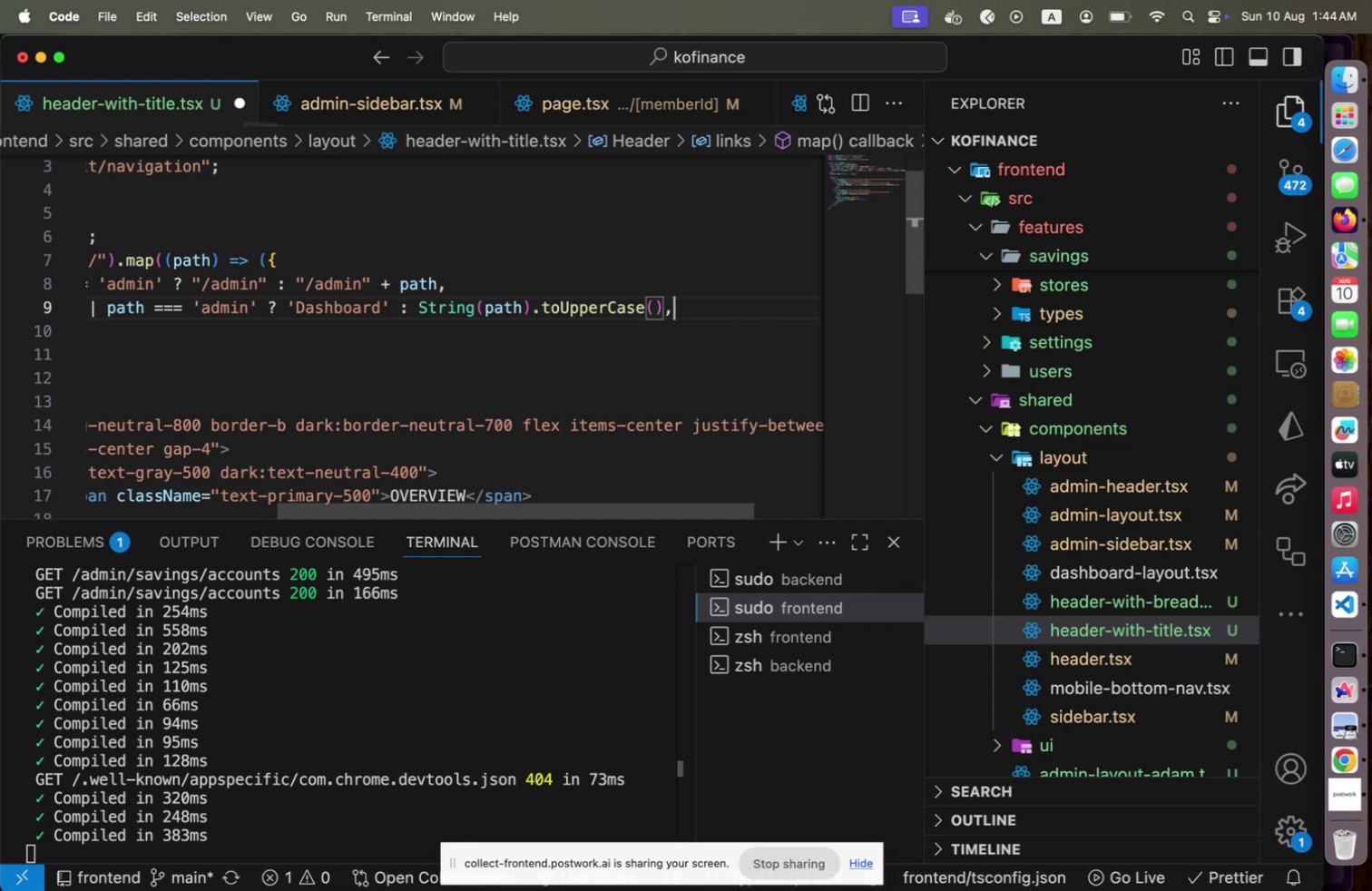 
key(ArrowRight)
 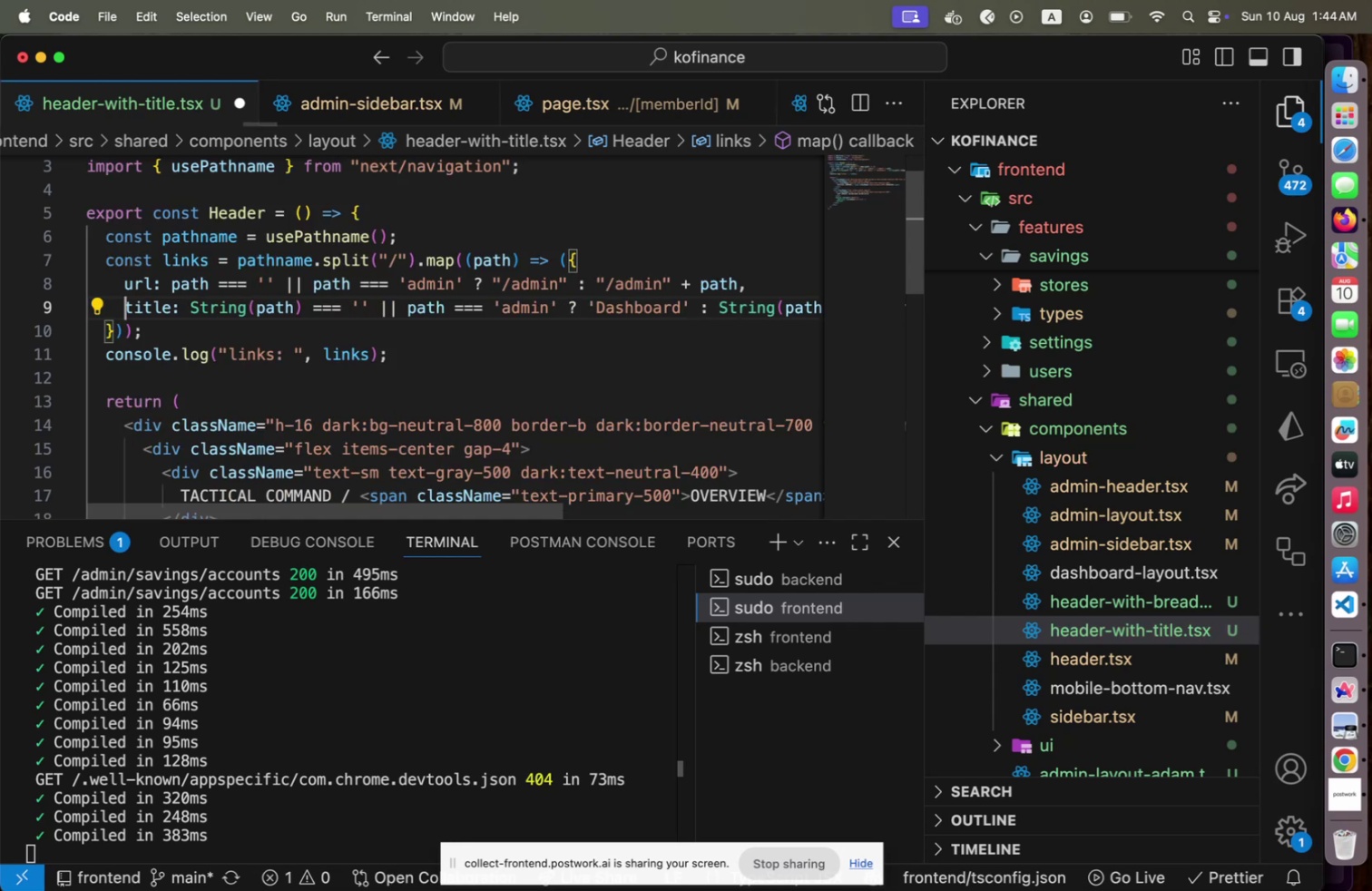 
key(Home)
 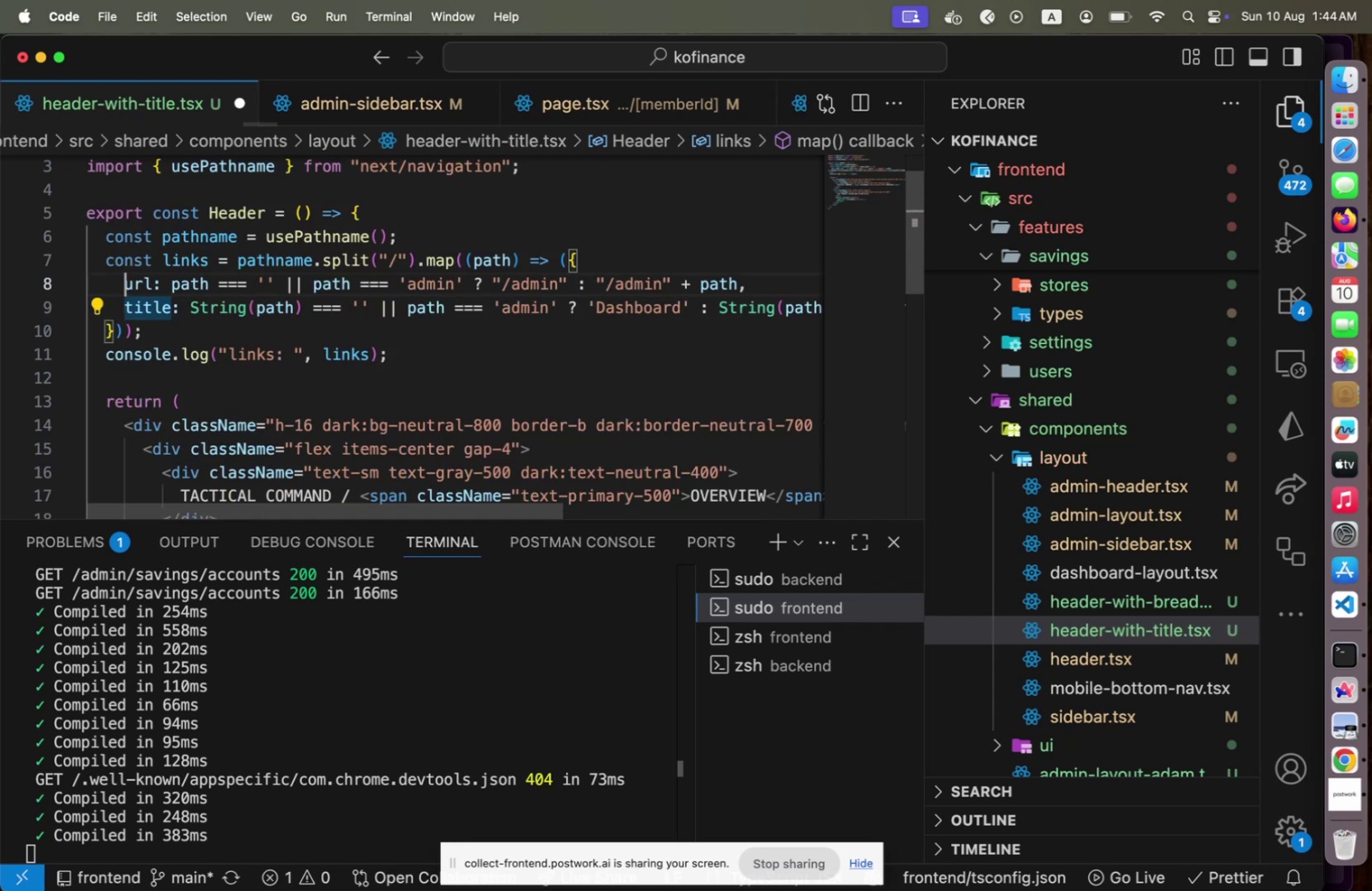 
key(ArrowUp)
 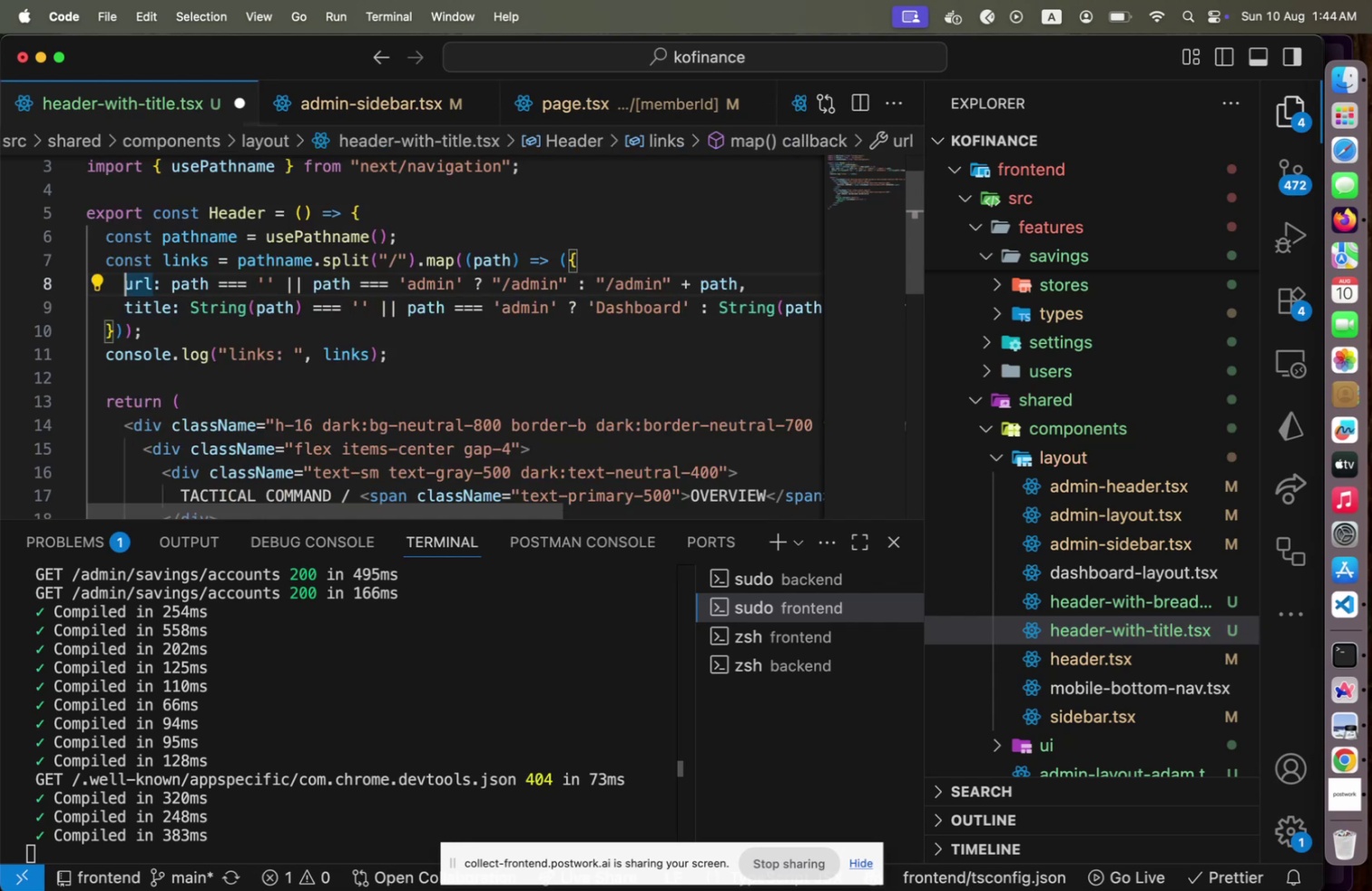 
key(Alt+Shift+F)
 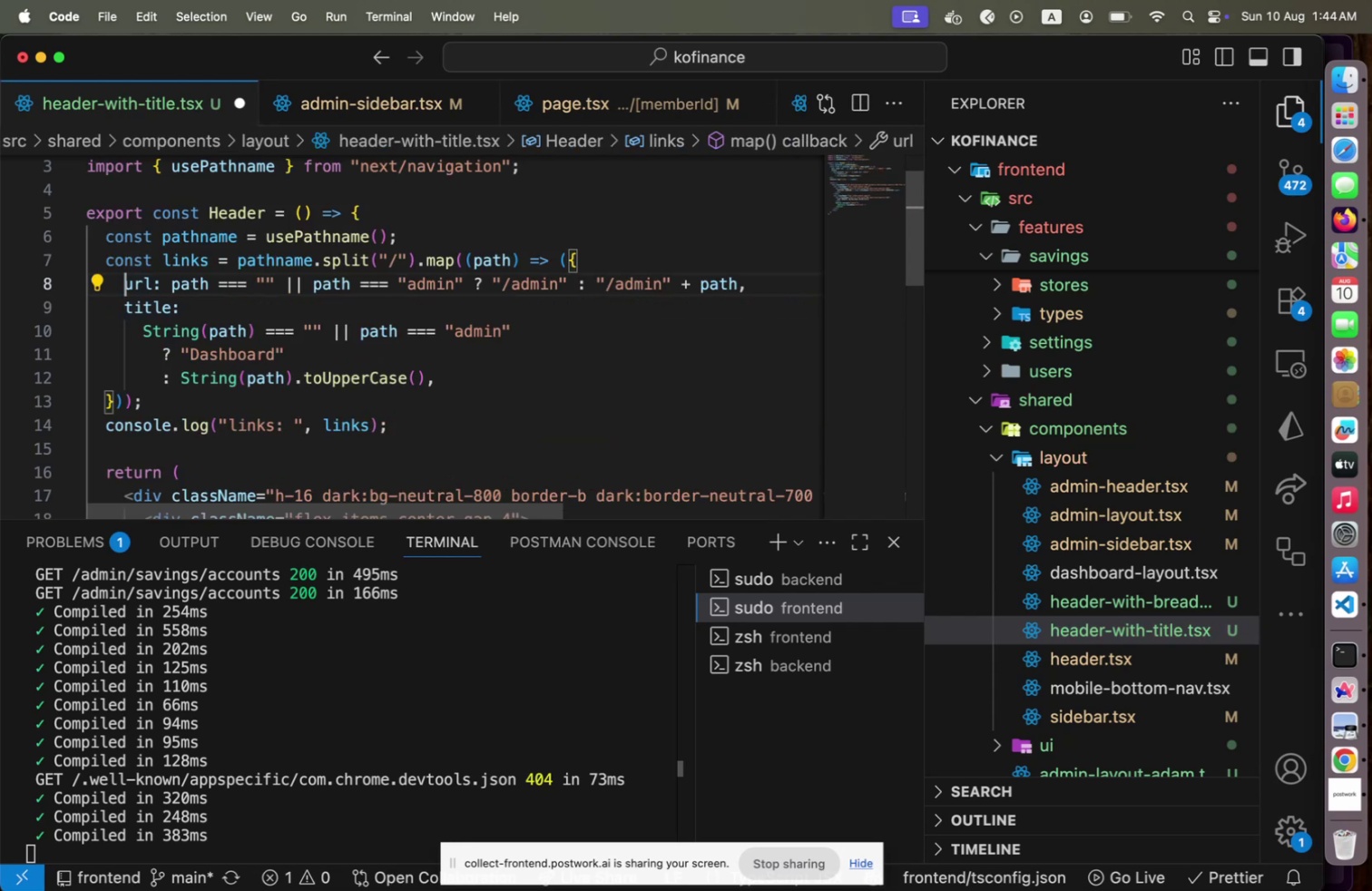 
key(Meta+CommandLeft)
 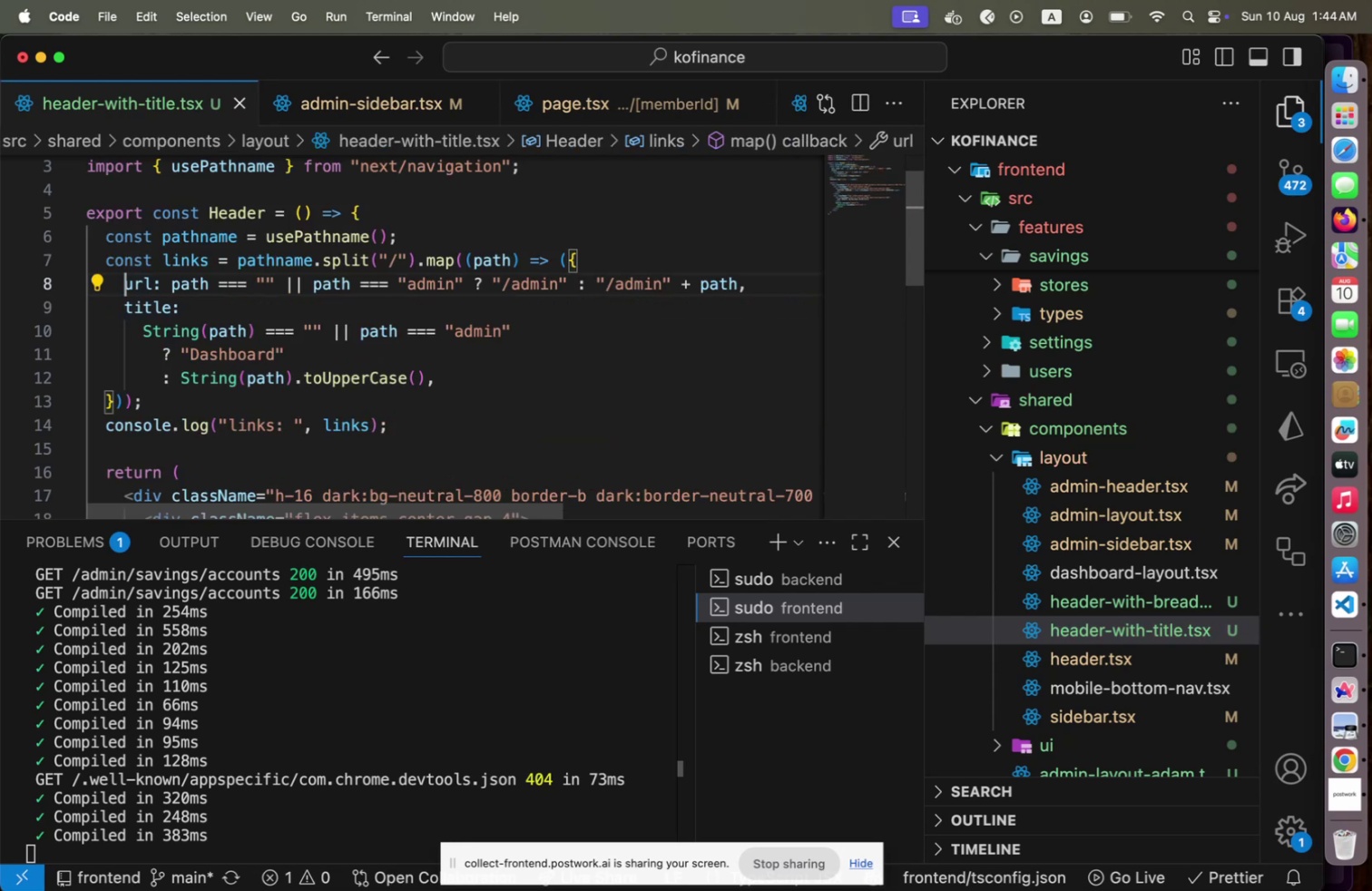 
key(Meta+S)
 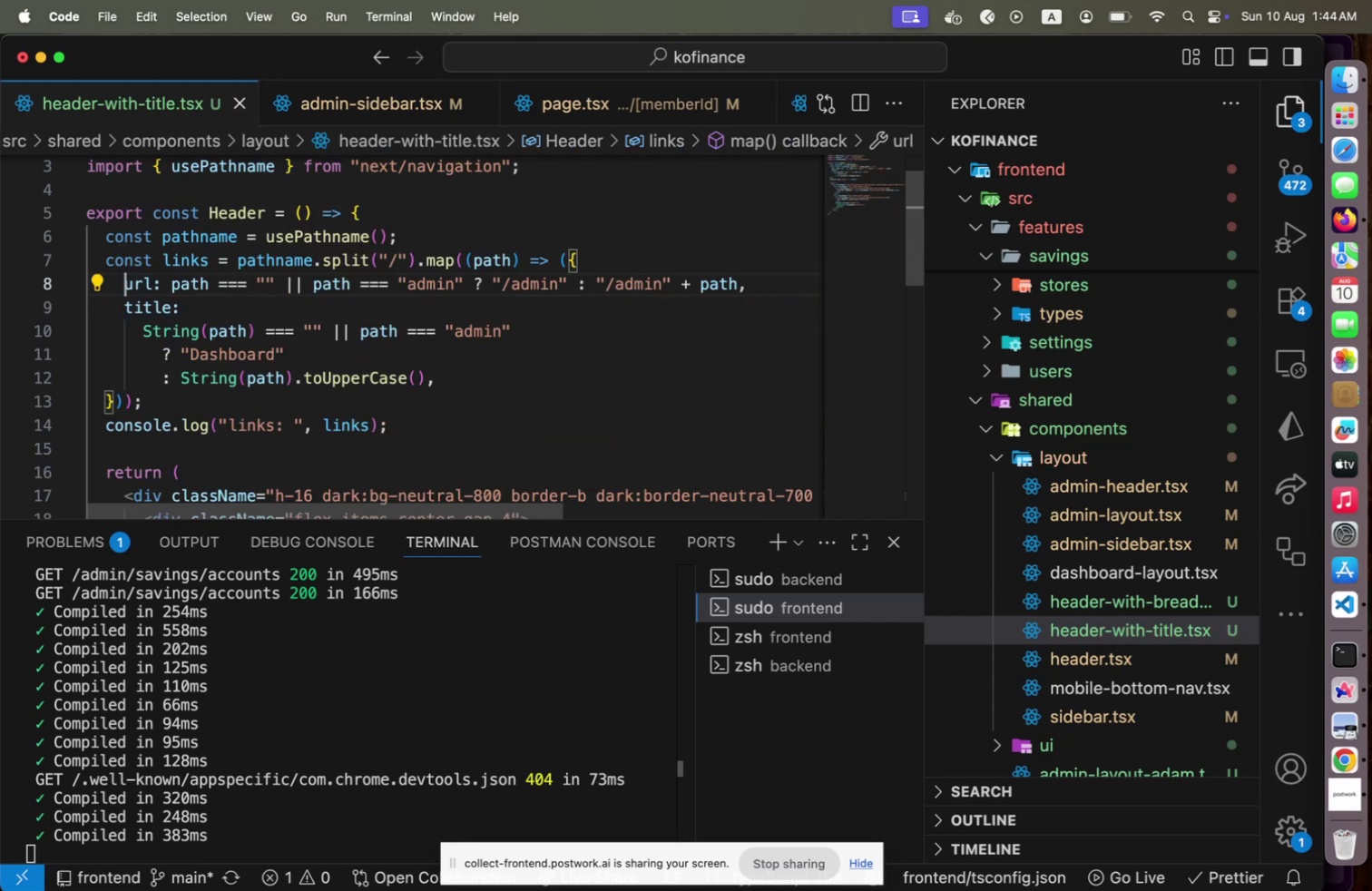 
key(Meta+CommandLeft)
 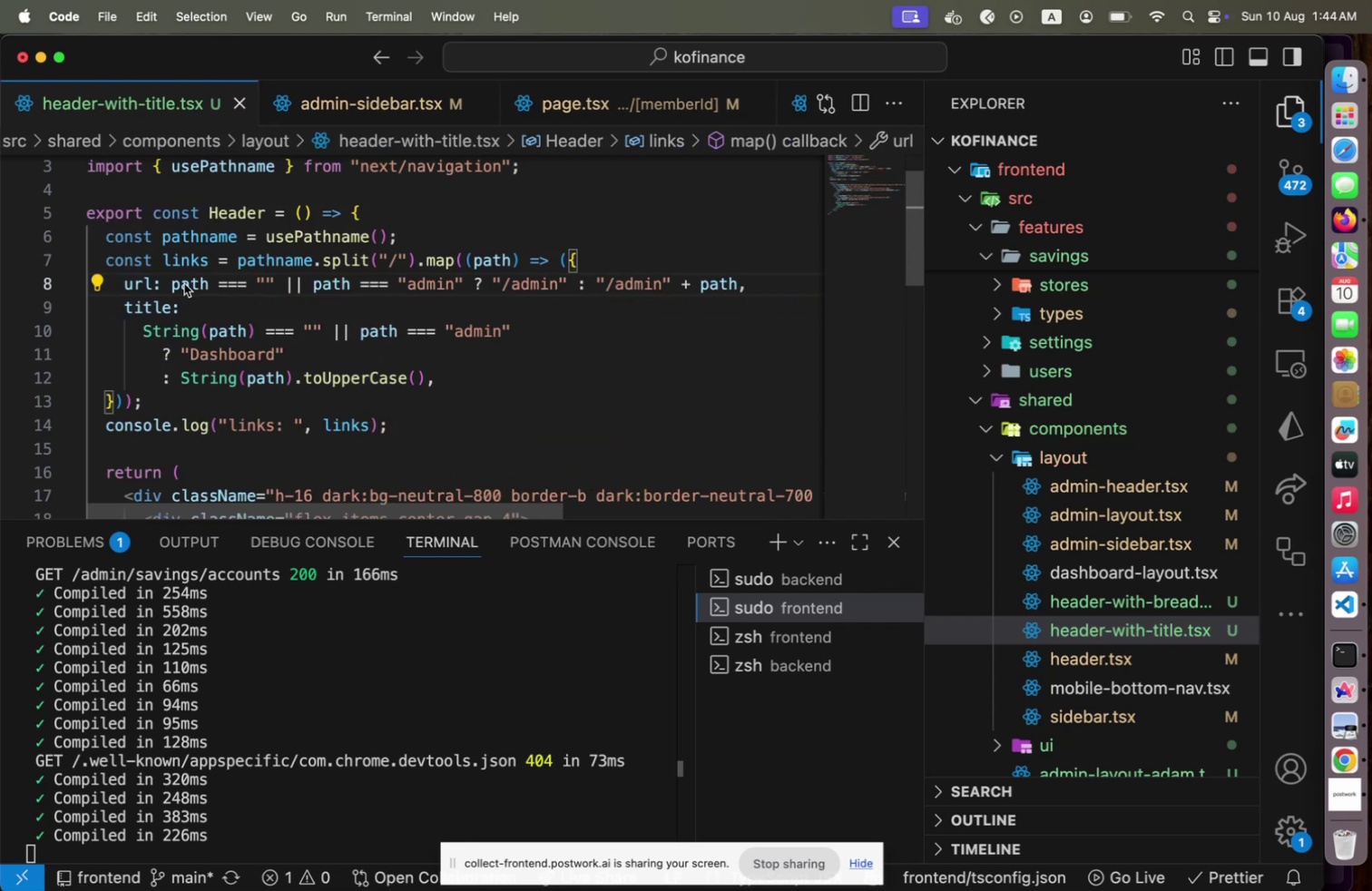 
key(Meta+Tab)
 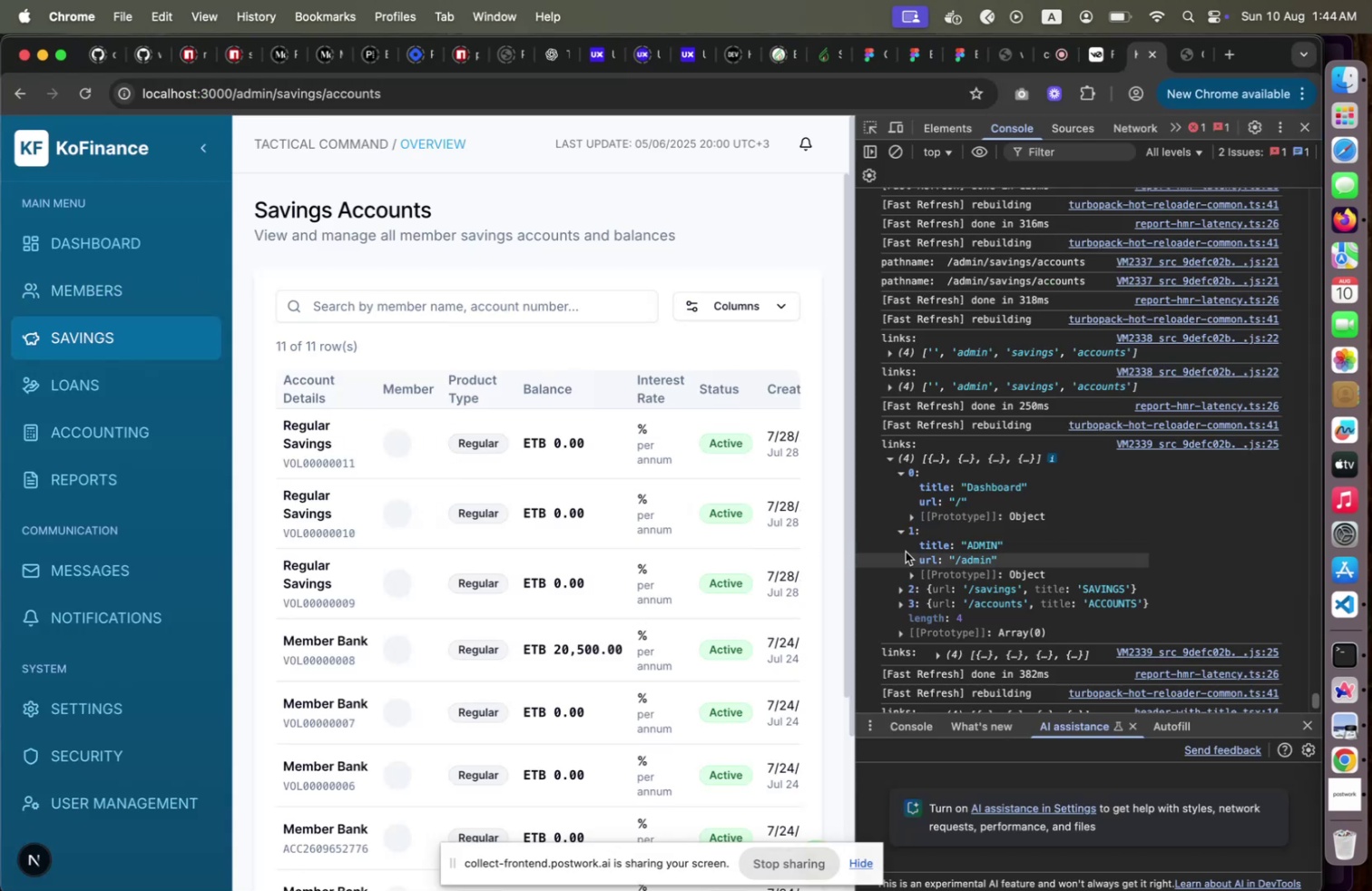 
scroll: coordinate [984, 536], scroll_direction: down, amount: 38.0
 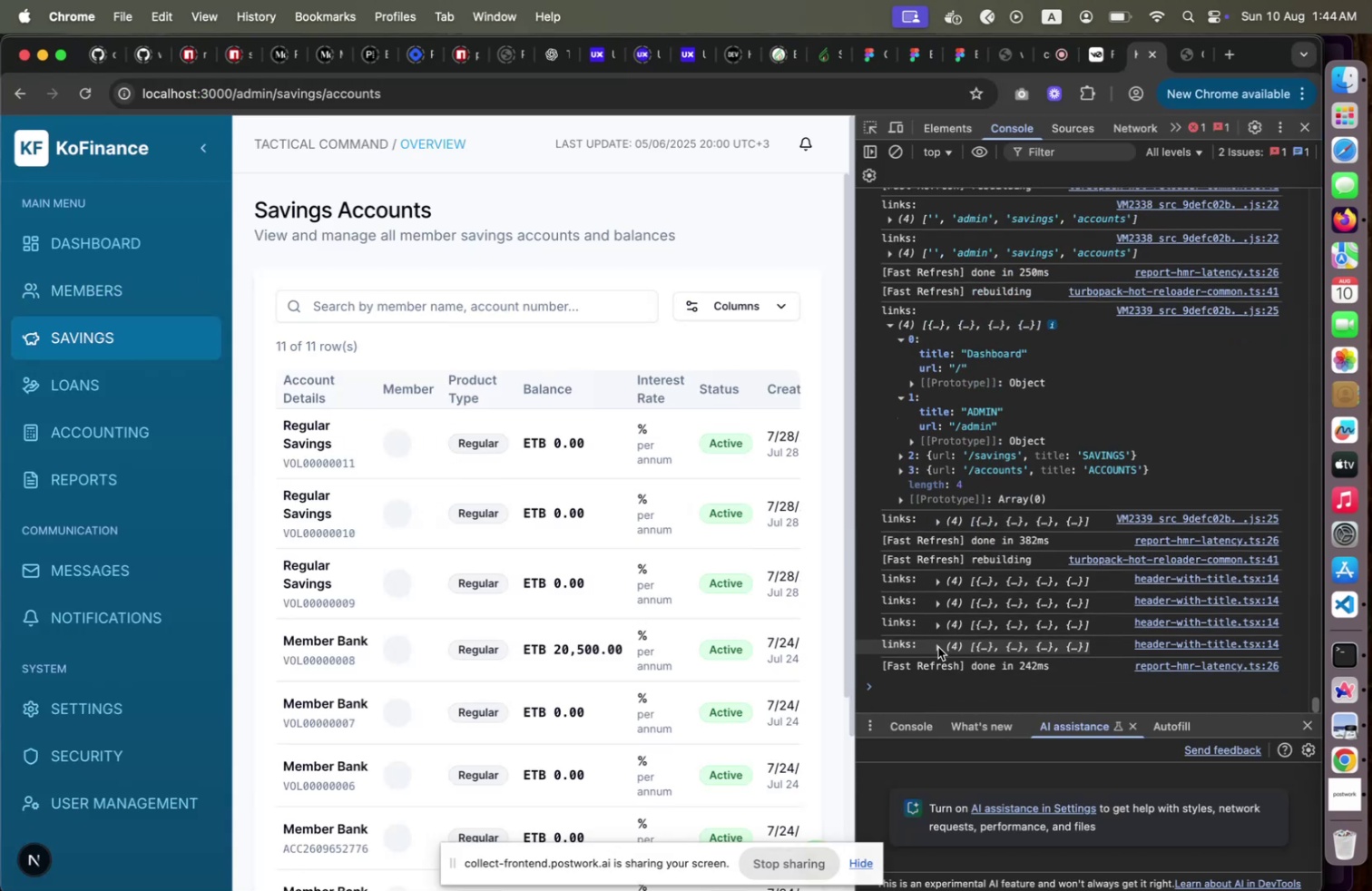 
left_click([938, 646])
 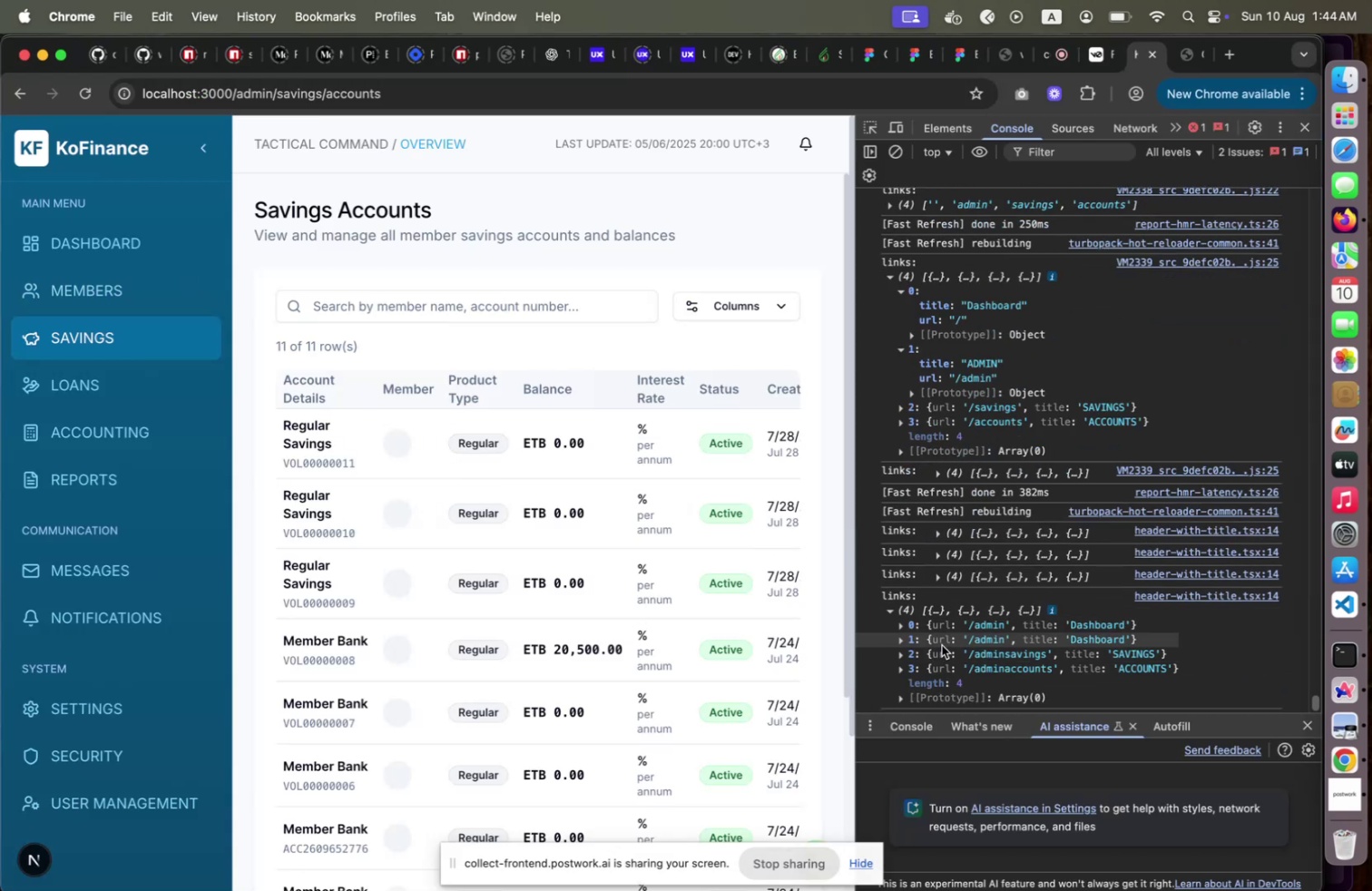 
wait(8.06)
 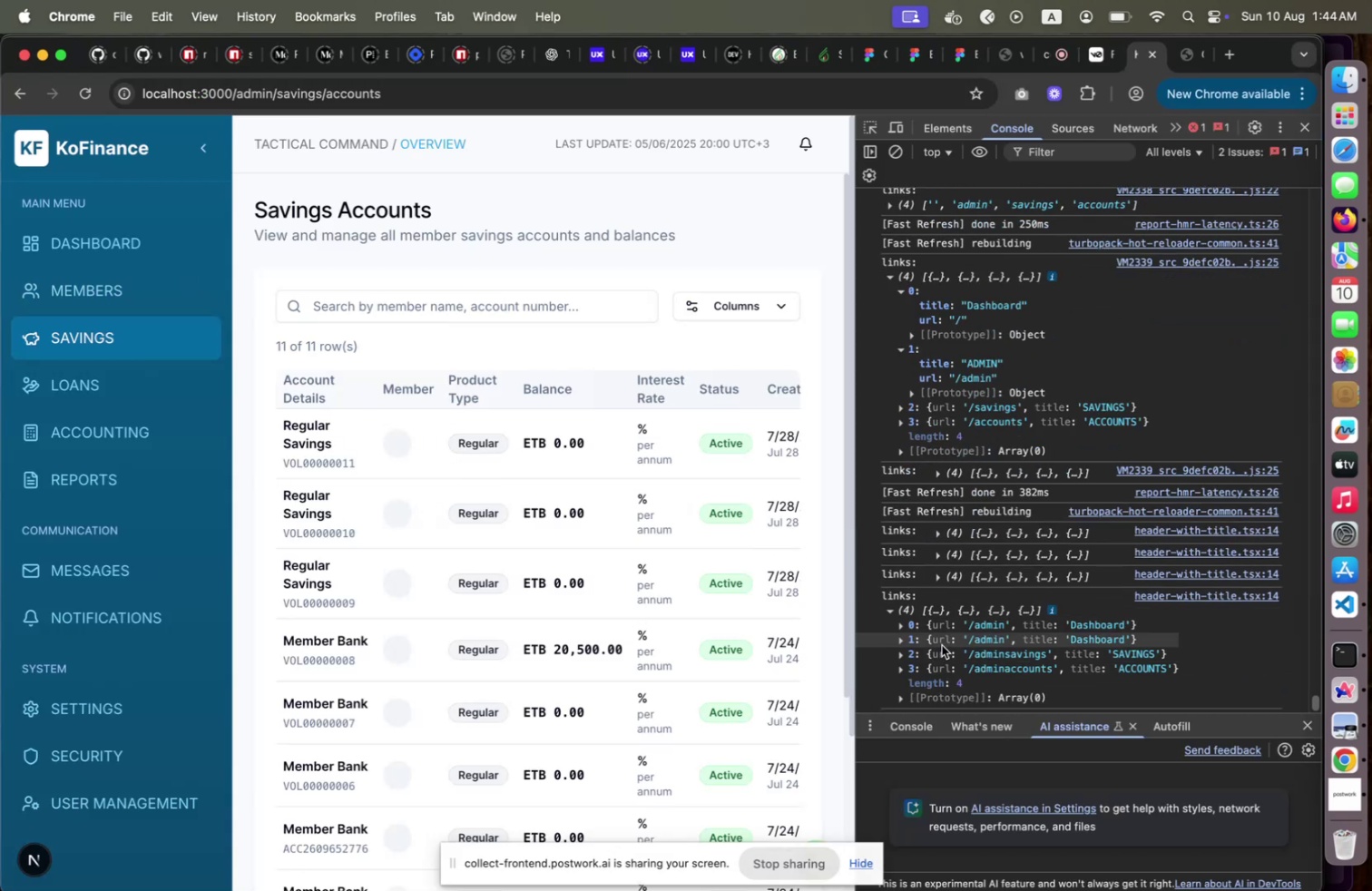 
key(Meta+CommandLeft)
 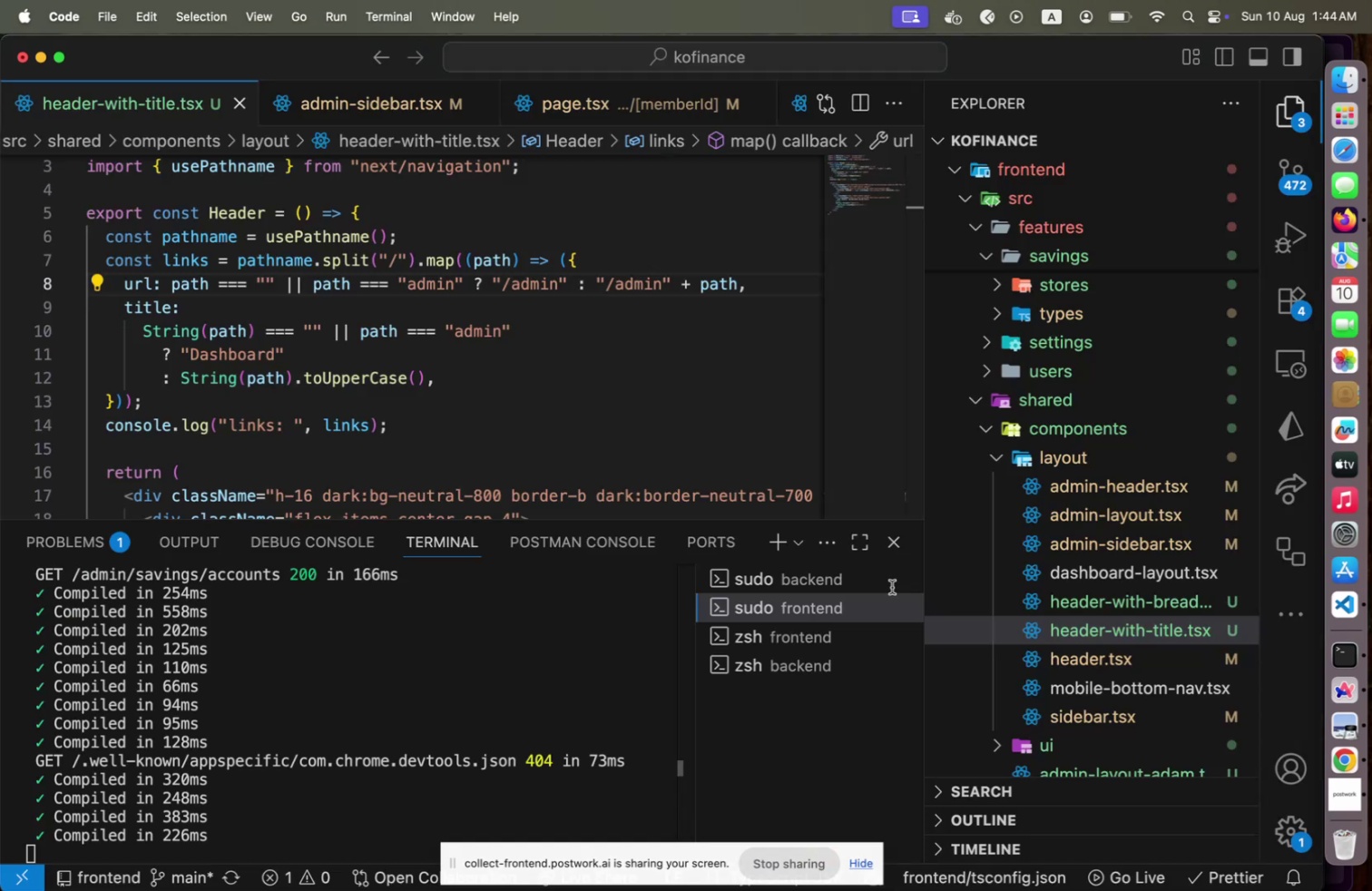 
key(Meta+Tab)
 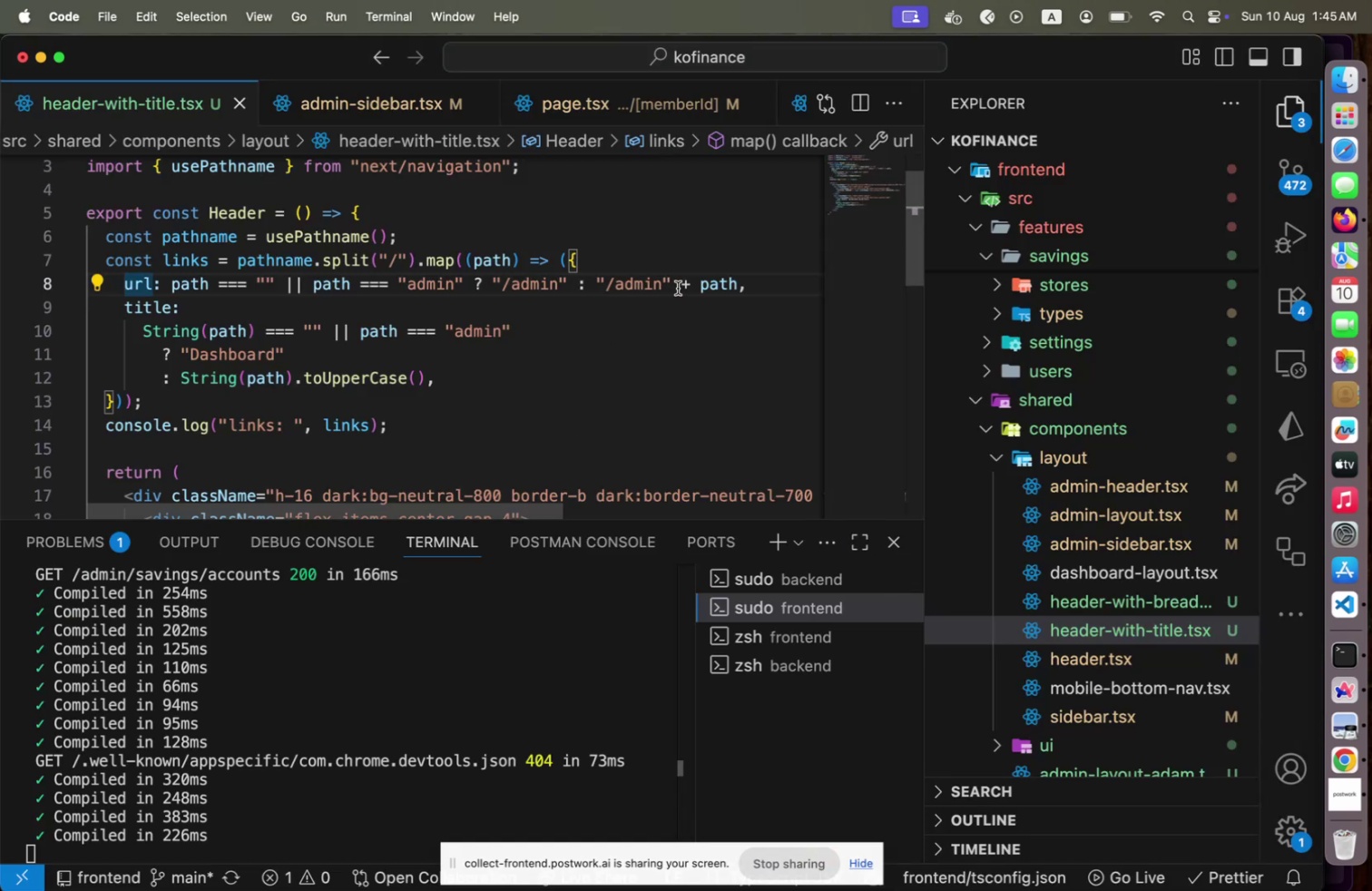 
wait(5.01)
 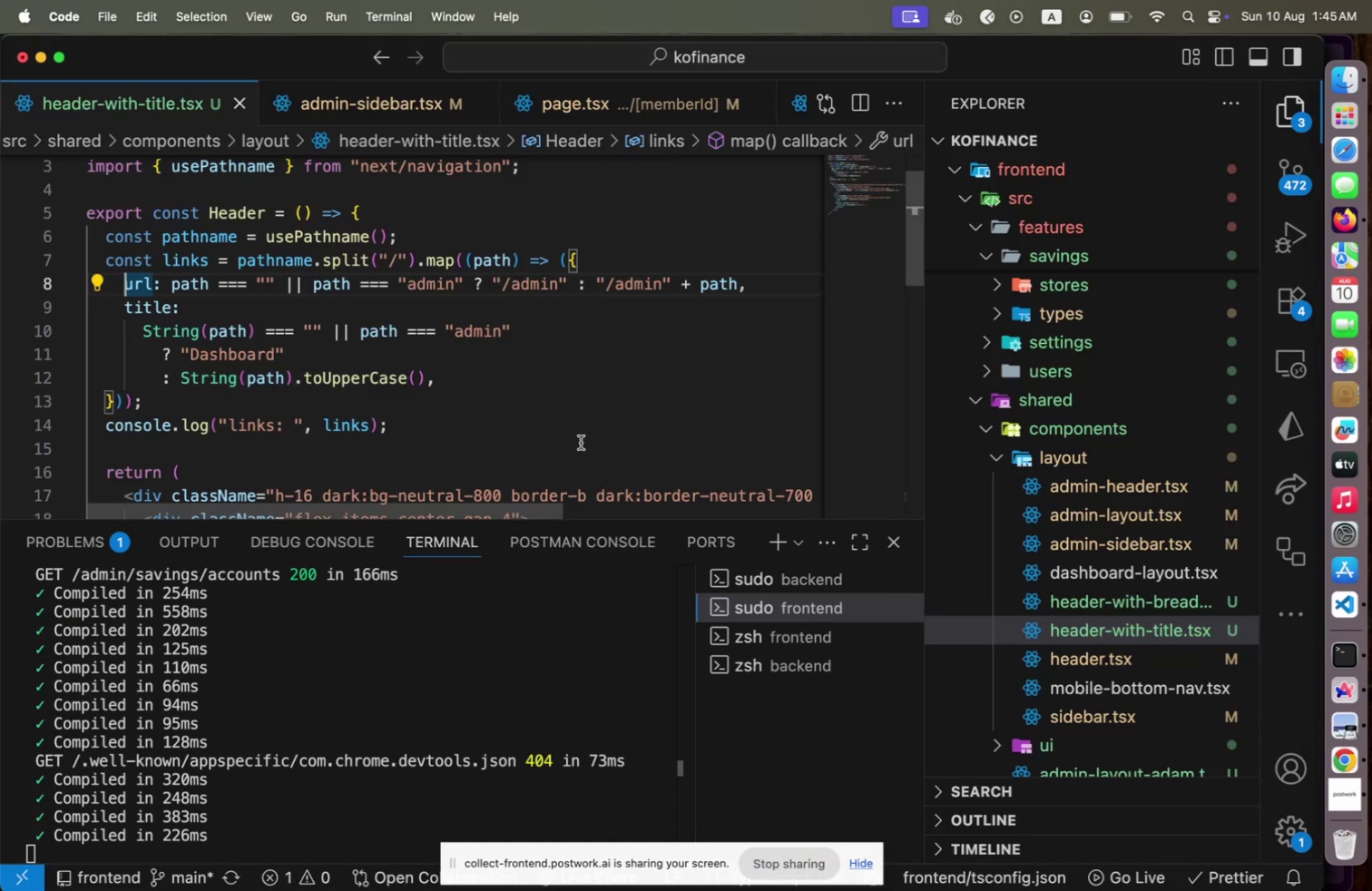 
key(Slash)
 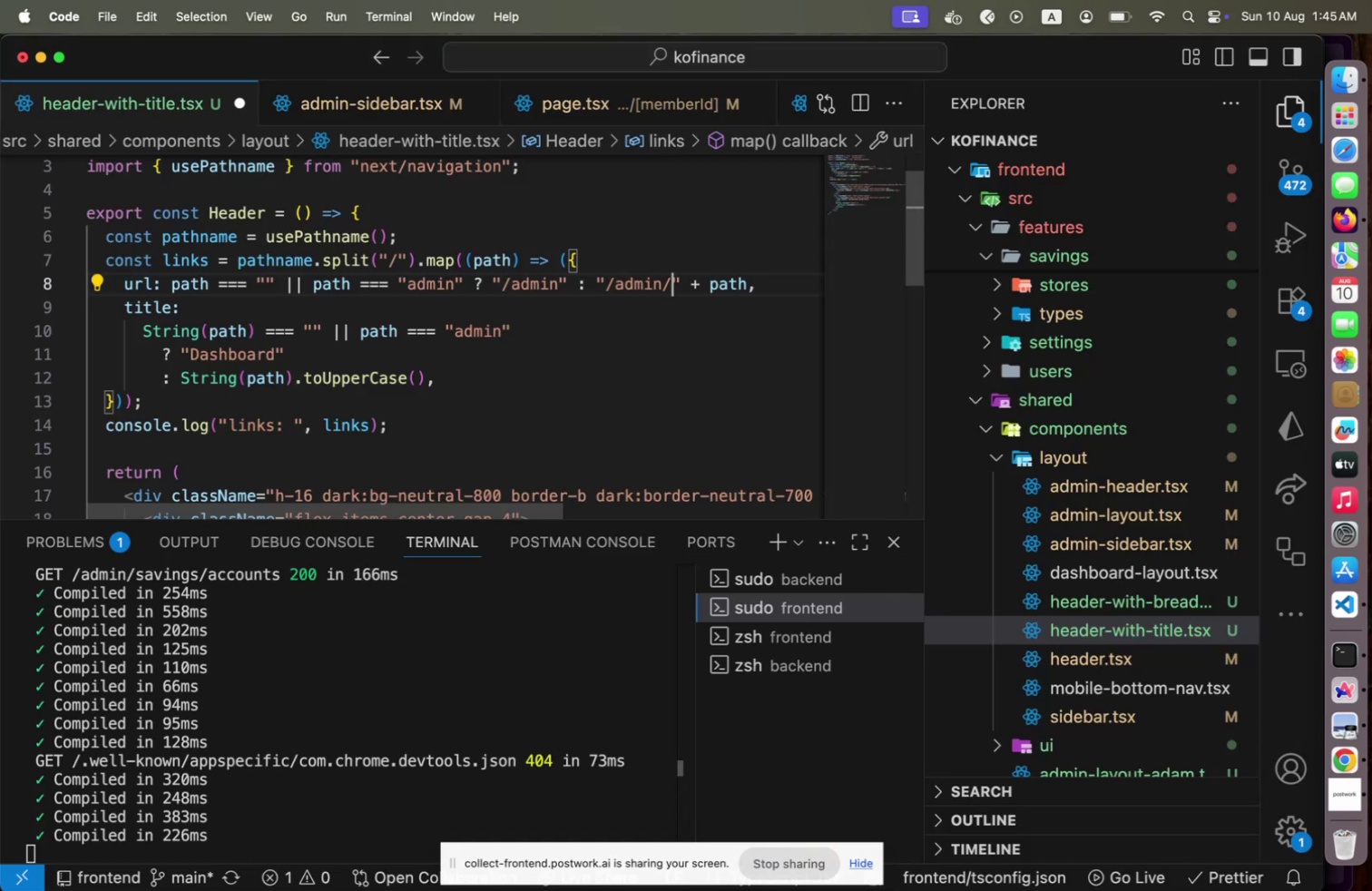 
key(Meta+CommandLeft)
 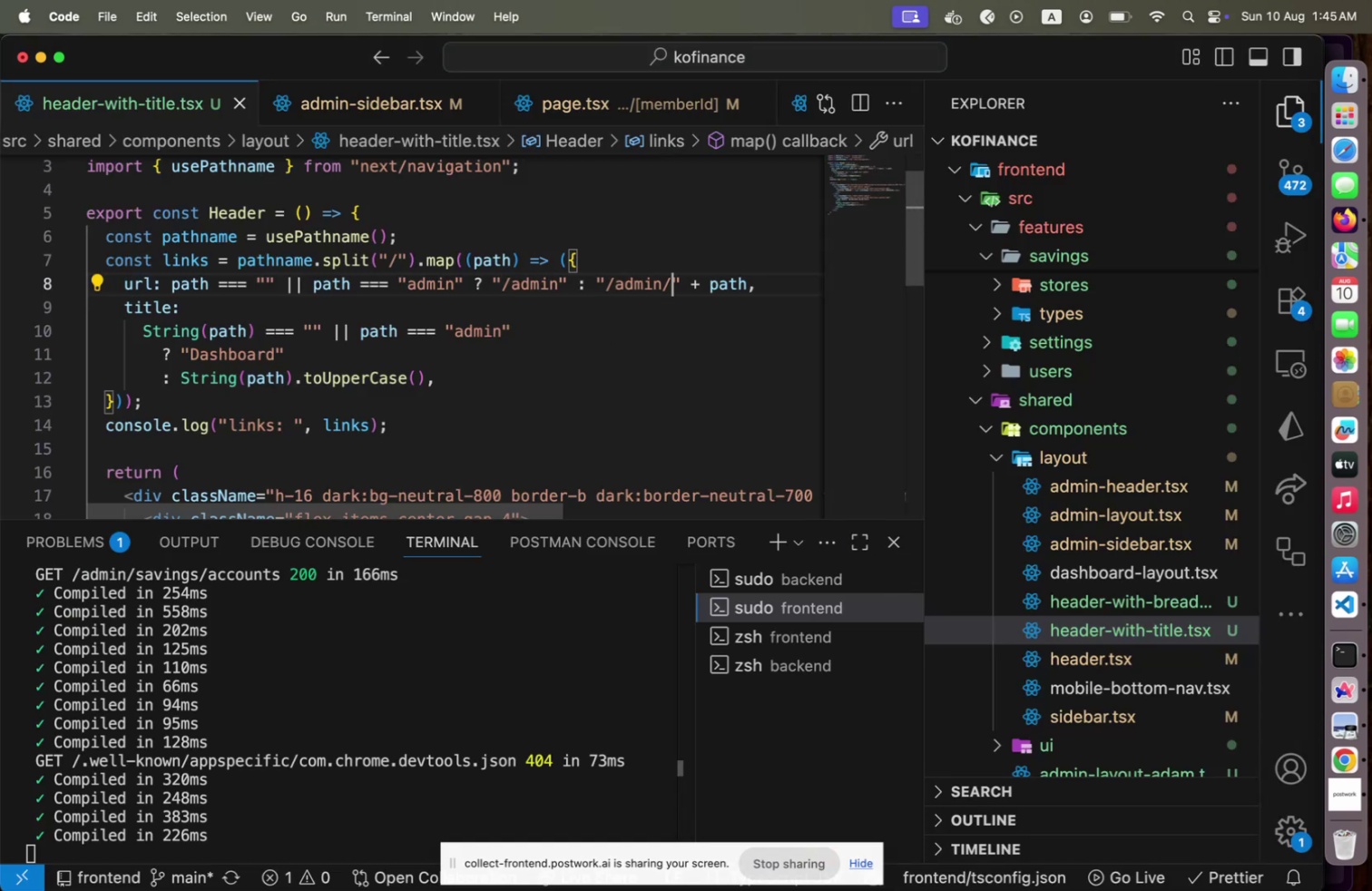 
key(Meta+S)
 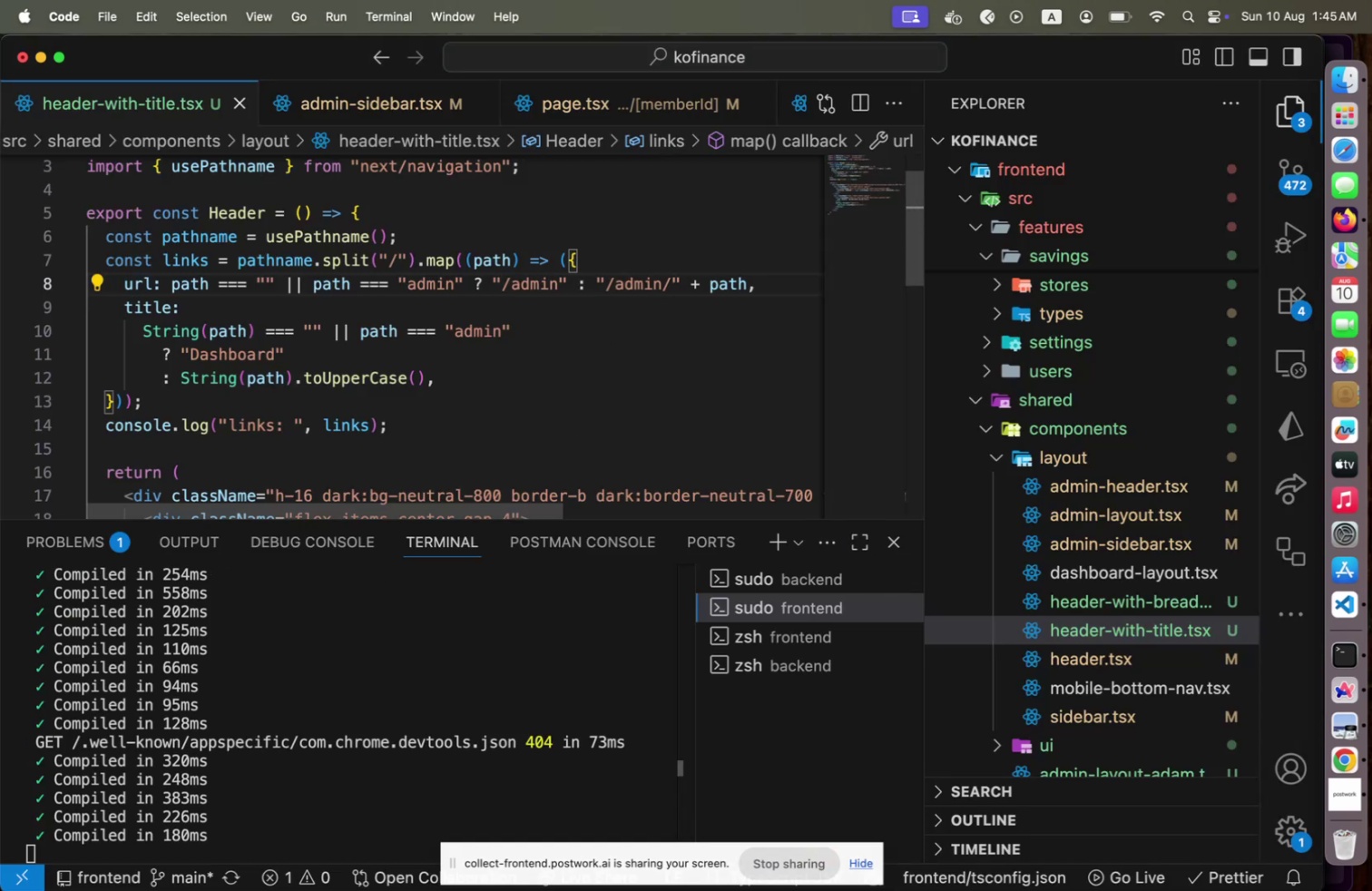 
key(Meta+CommandLeft)
 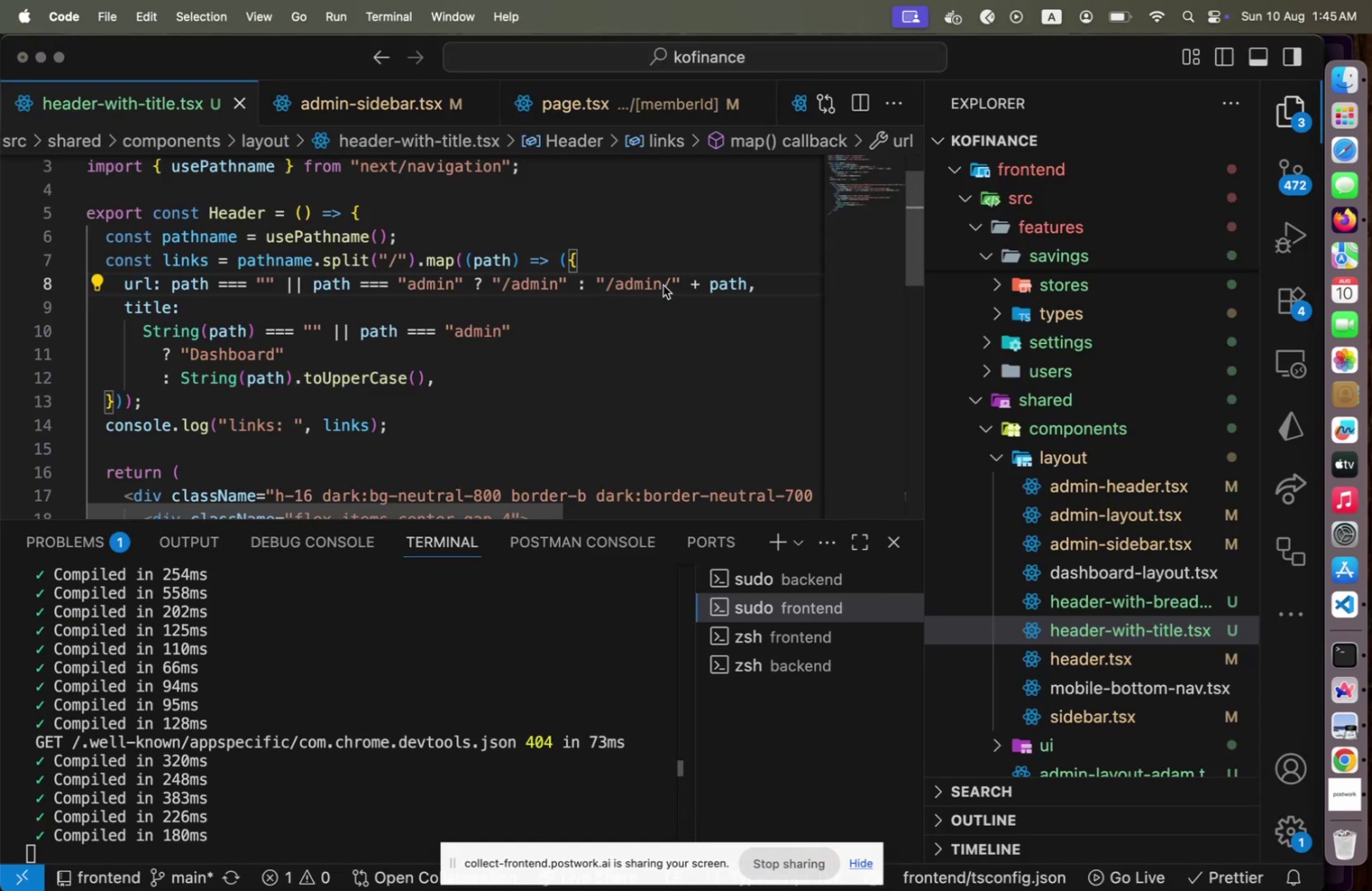 
key(Meta+Tab)
 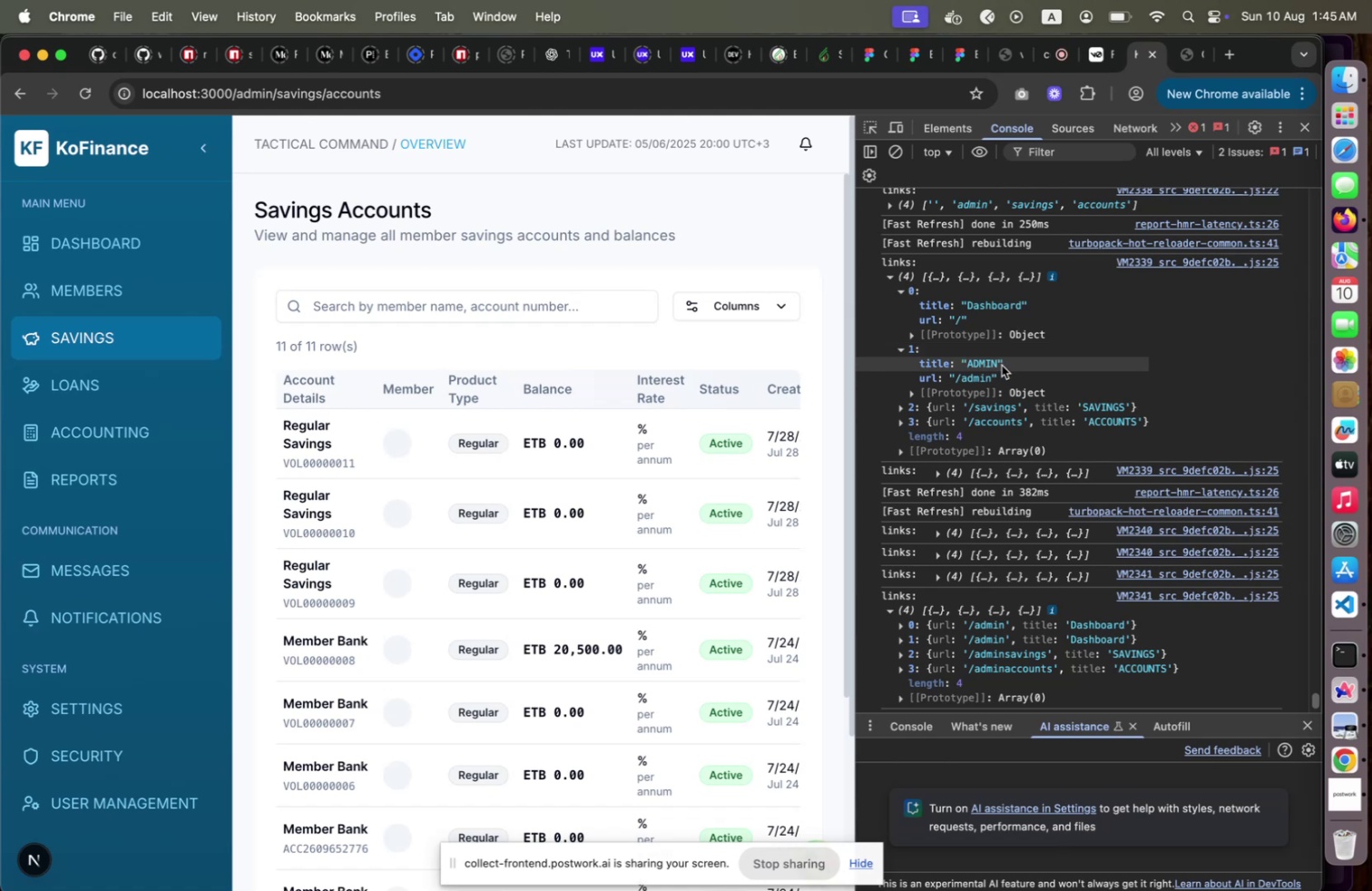 
scroll: coordinate [1003, 416], scroll_direction: down, amount: 27.0
 